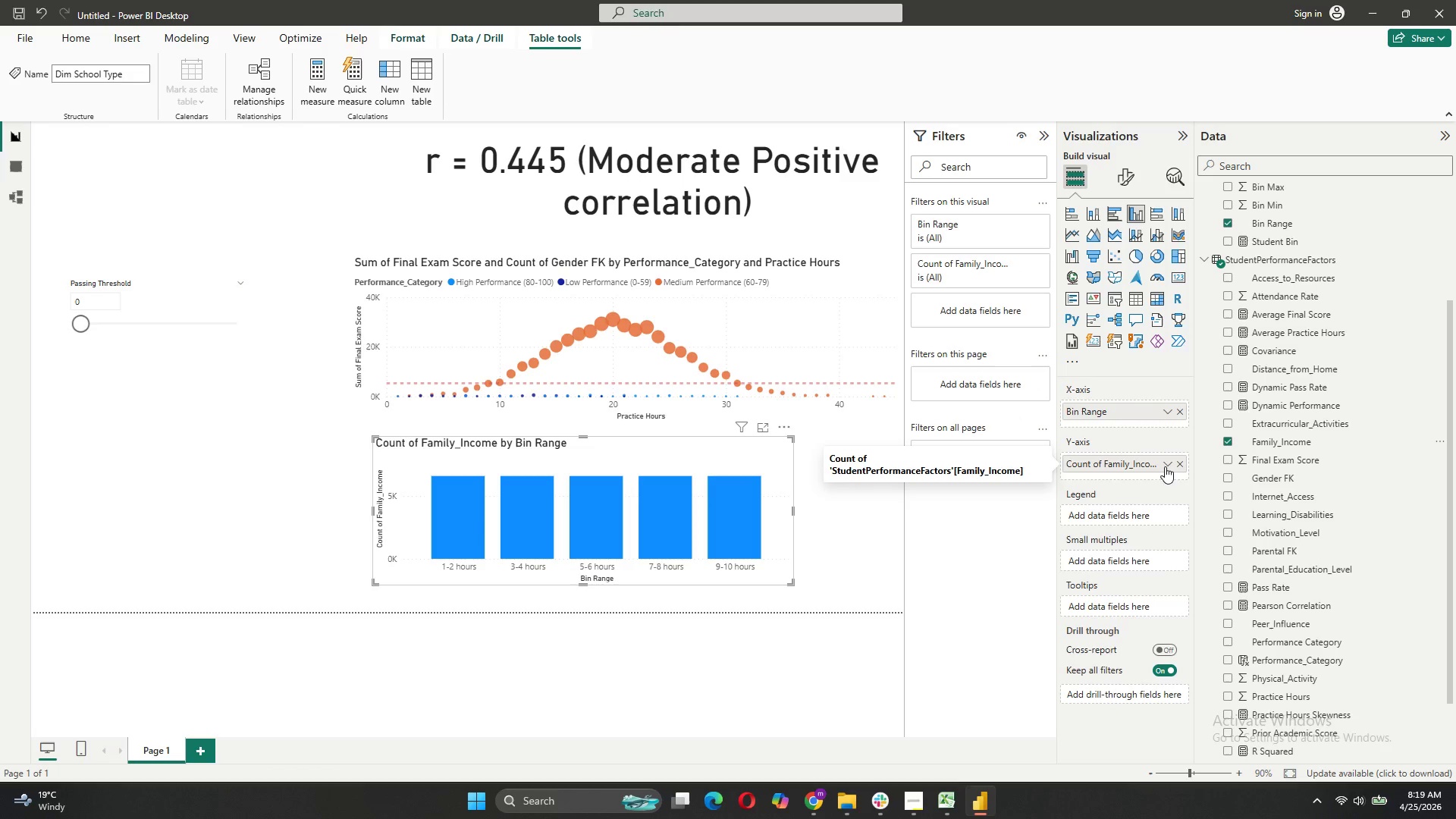 
left_click([1178, 466])
 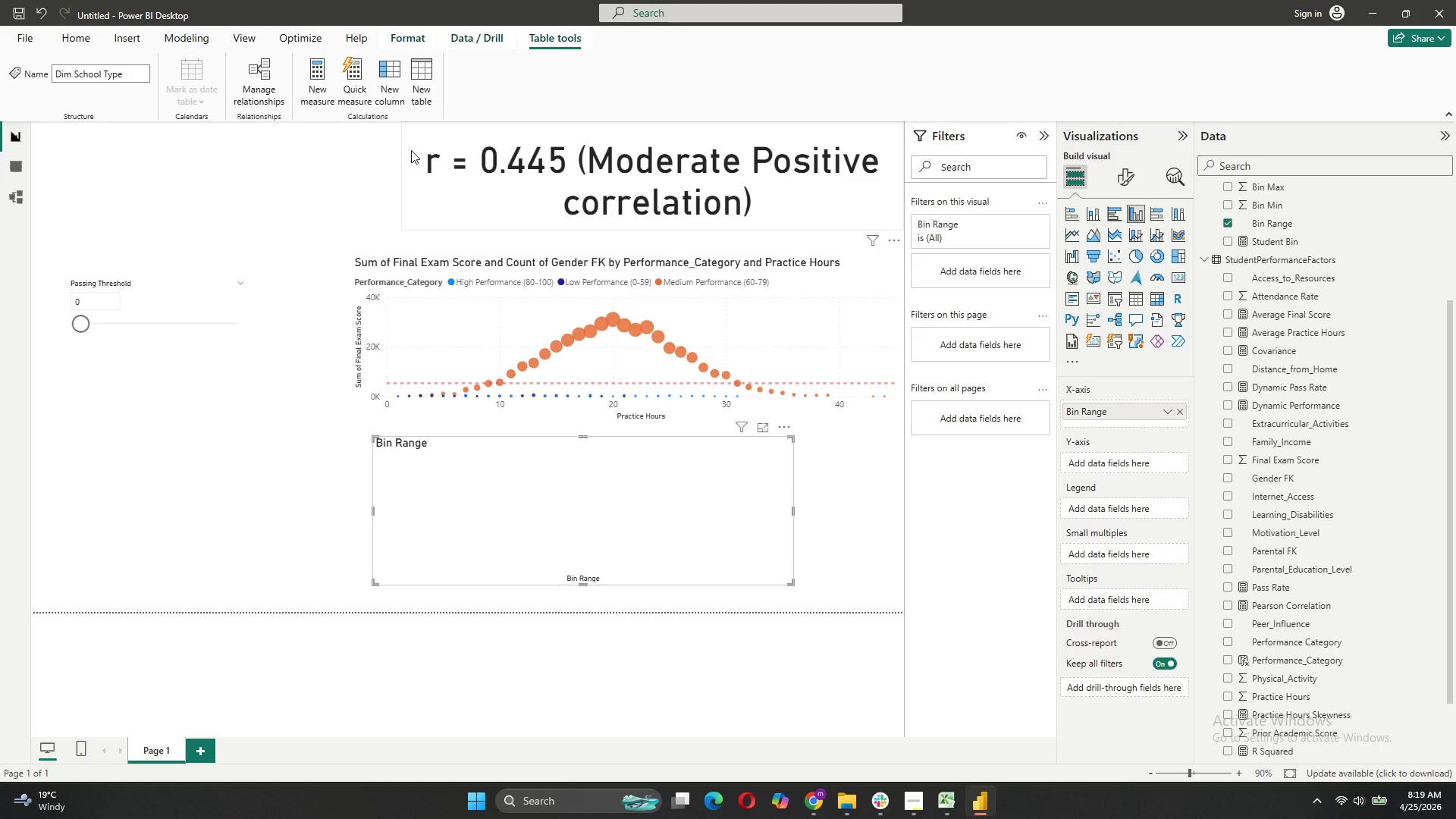 
wait(8.42)
 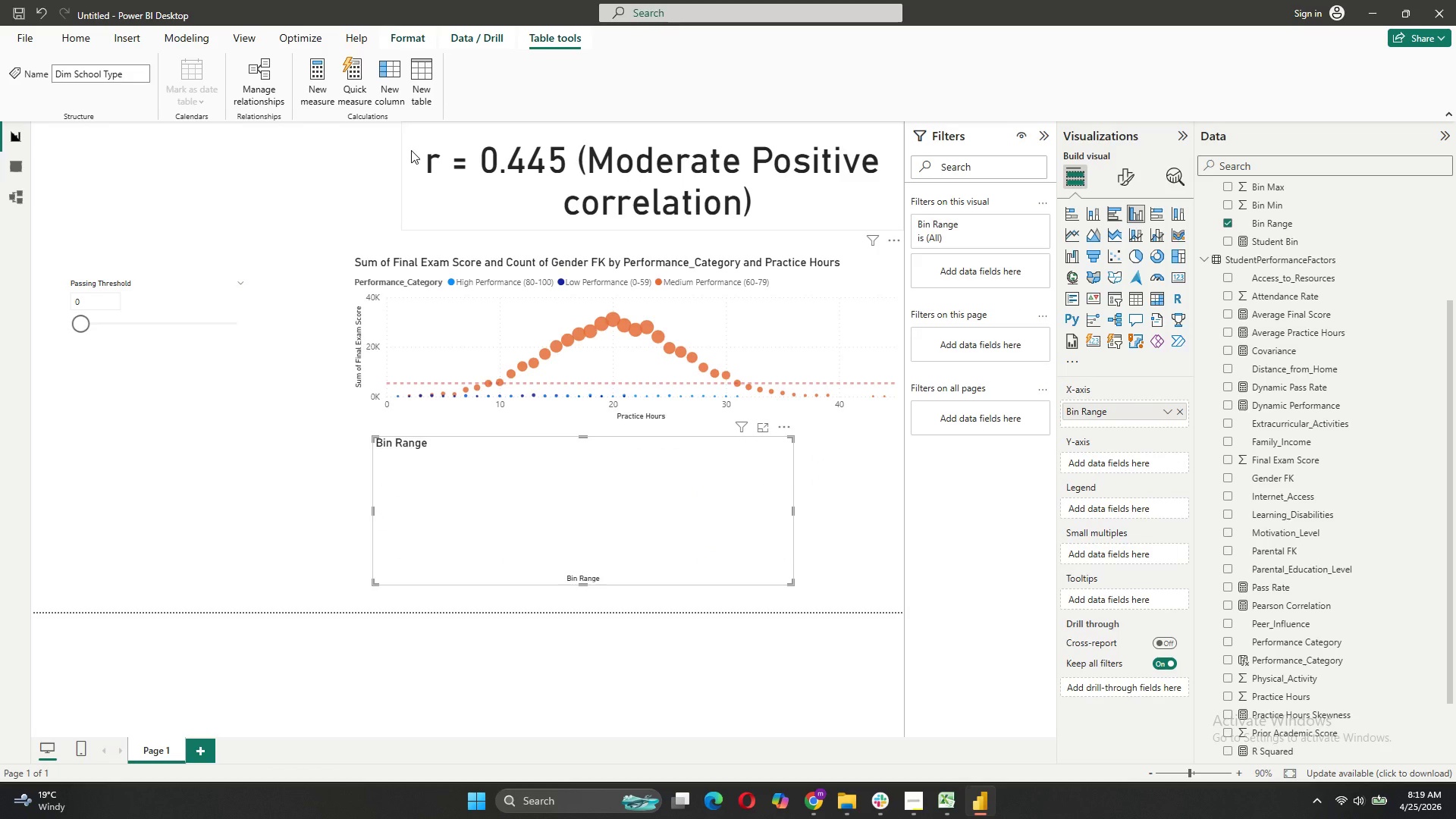 
left_click([13, 190])
 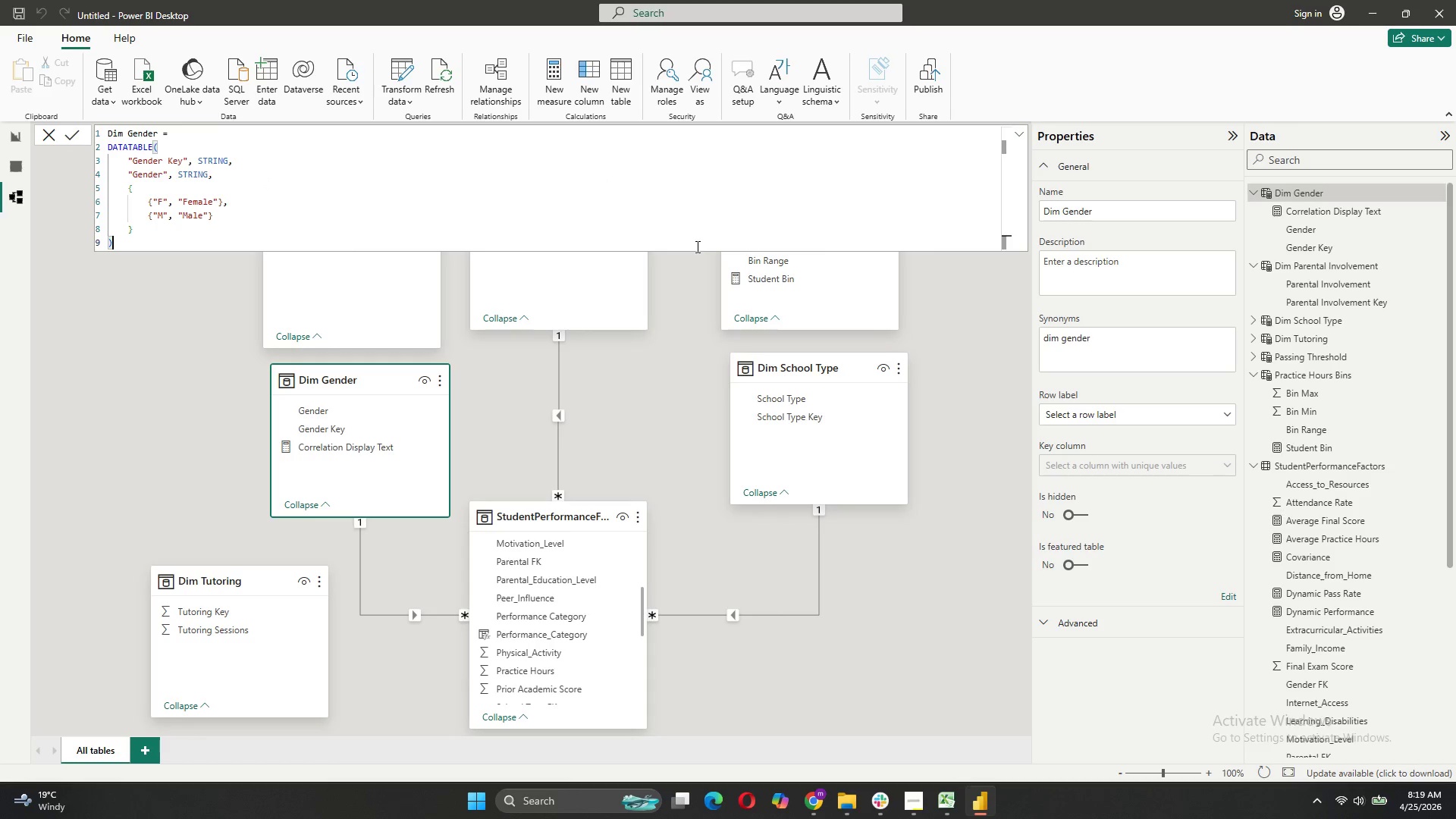 
wait(13.46)
 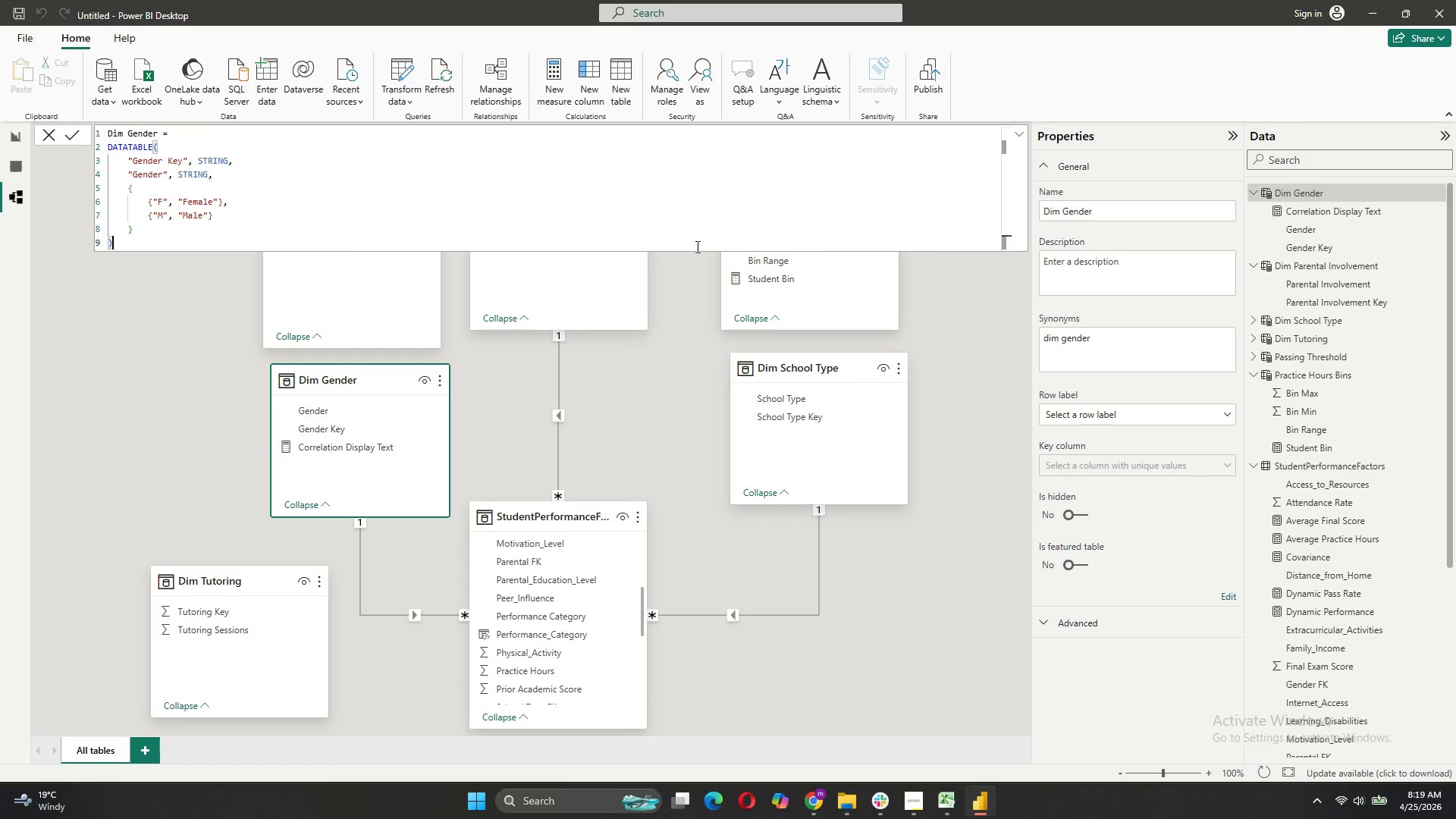 
mouse_move([586, 93])
 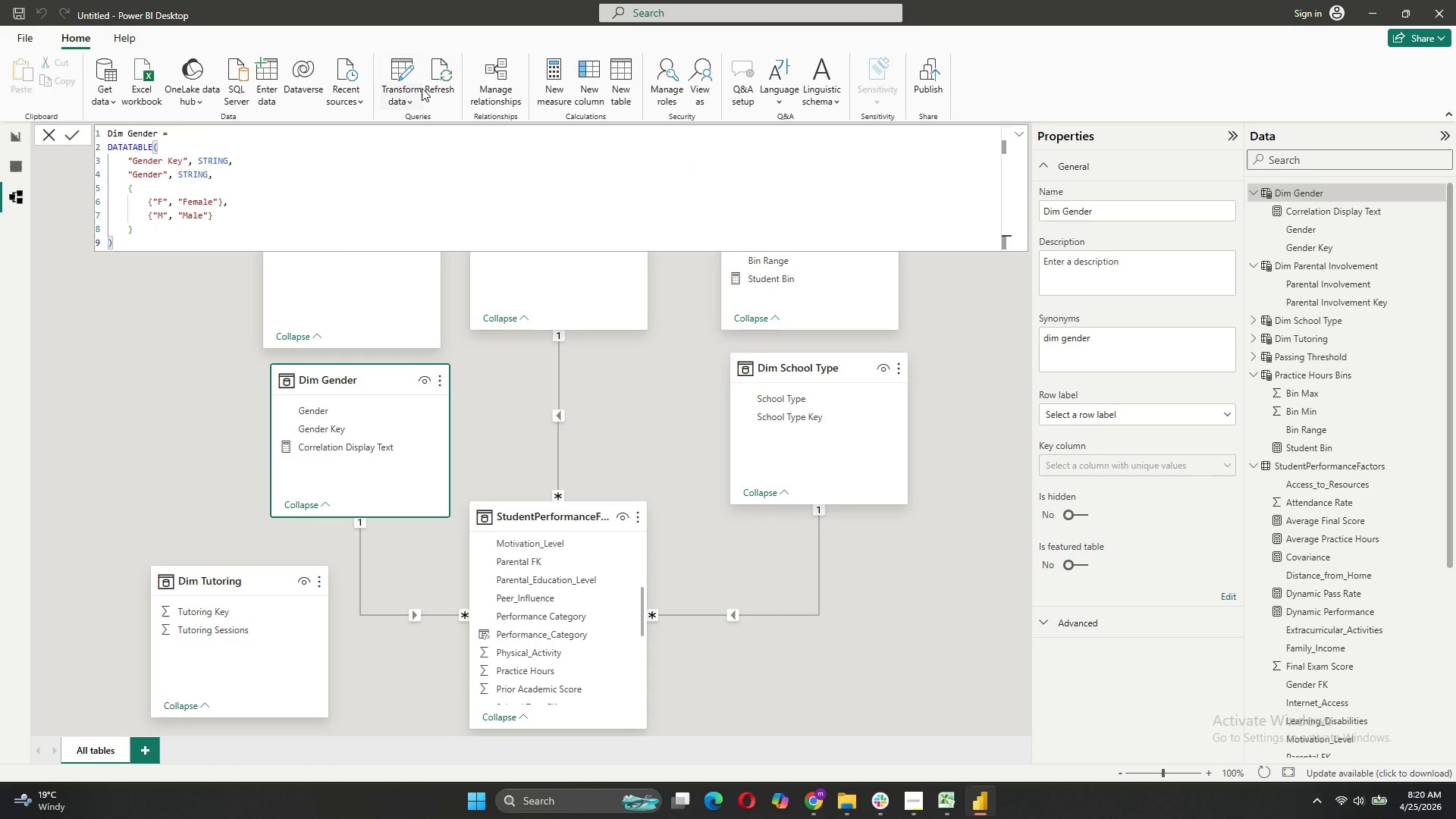 
left_click([563, 77])
 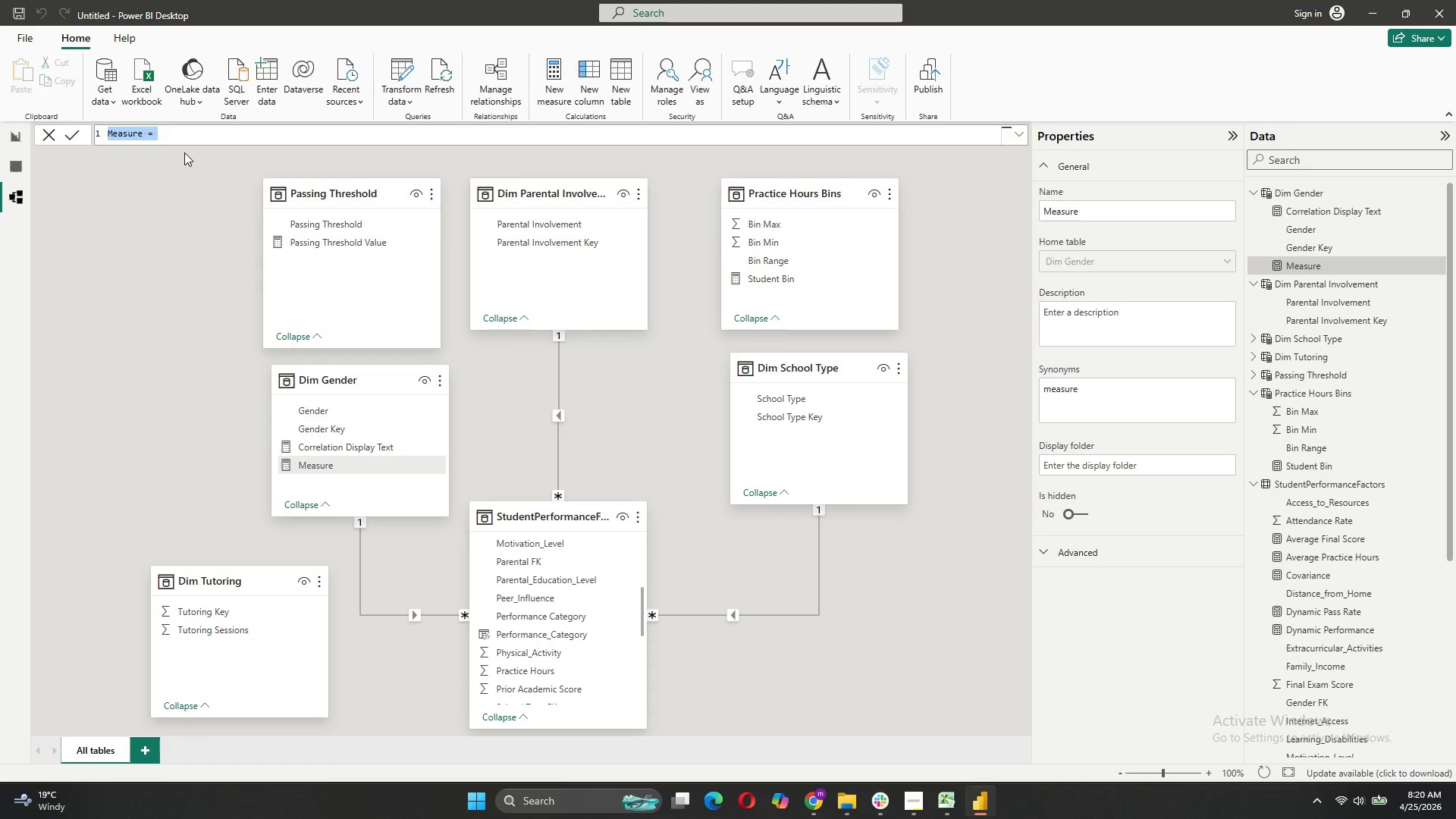 
type(Student Count = COUN)
 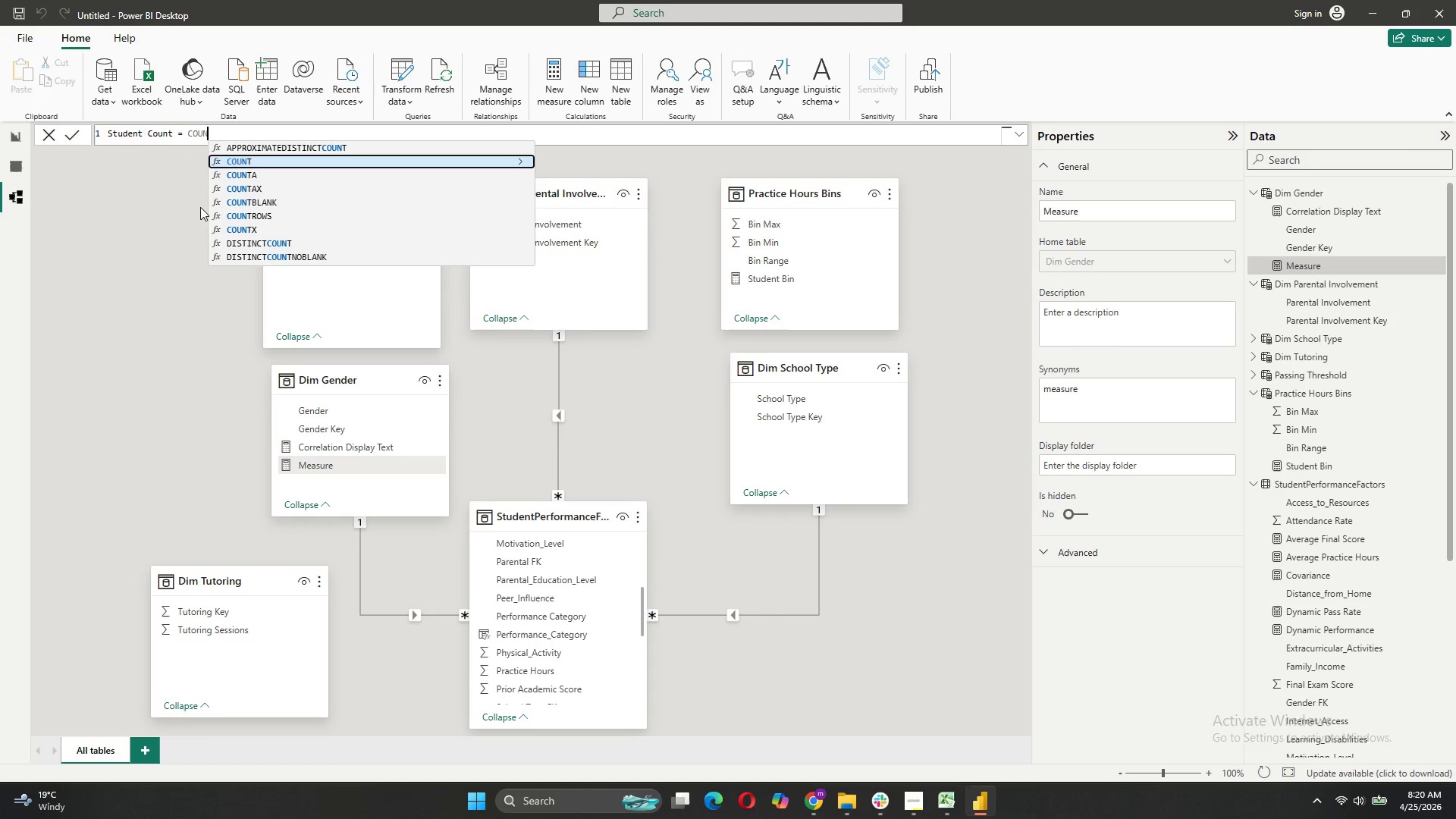 
left_click([256, 211])
 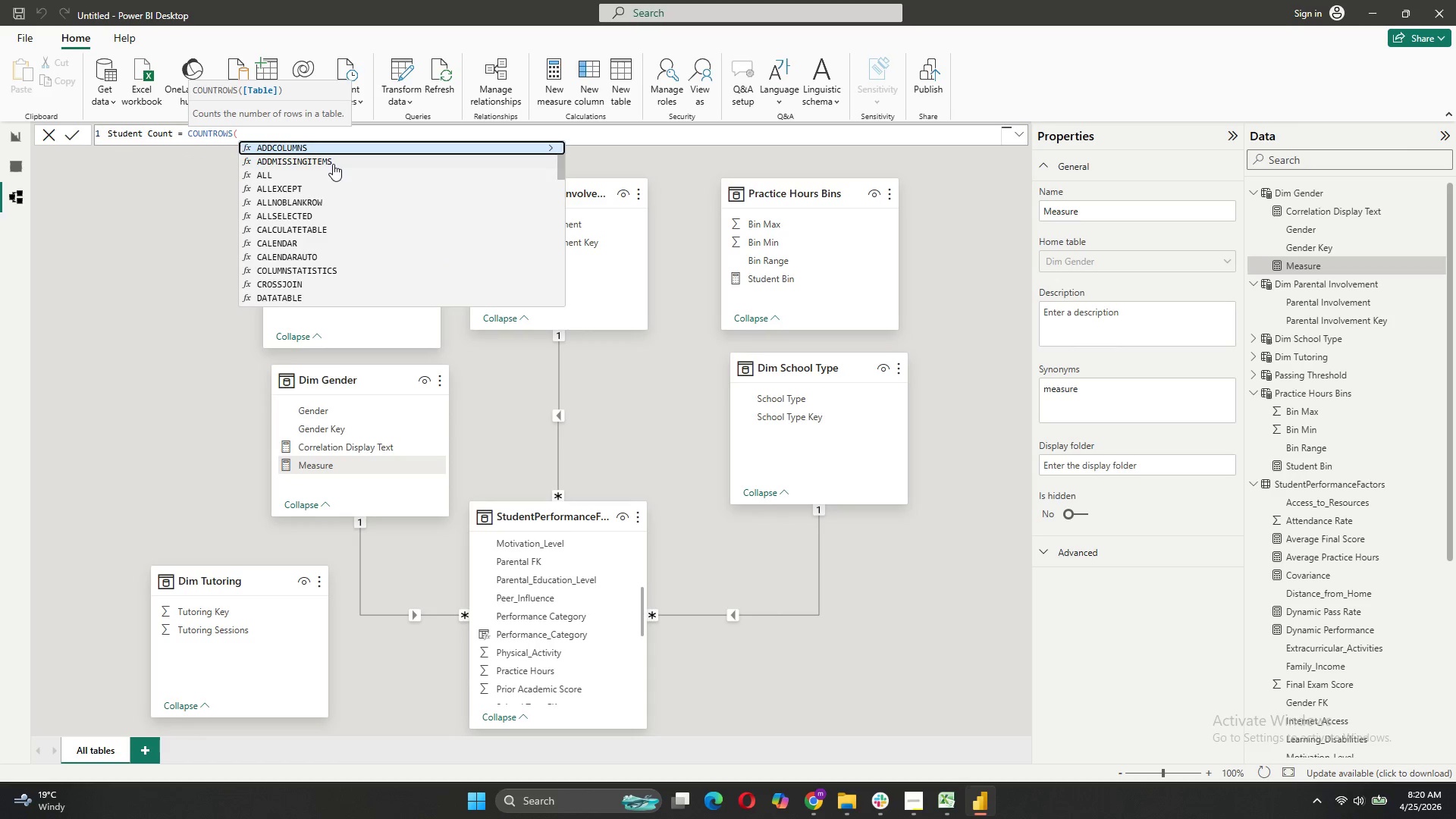 
key(Quote)
 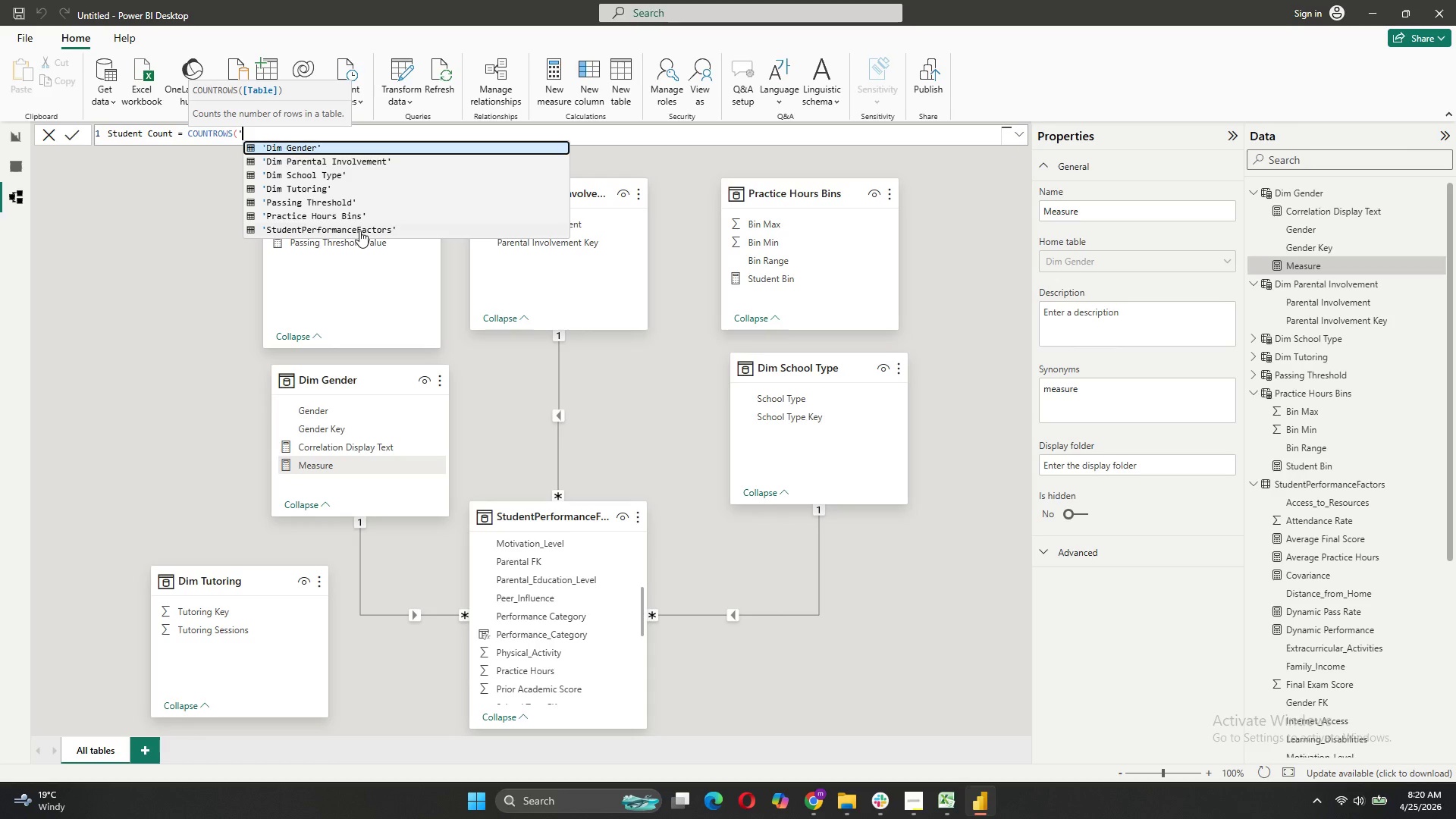 
left_click([359, 231])
 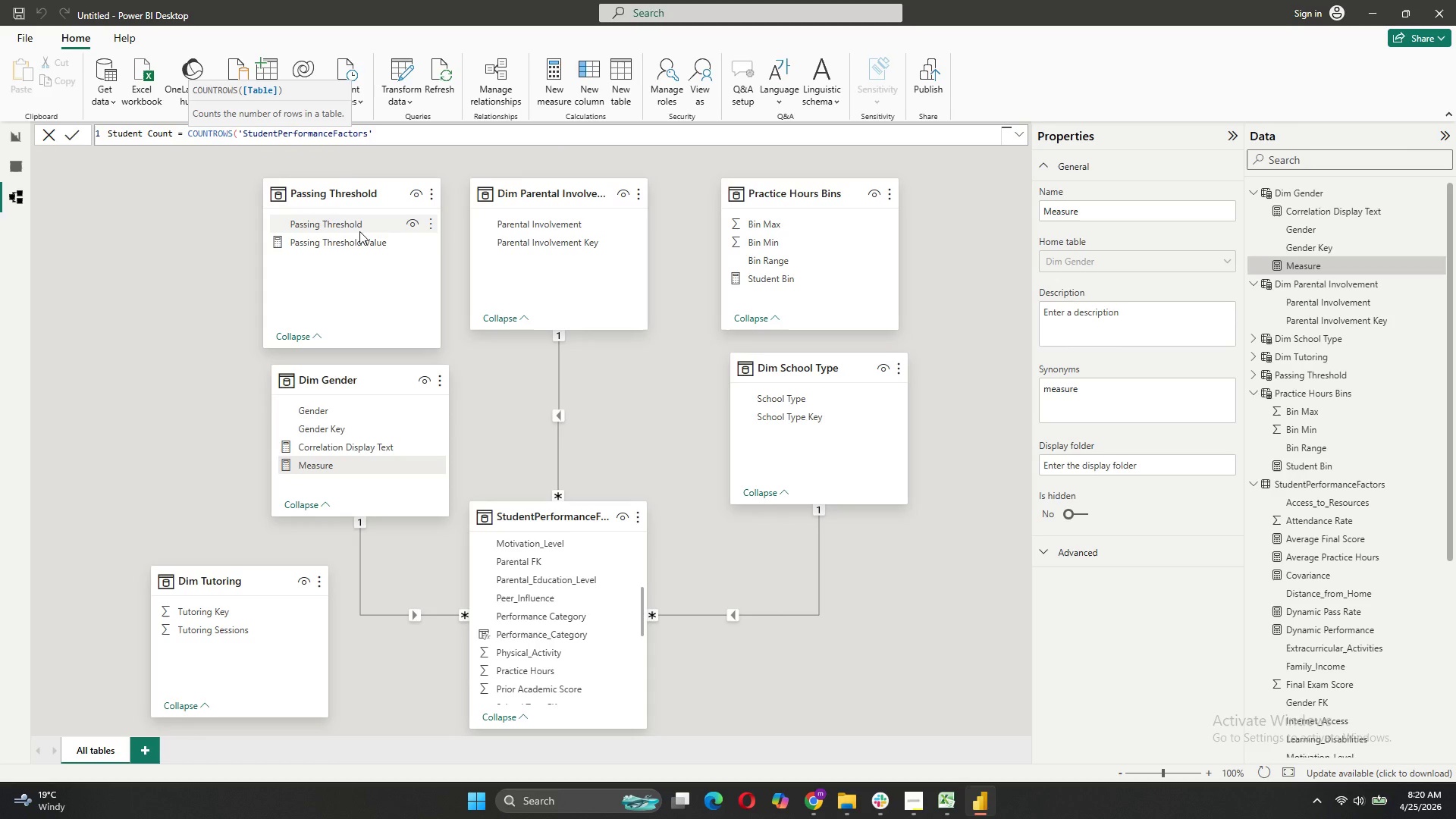 
key(Shift+0)
 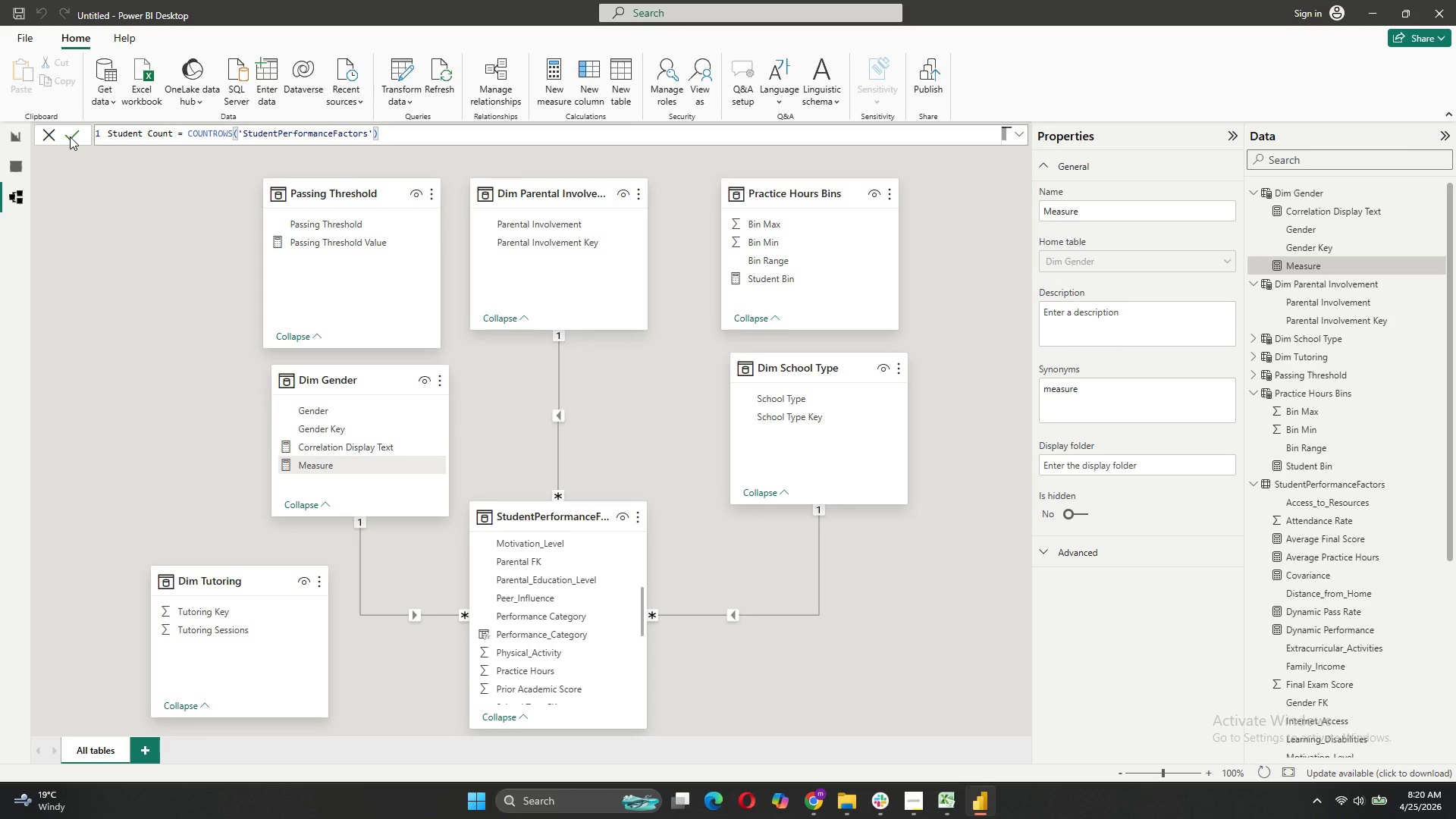 
left_click([70, 136])
 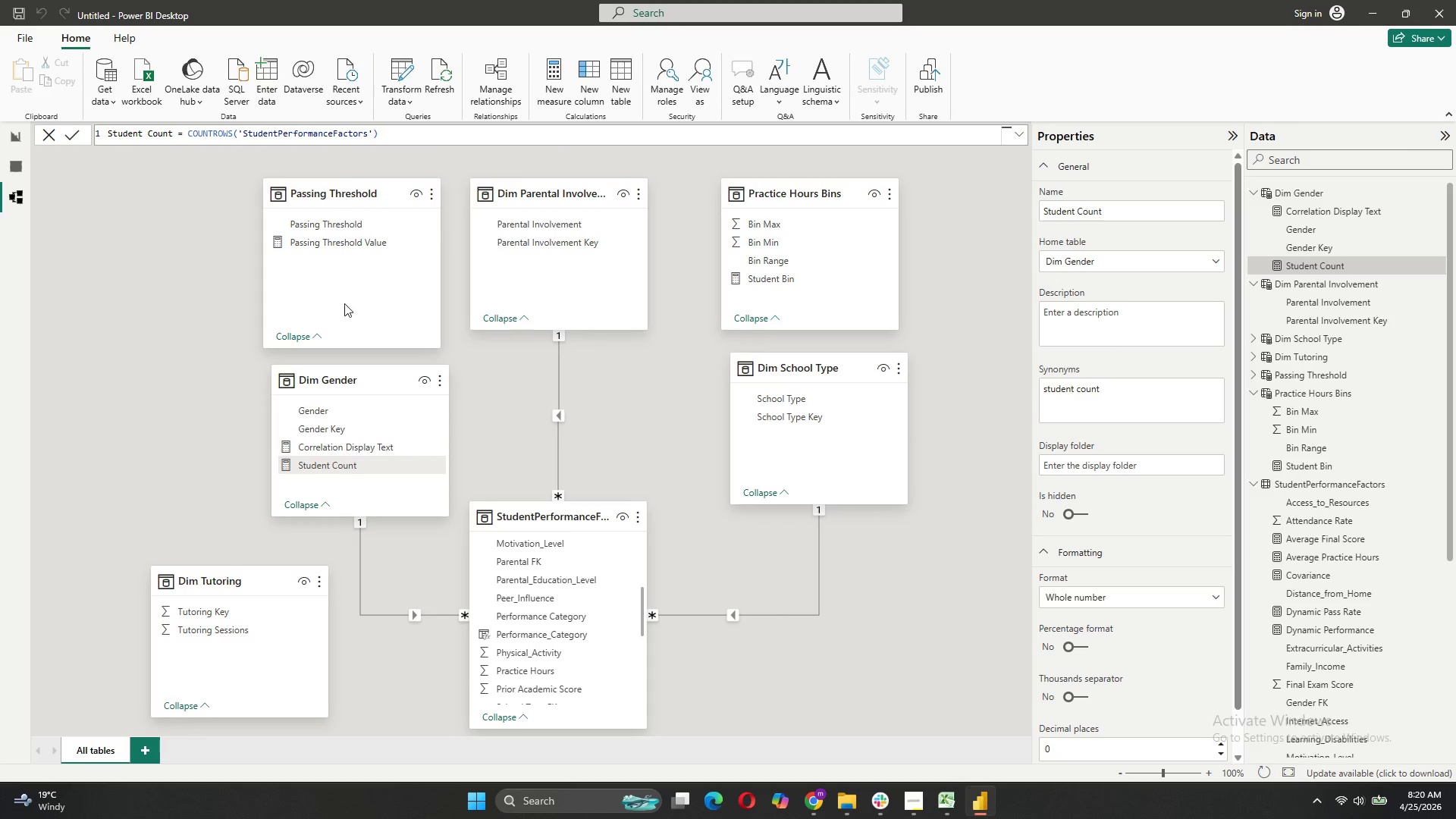 
wait(5.11)
 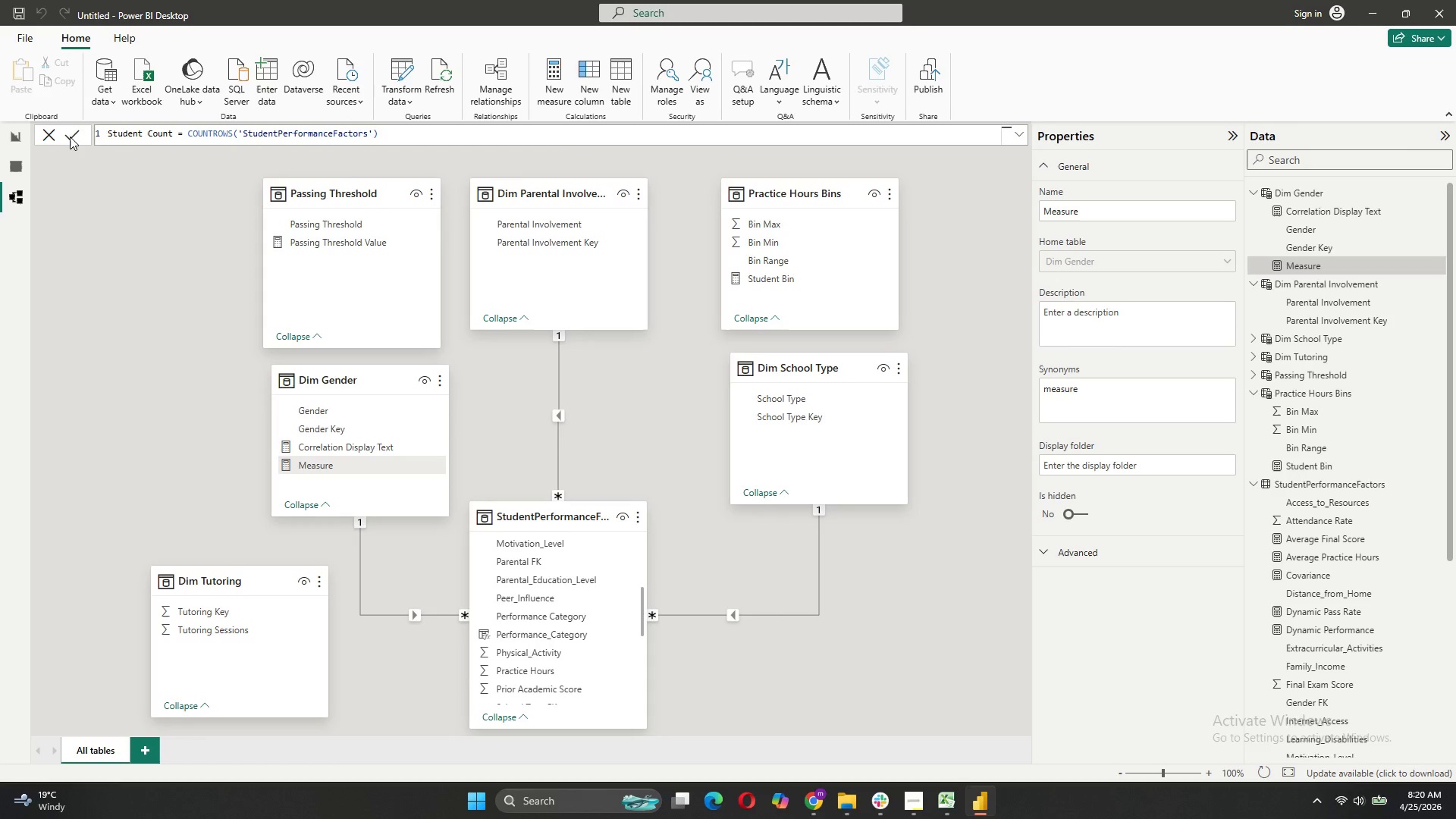 
left_click([16, 130])
 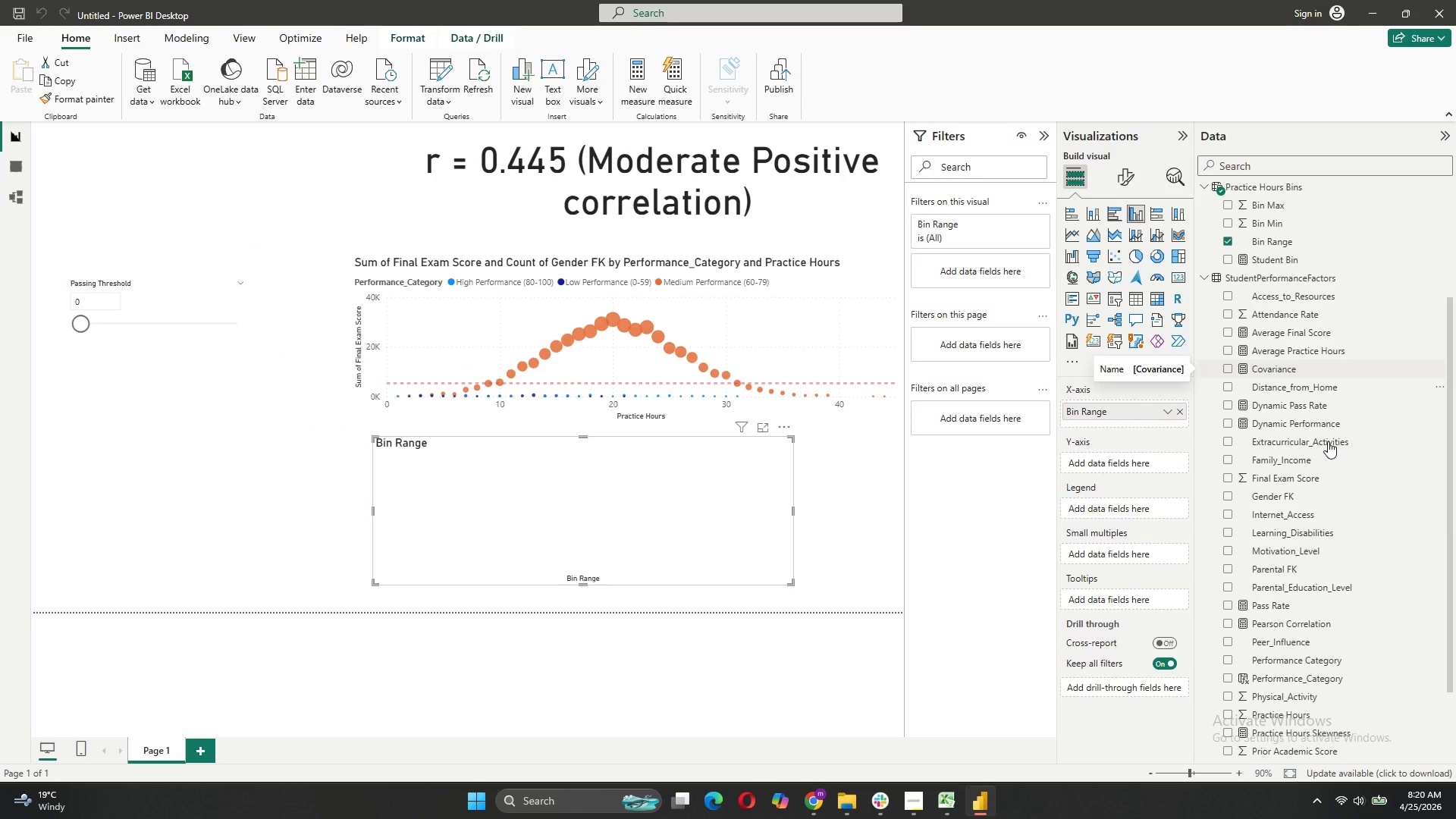 
wait(9.39)
 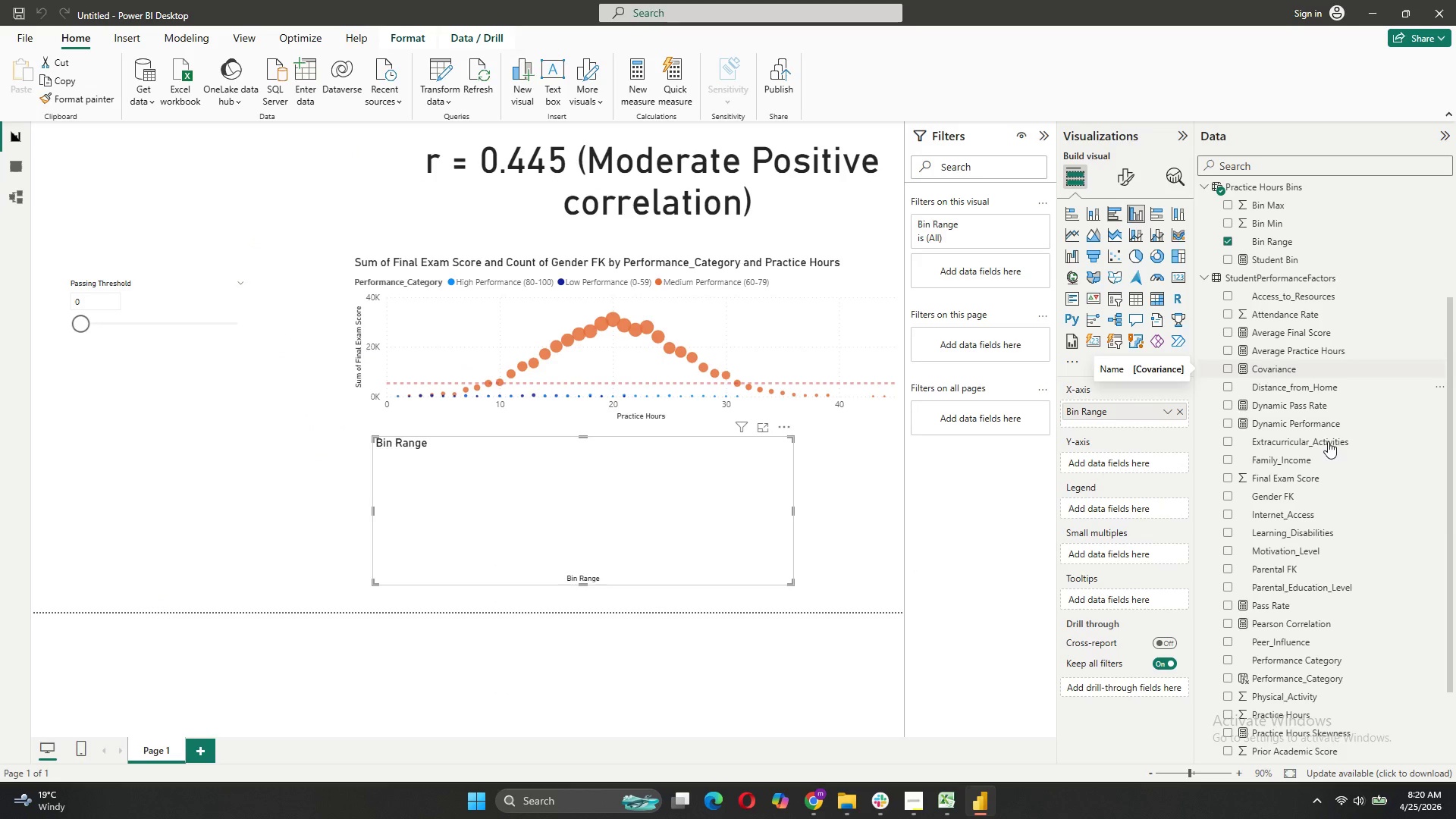 
left_click_drag(start_coordinate=[1297, 267], to_coordinate=[1134, 373])
 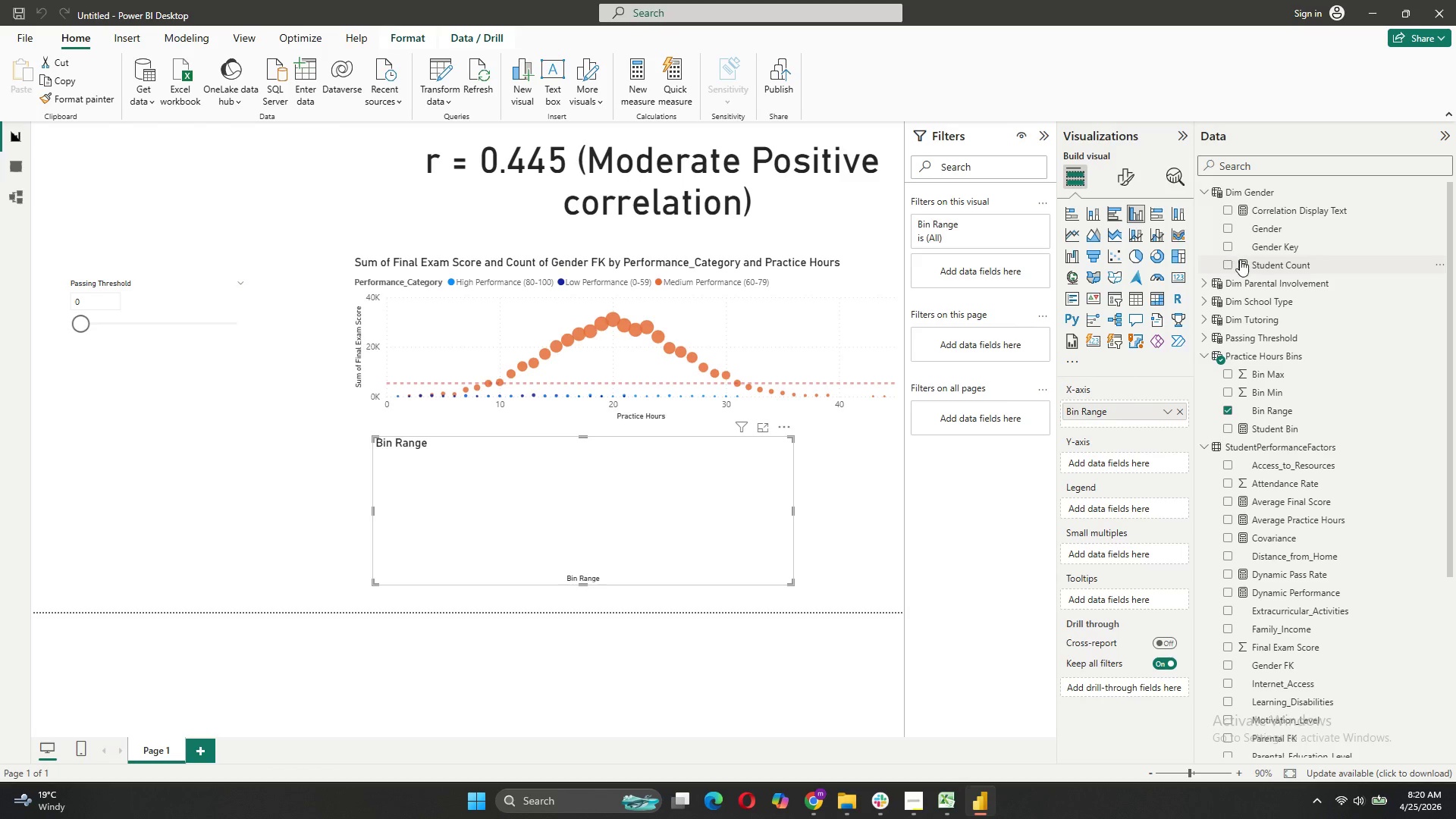 
left_click_drag(start_coordinate=[1240, 259], to_coordinate=[1116, 462])
 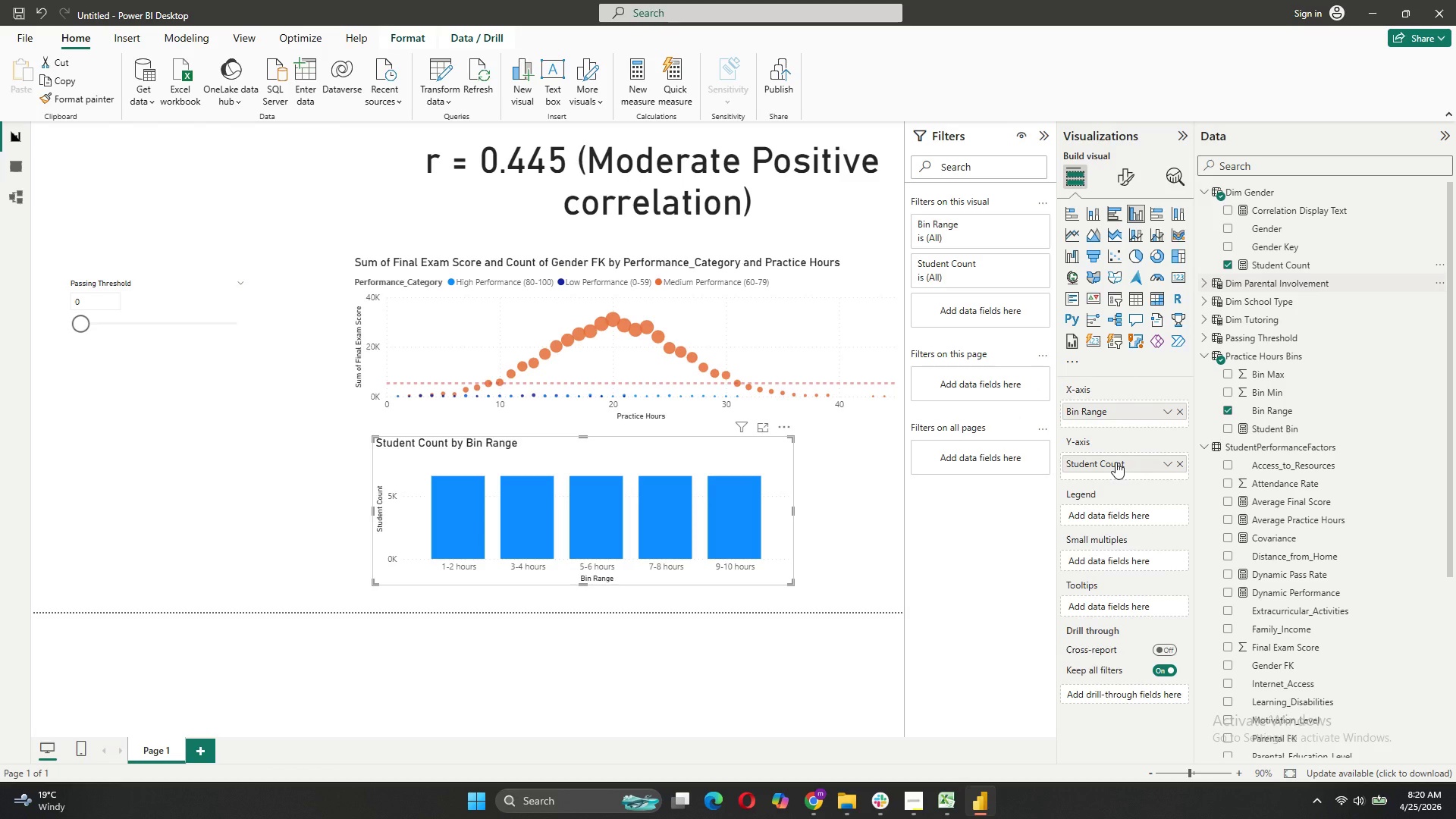 
left_click([1116, 462])
 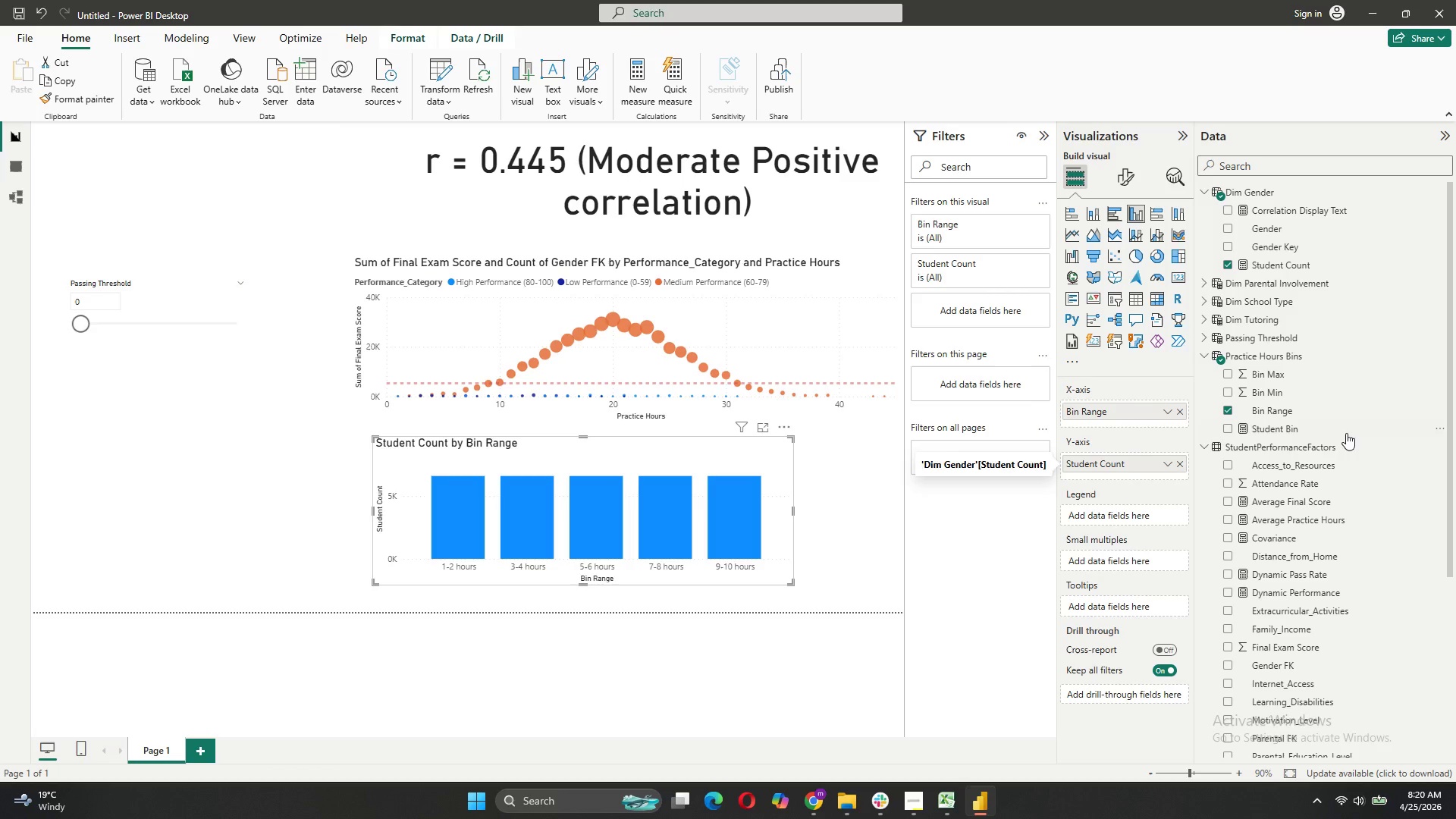 
wait(7.16)
 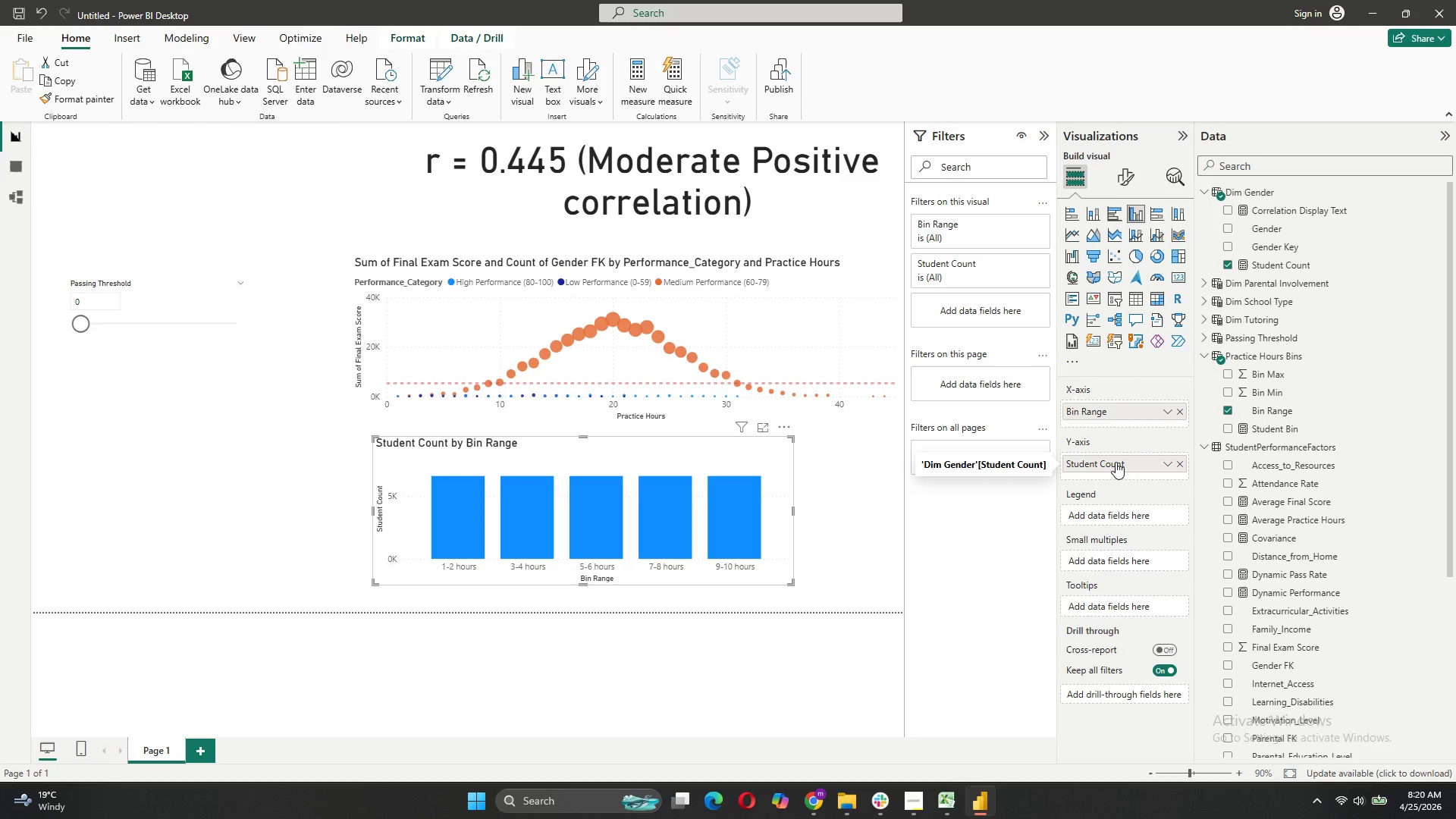 
left_click([1258, 413])
 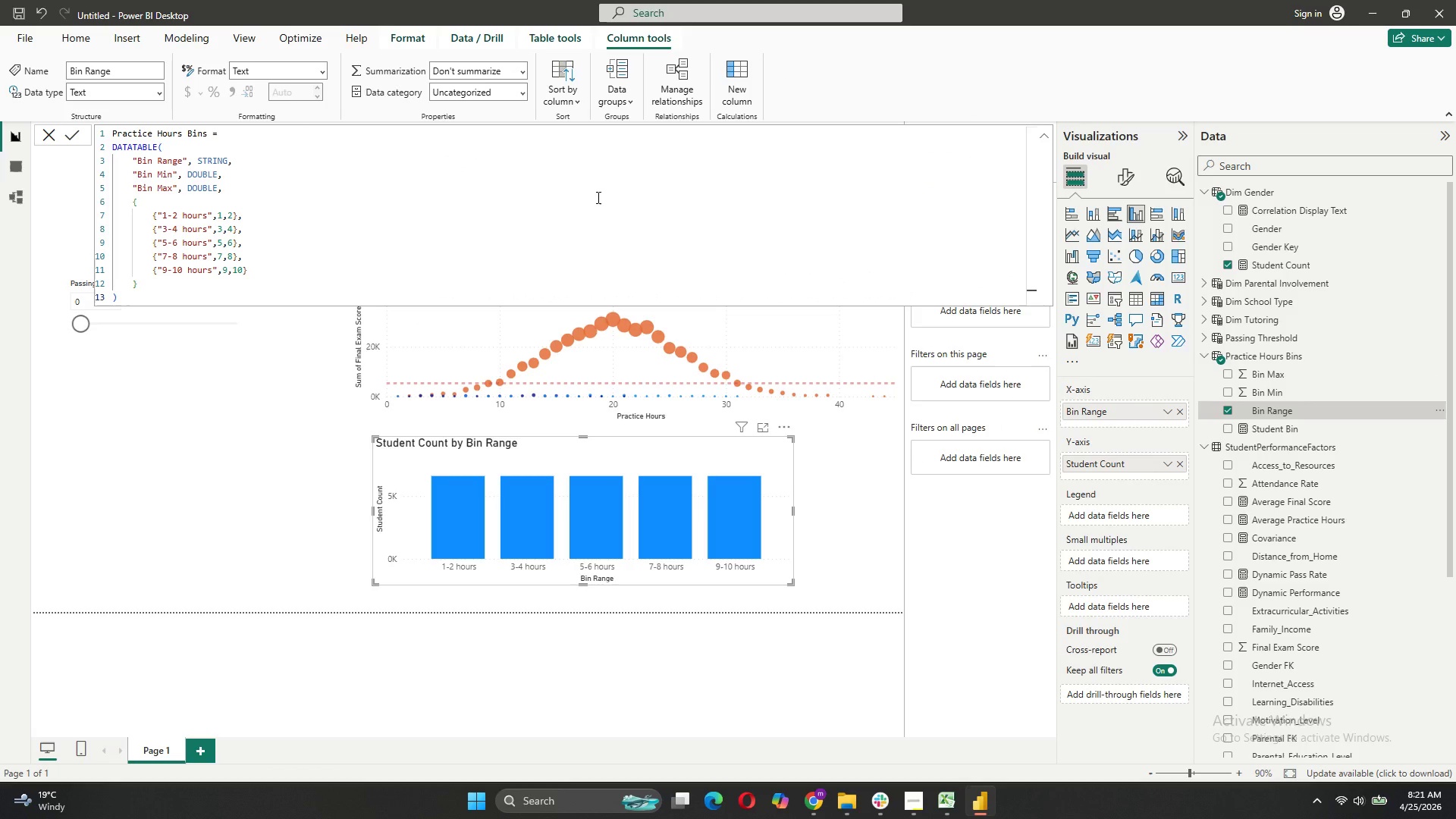 
wait(11.03)
 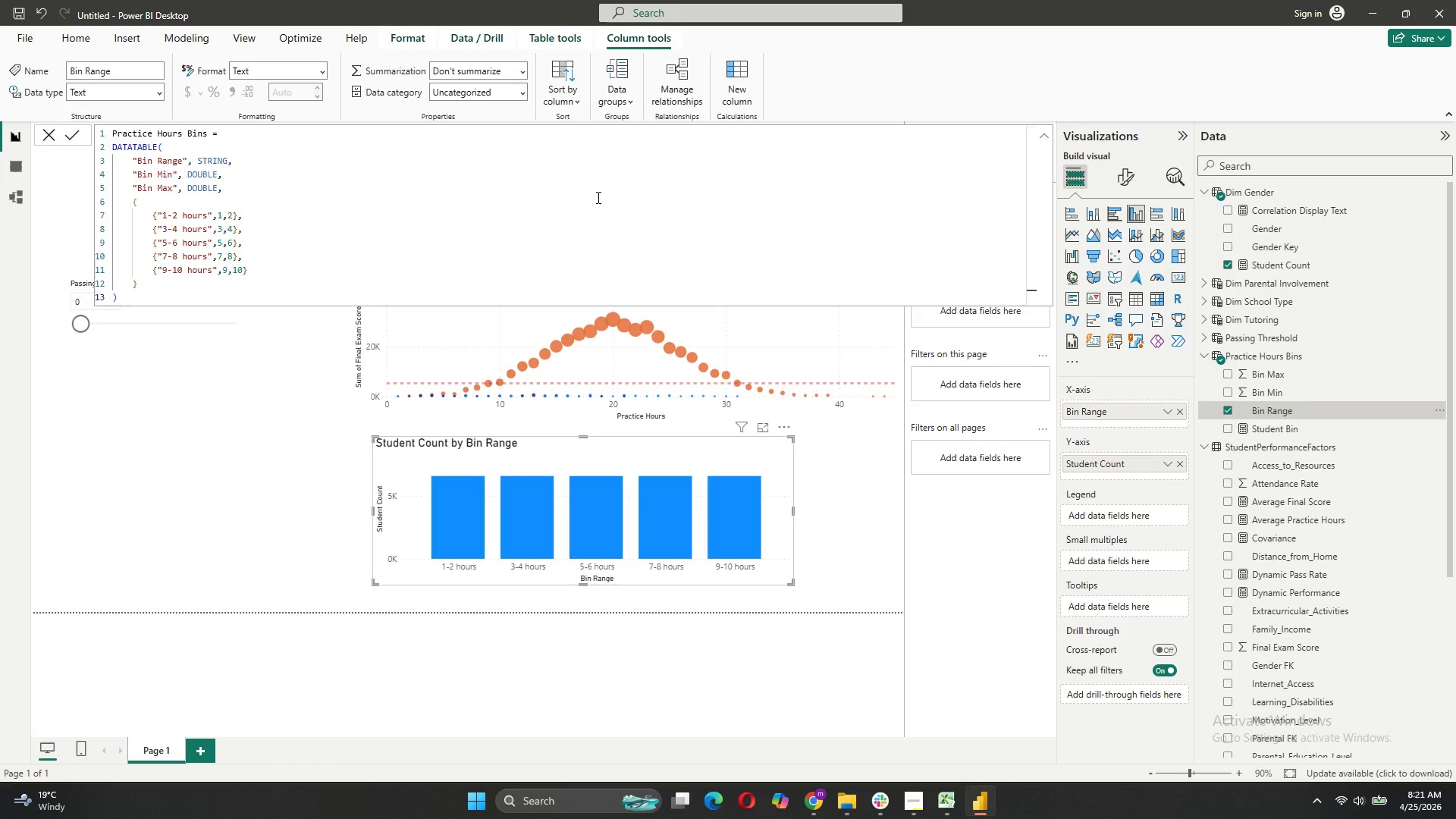 
left_click([19, 160])
 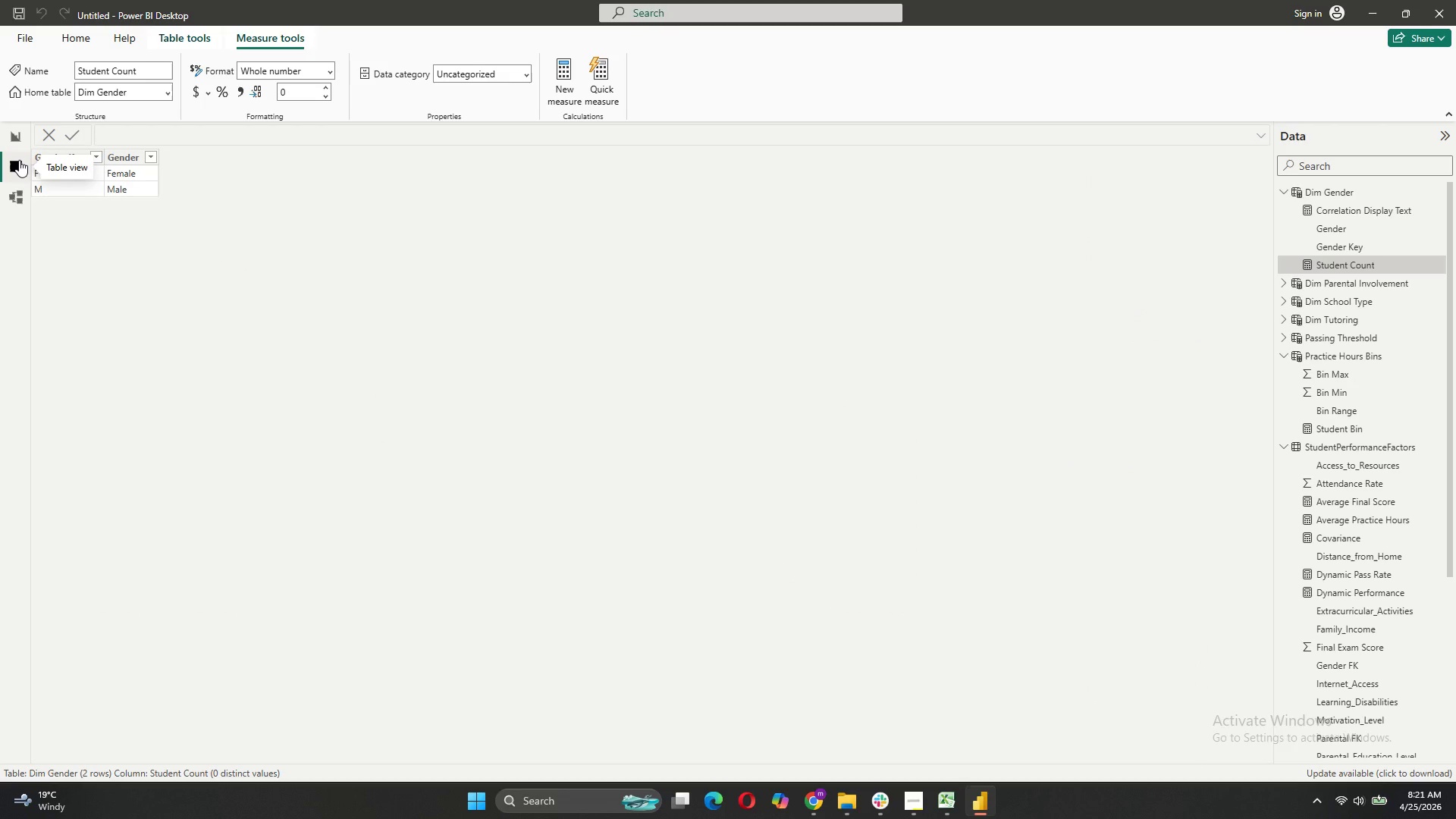 
wait(9.39)
 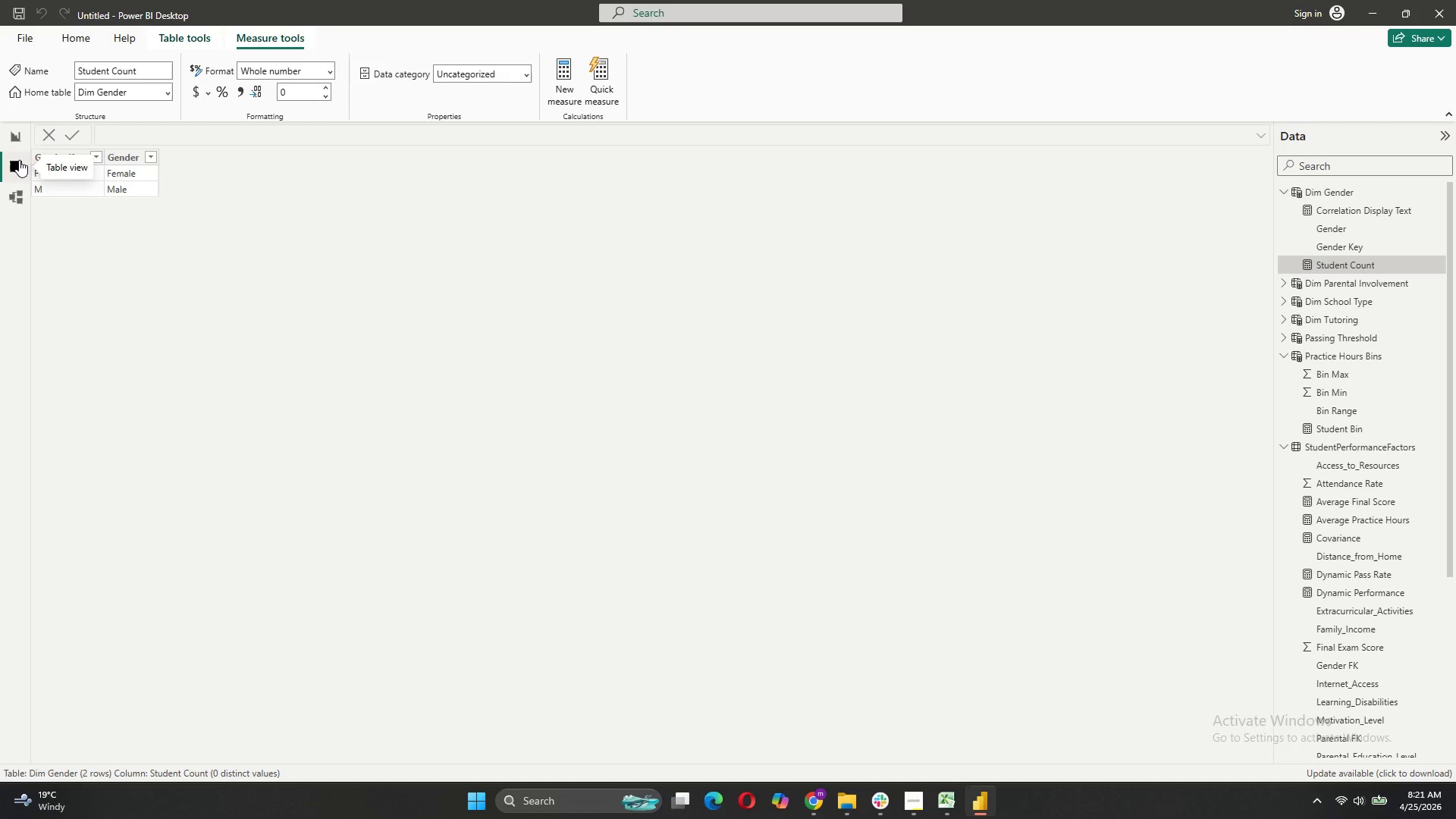 
left_click([1301, 359])
 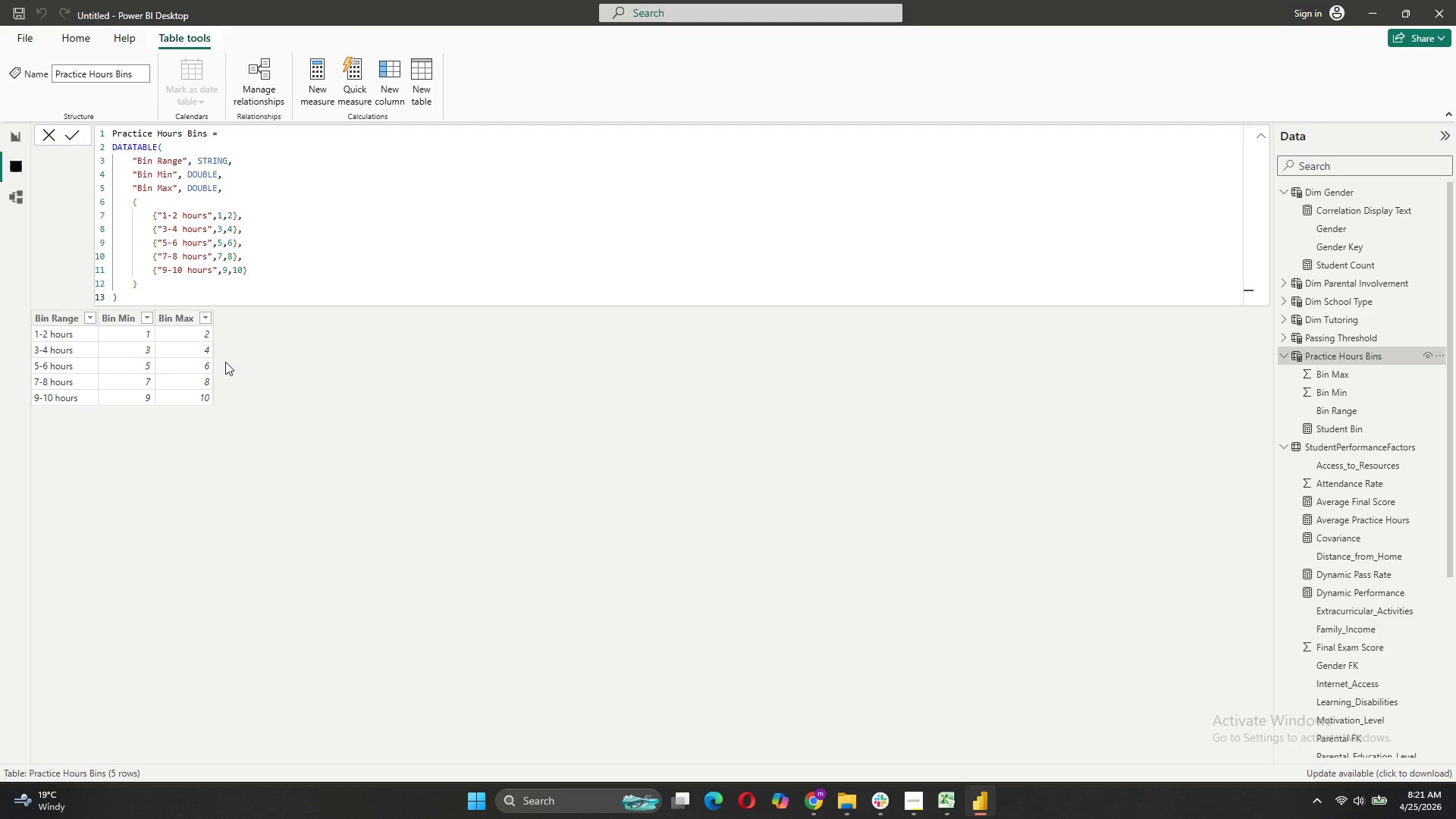 
wait(30.66)
 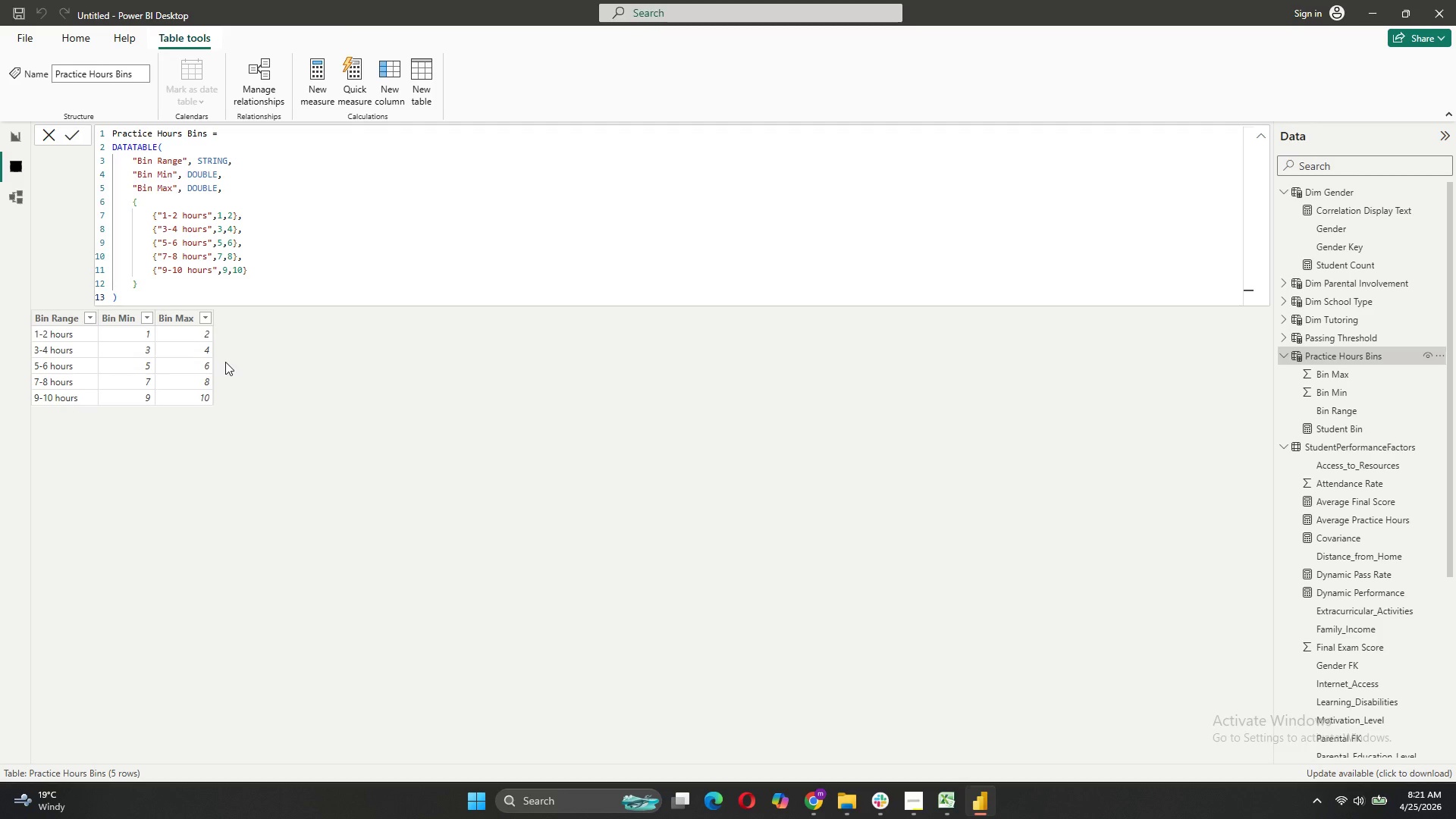 
left_click([1392, 445])
 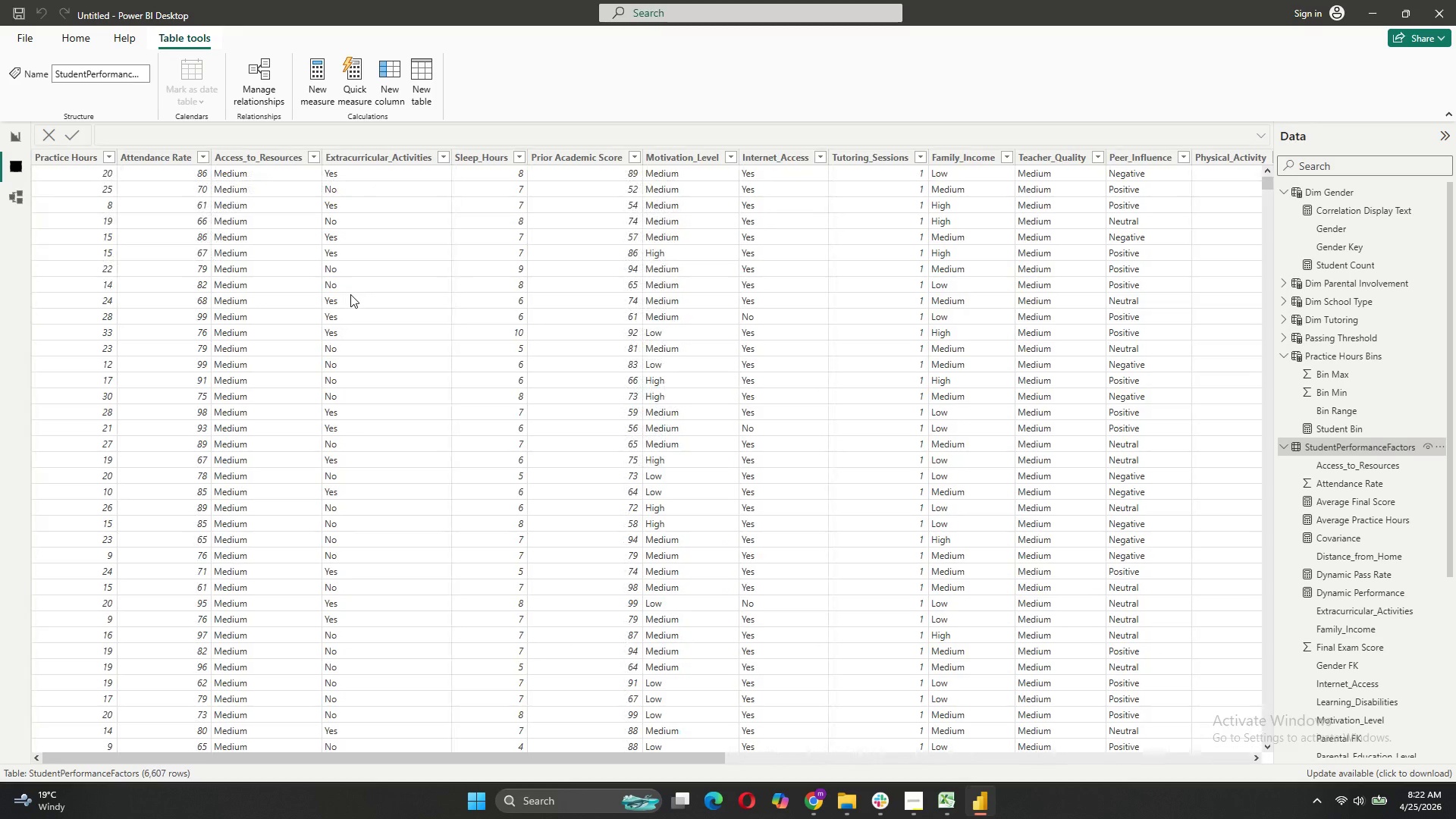 
wait(28.23)
 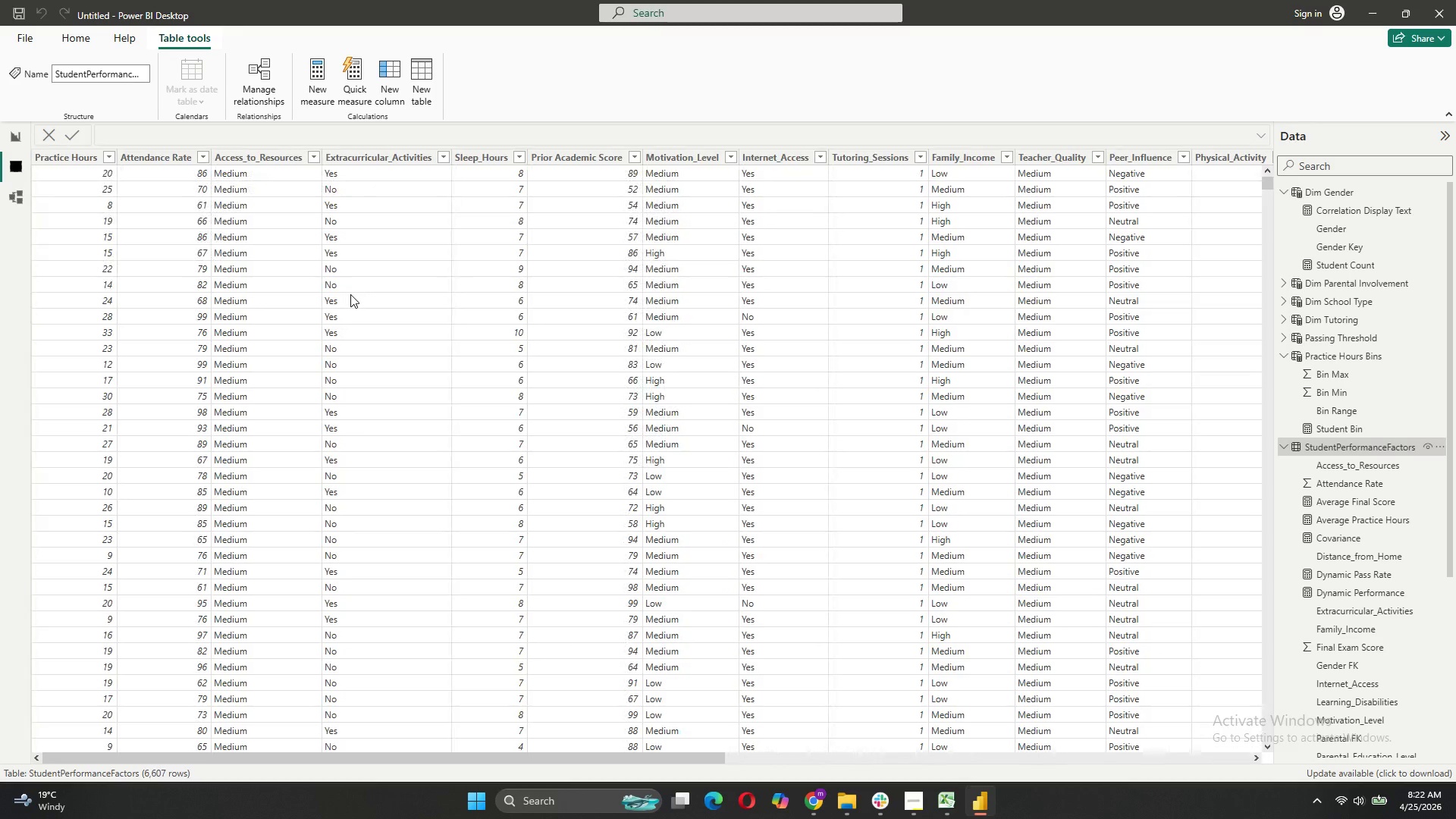 
mouse_move([102, 196])
 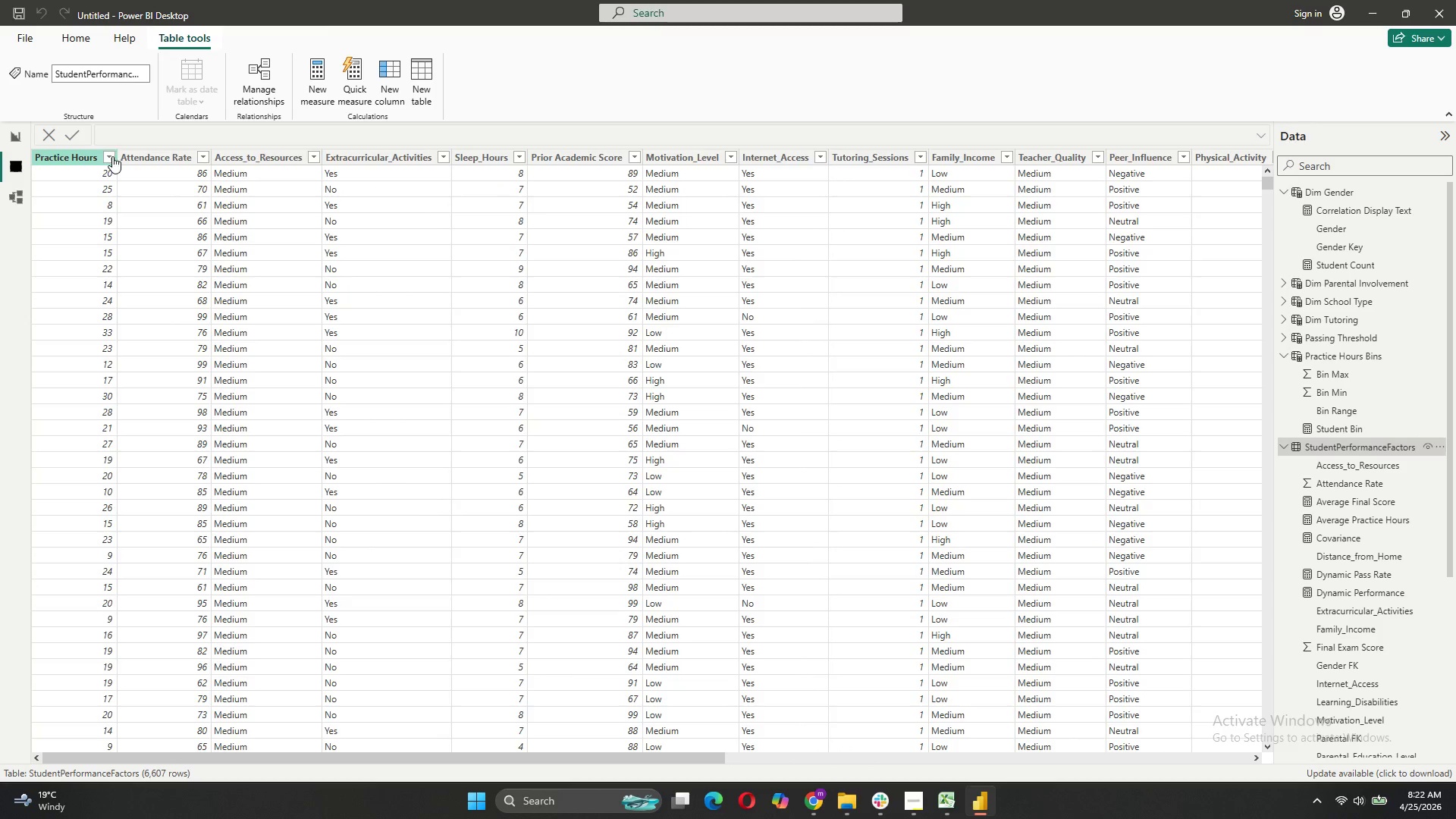 
left_click([112, 156])
 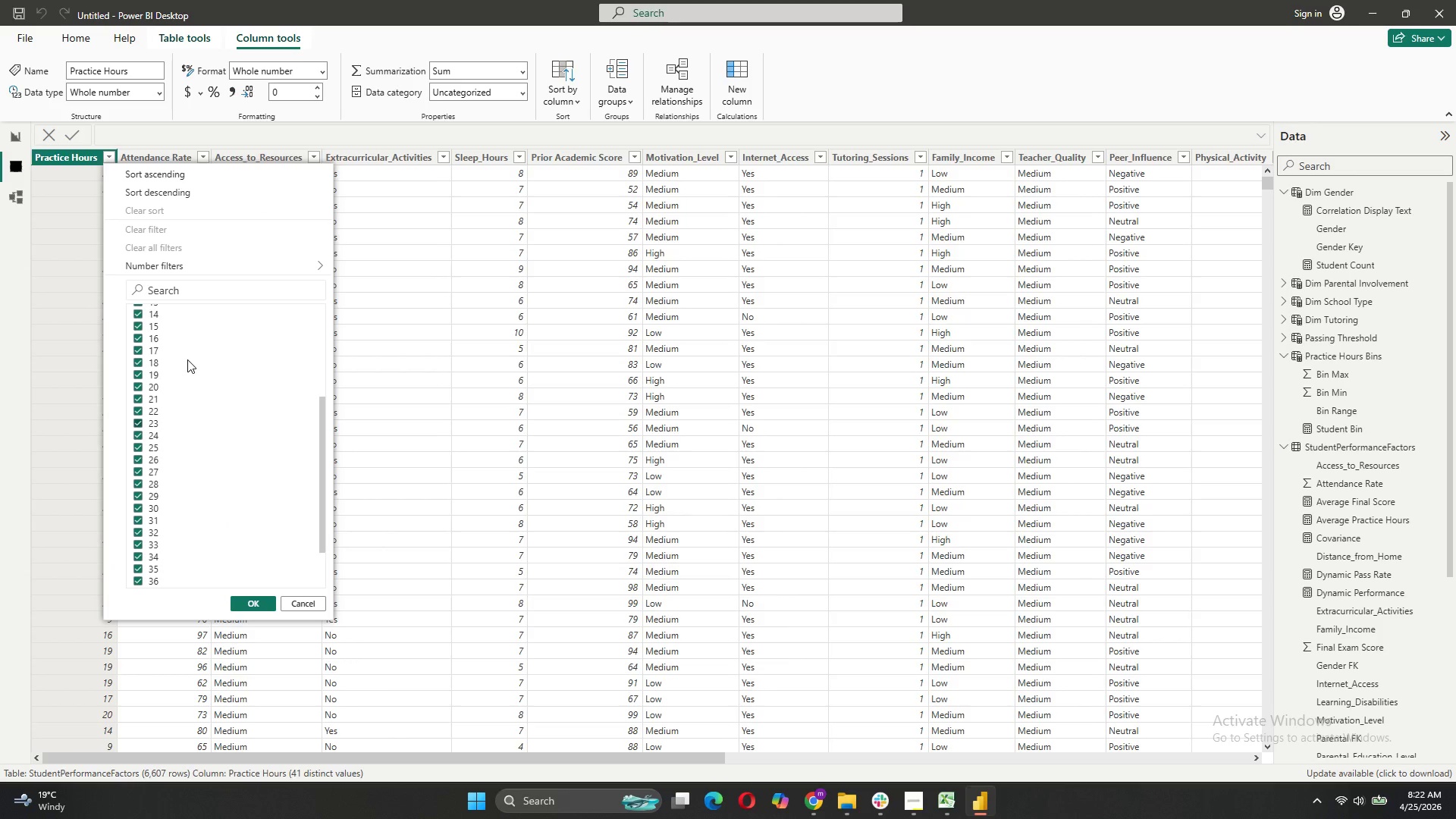 
wait(8.75)
 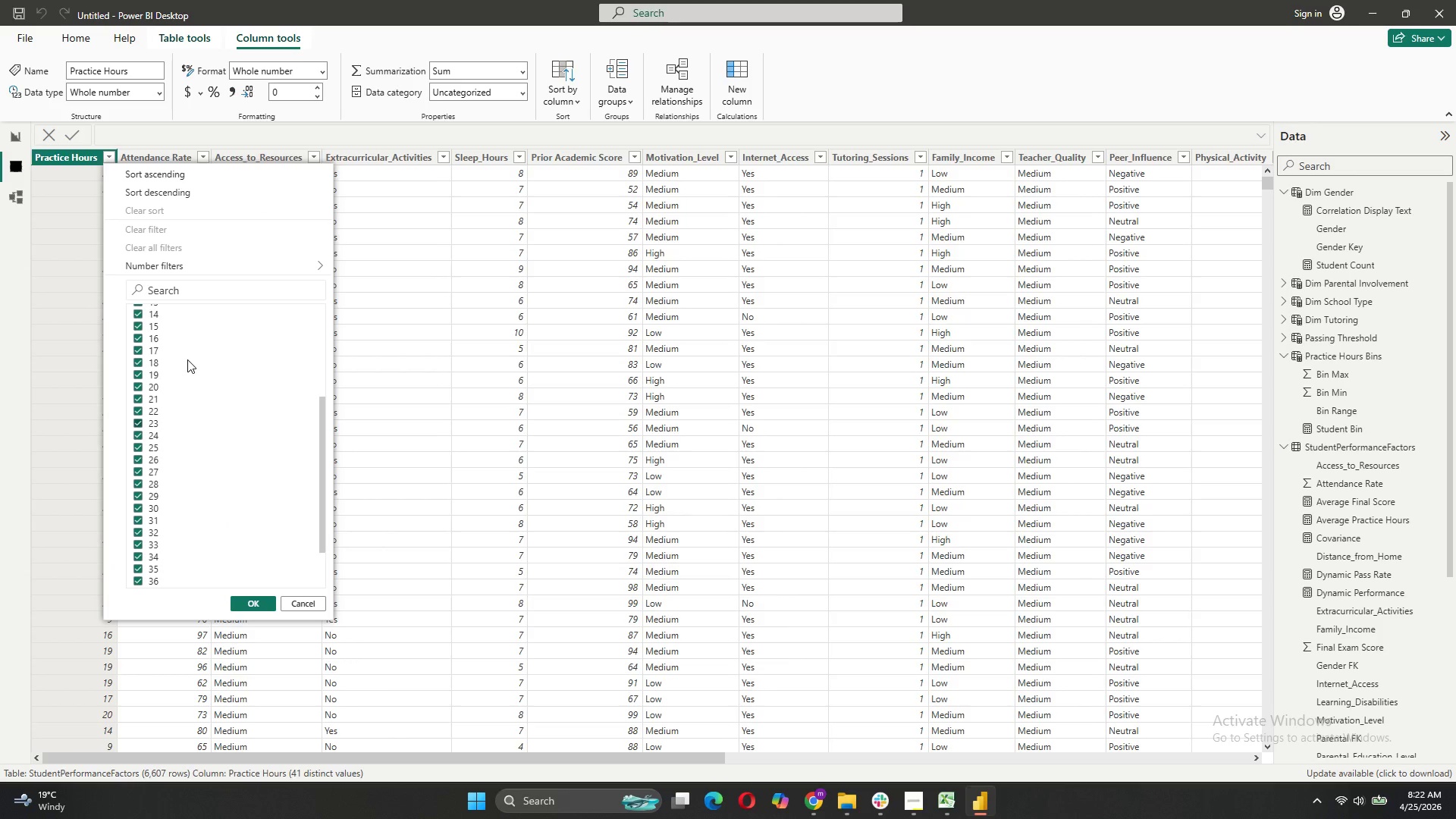 
left_click([1354, 352])
 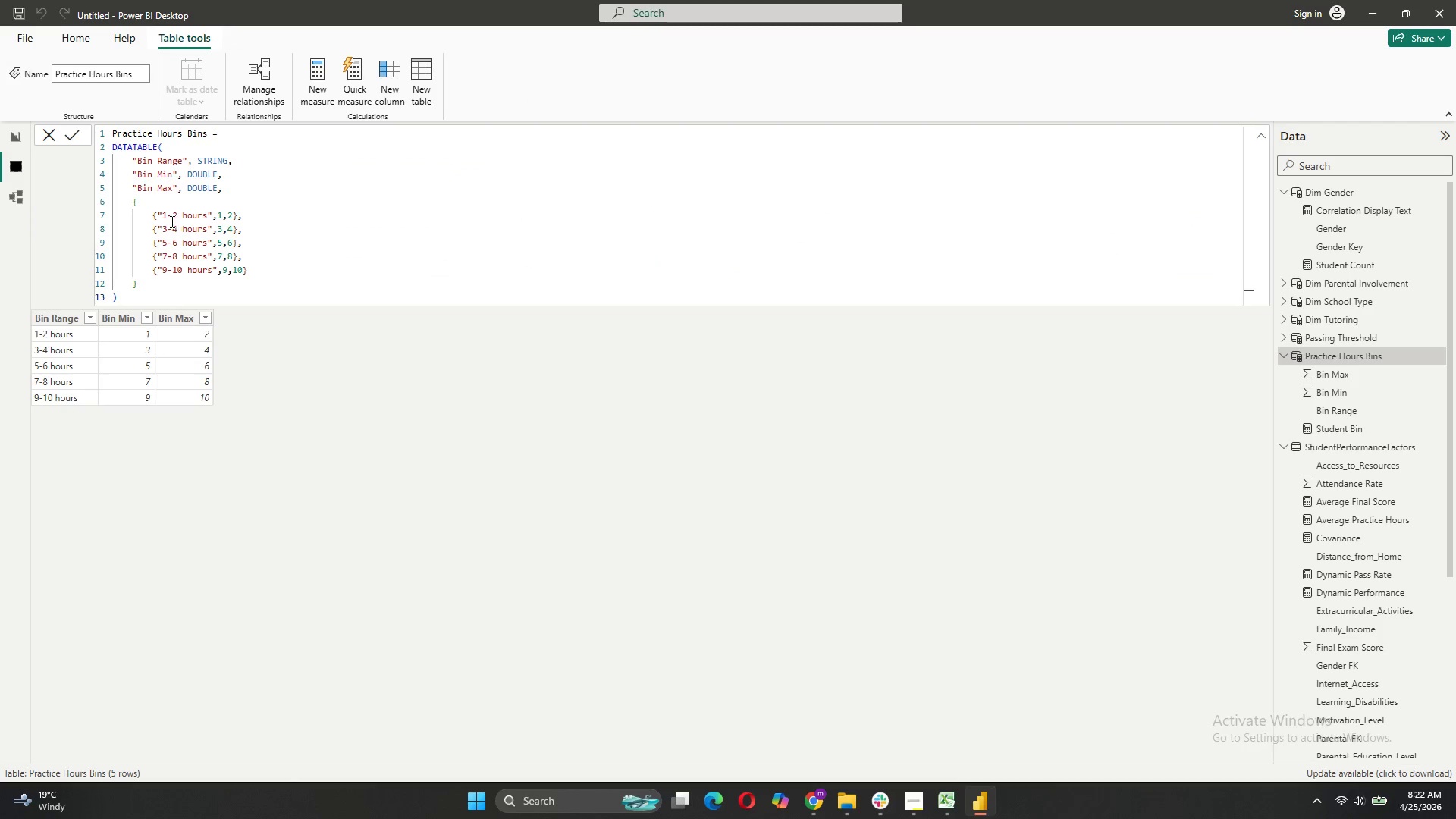 
left_click([180, 212])
 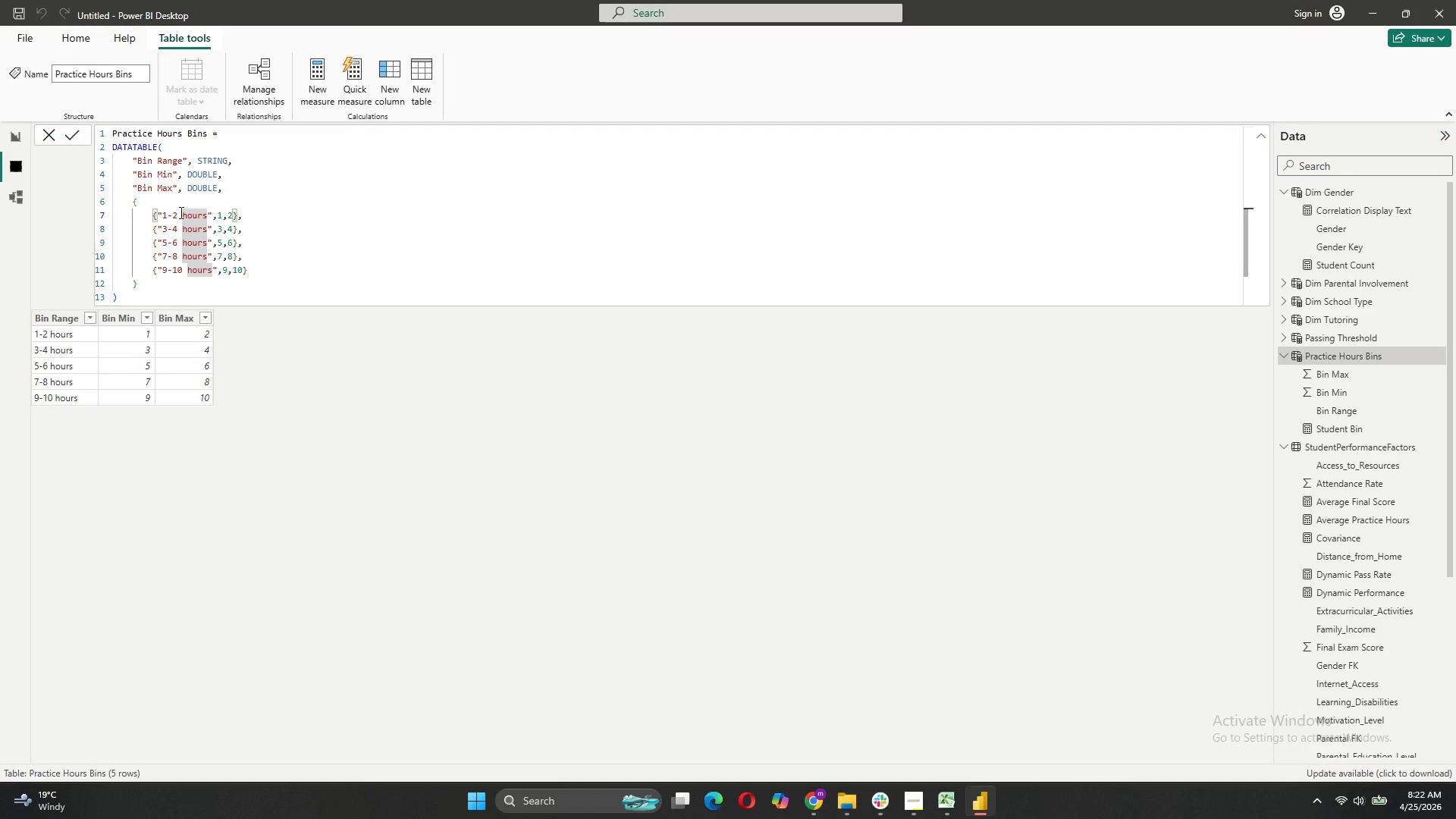 
key(Backspace)
 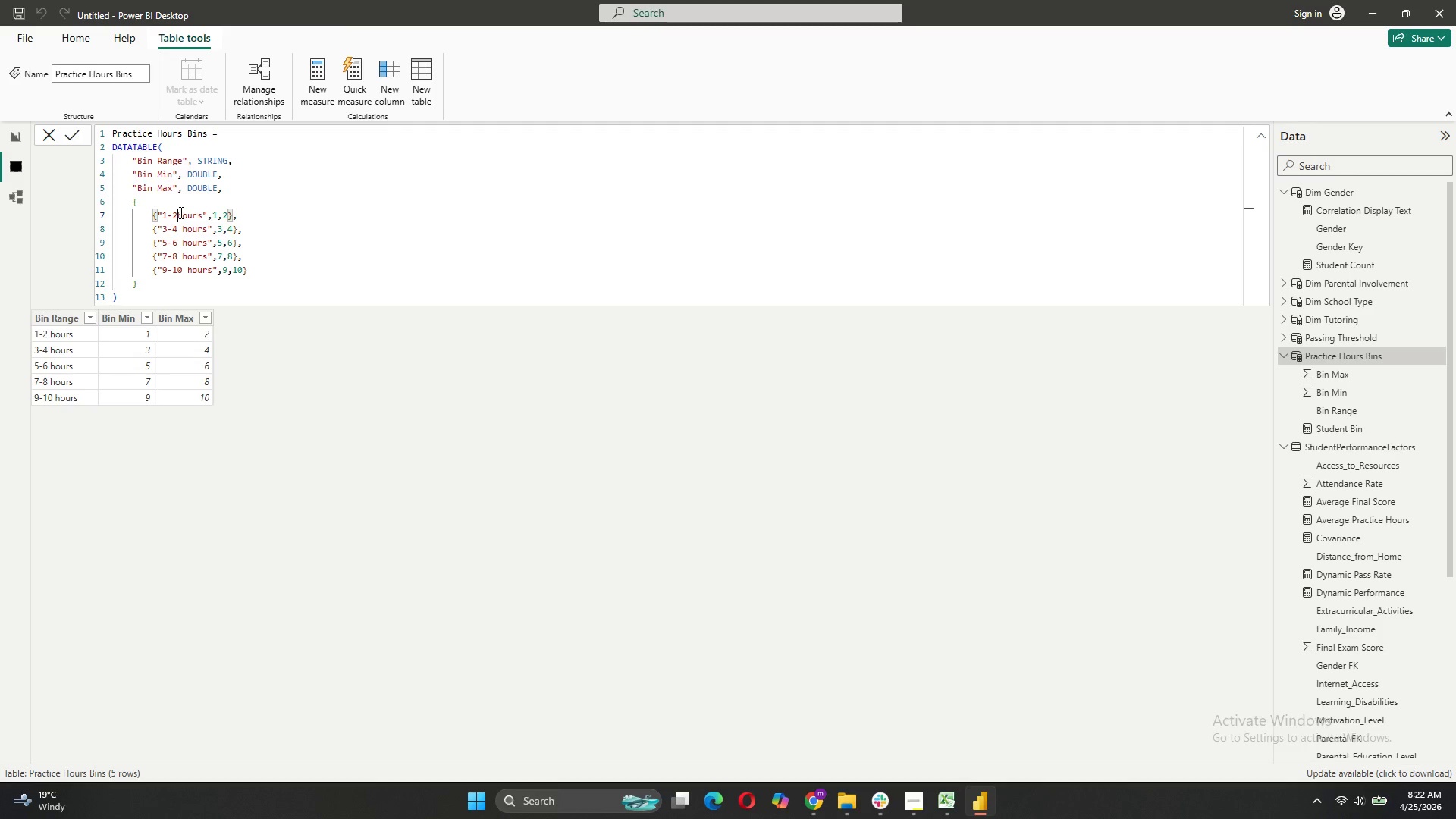 
key(Backspace)
 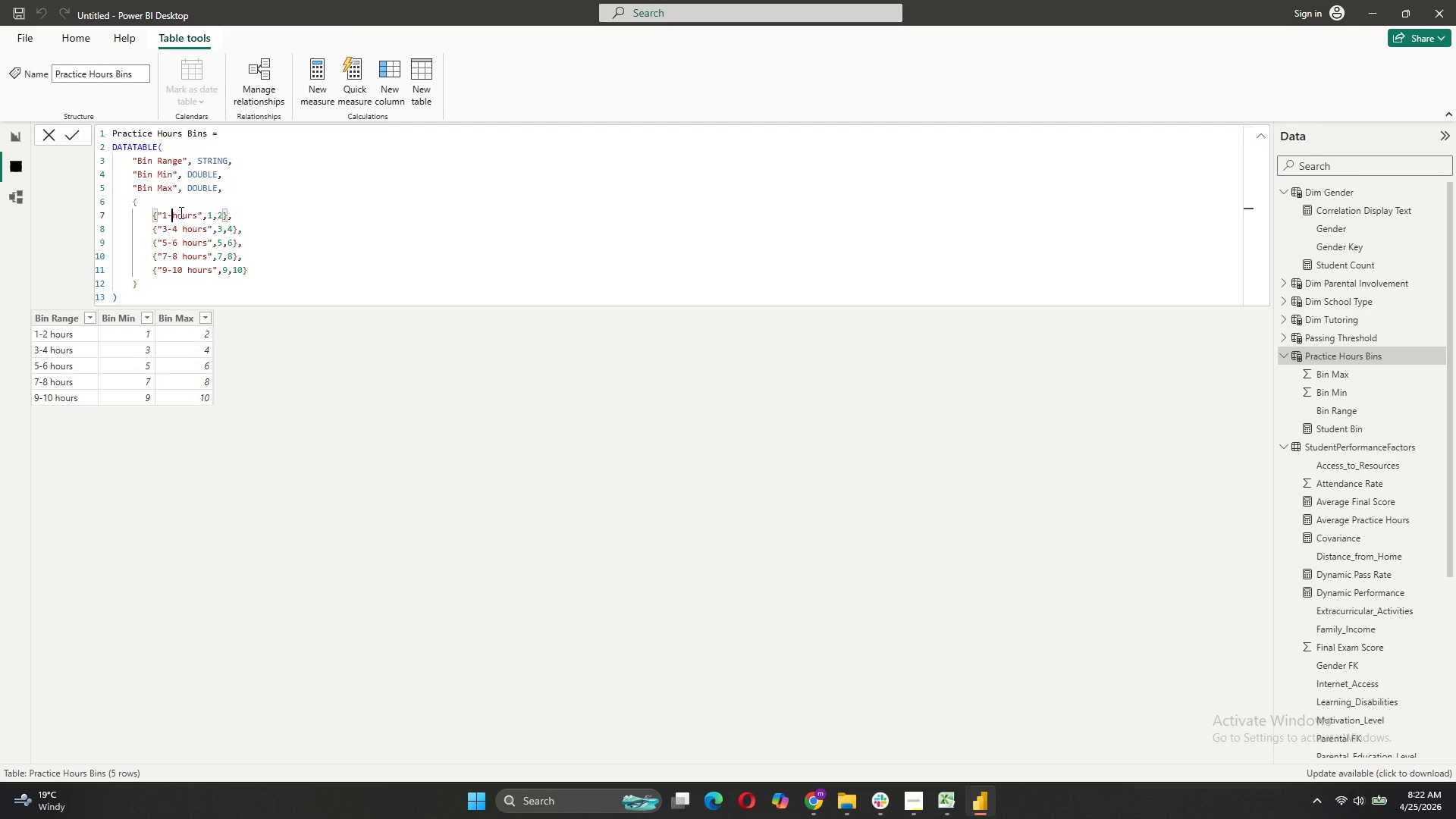 
key(5)
 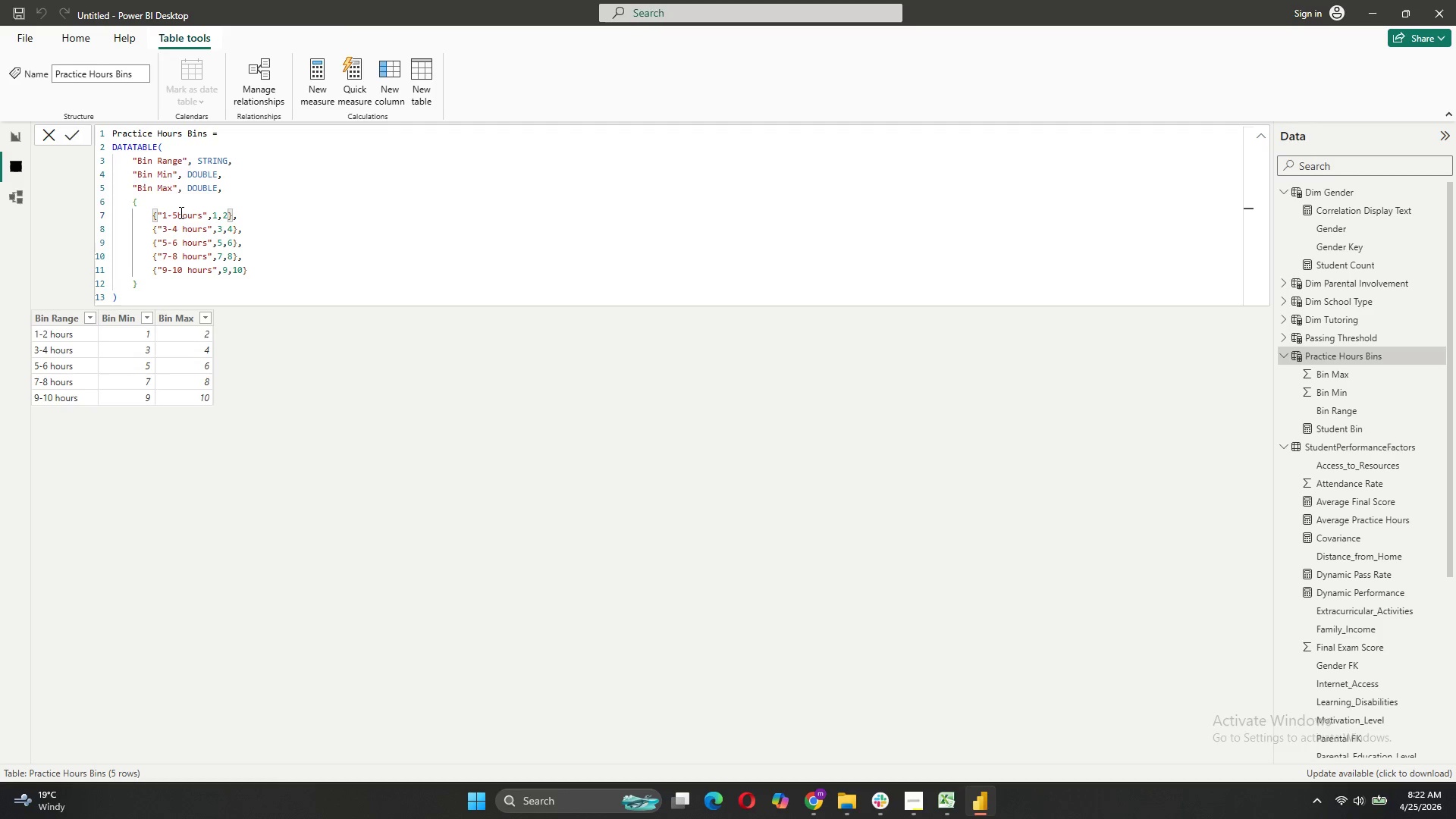 
key(Space)
 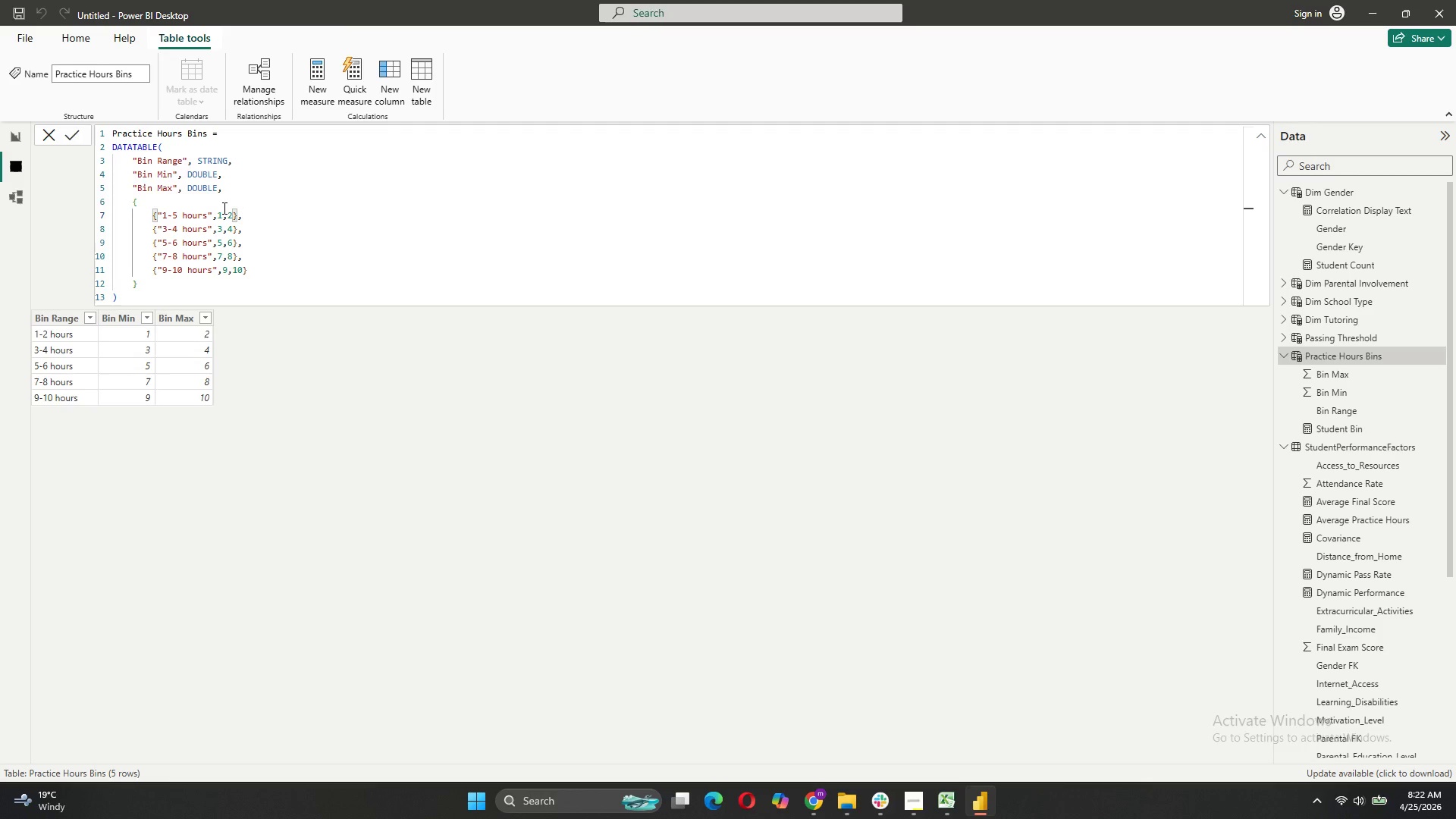 
left_click([232, 215])
 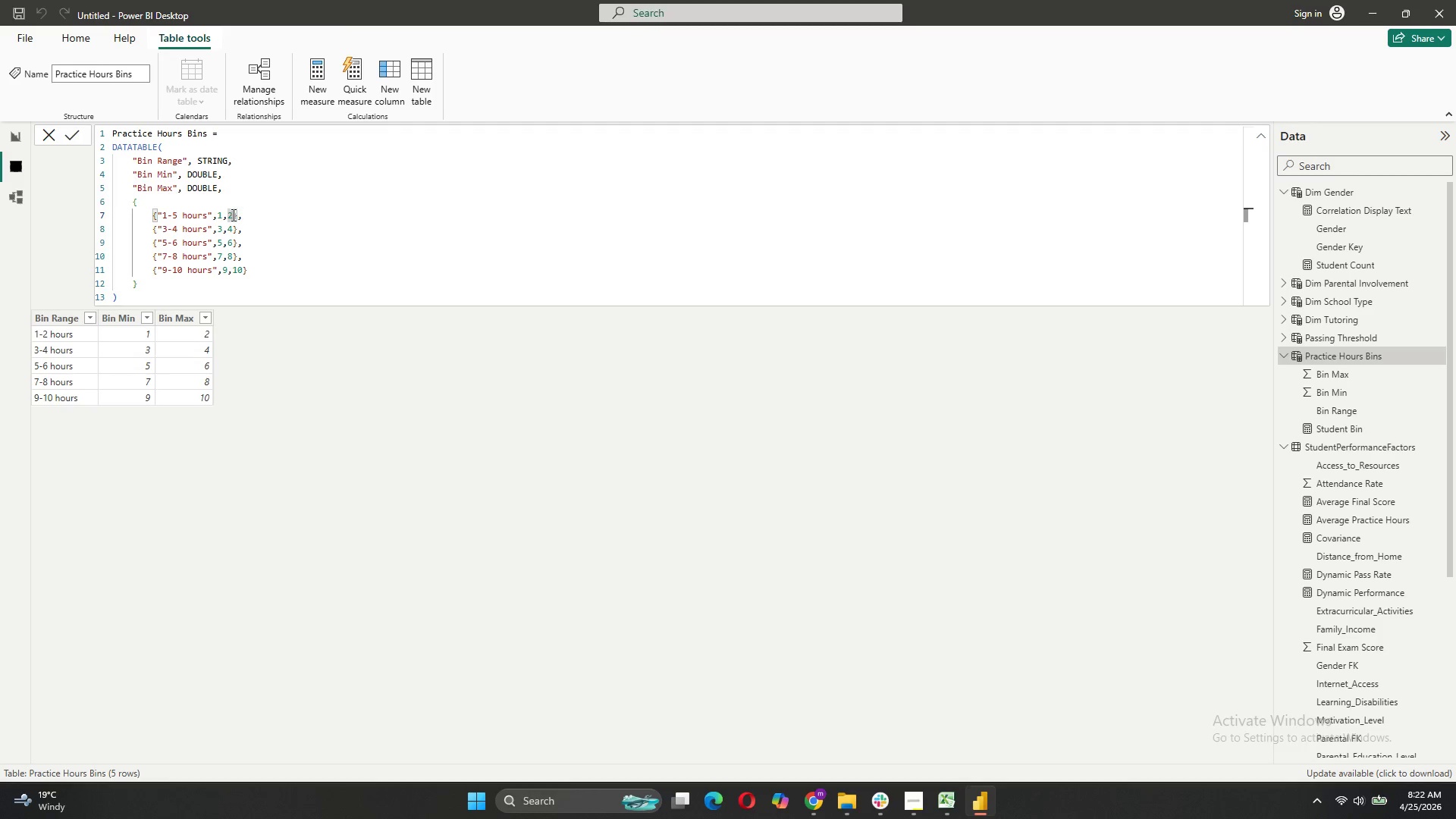 
key(Backspace)
 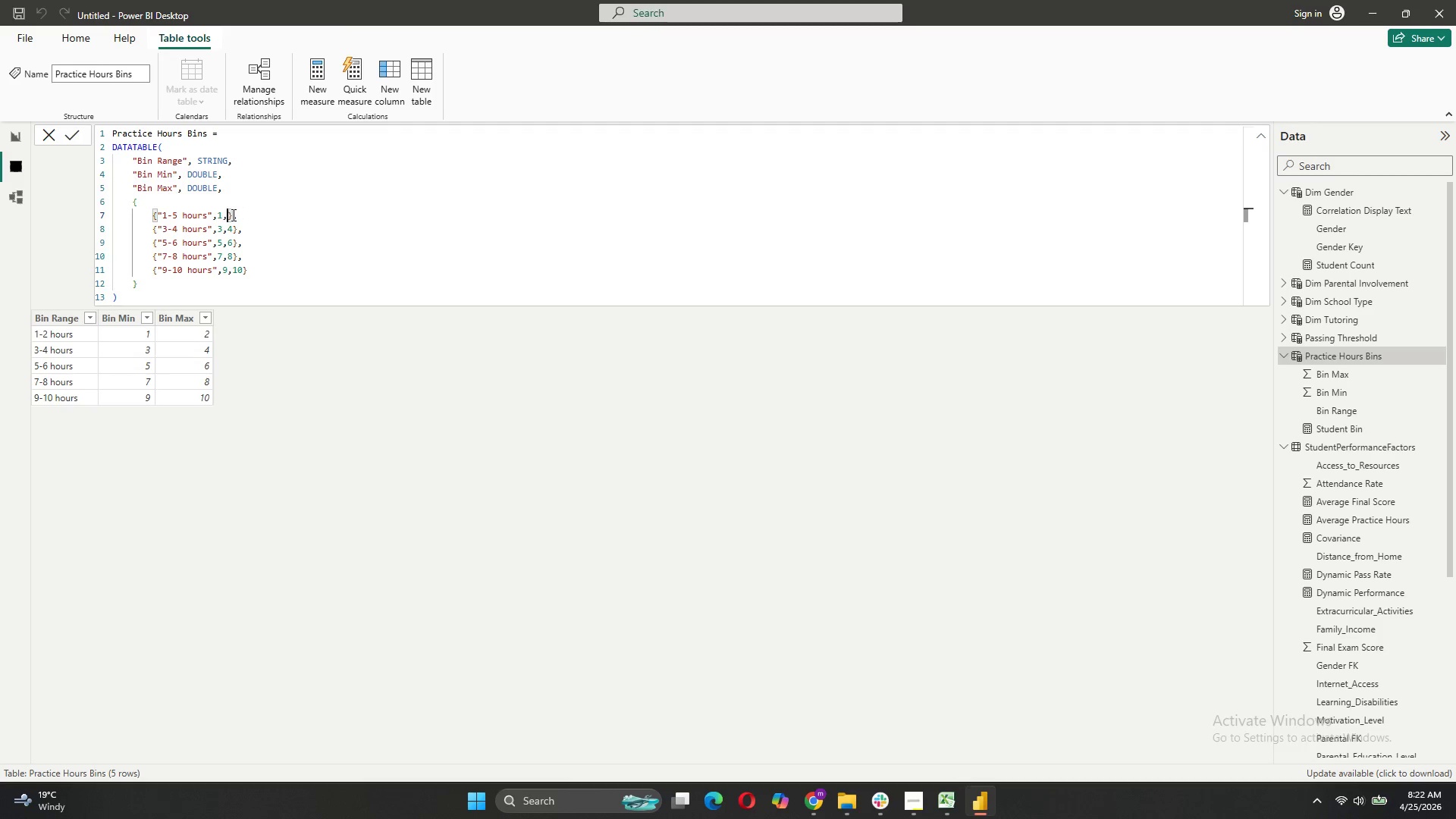 
key(5)
 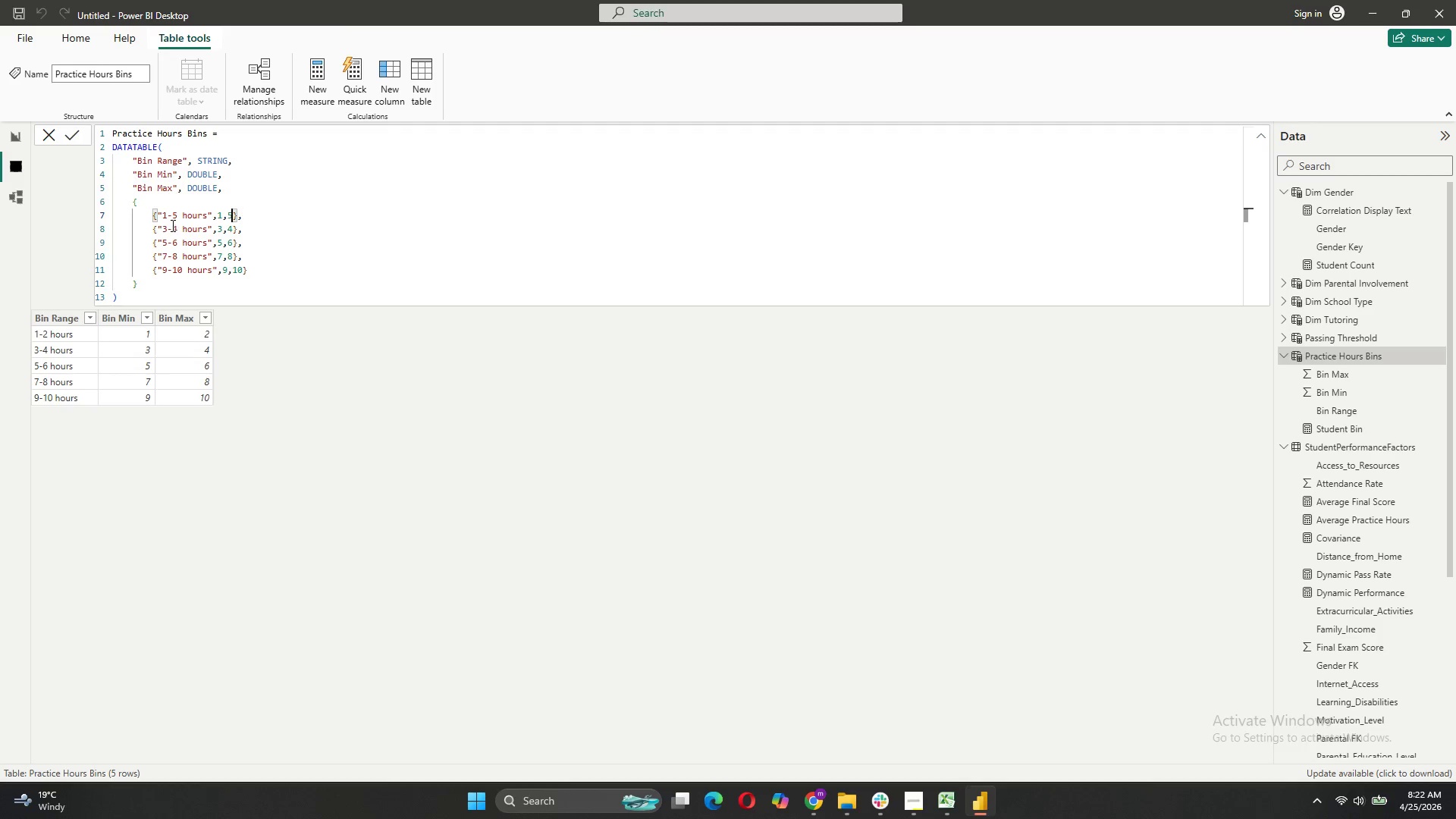 
left_click([169, 225])
 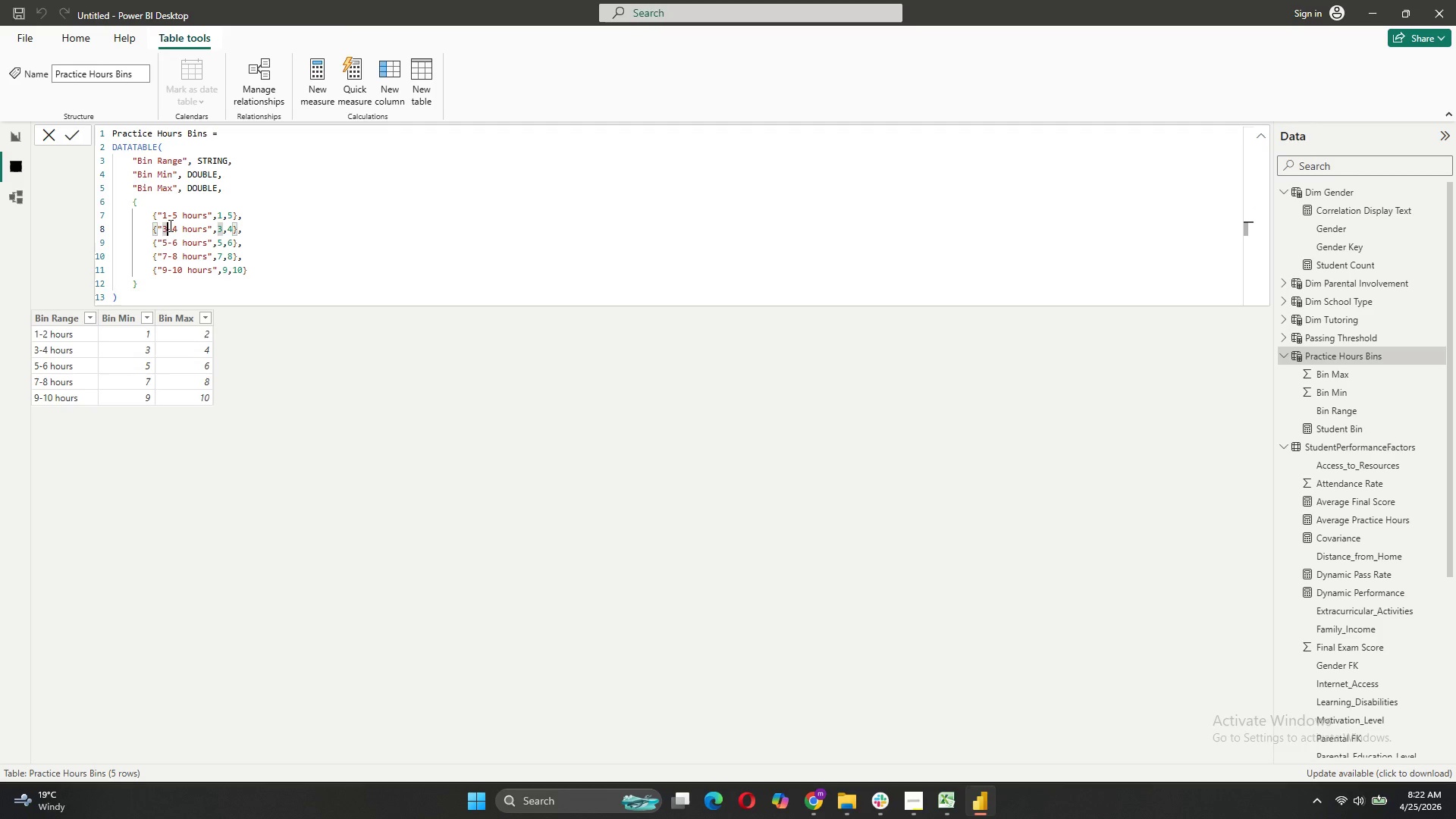 
key(Backspace)
 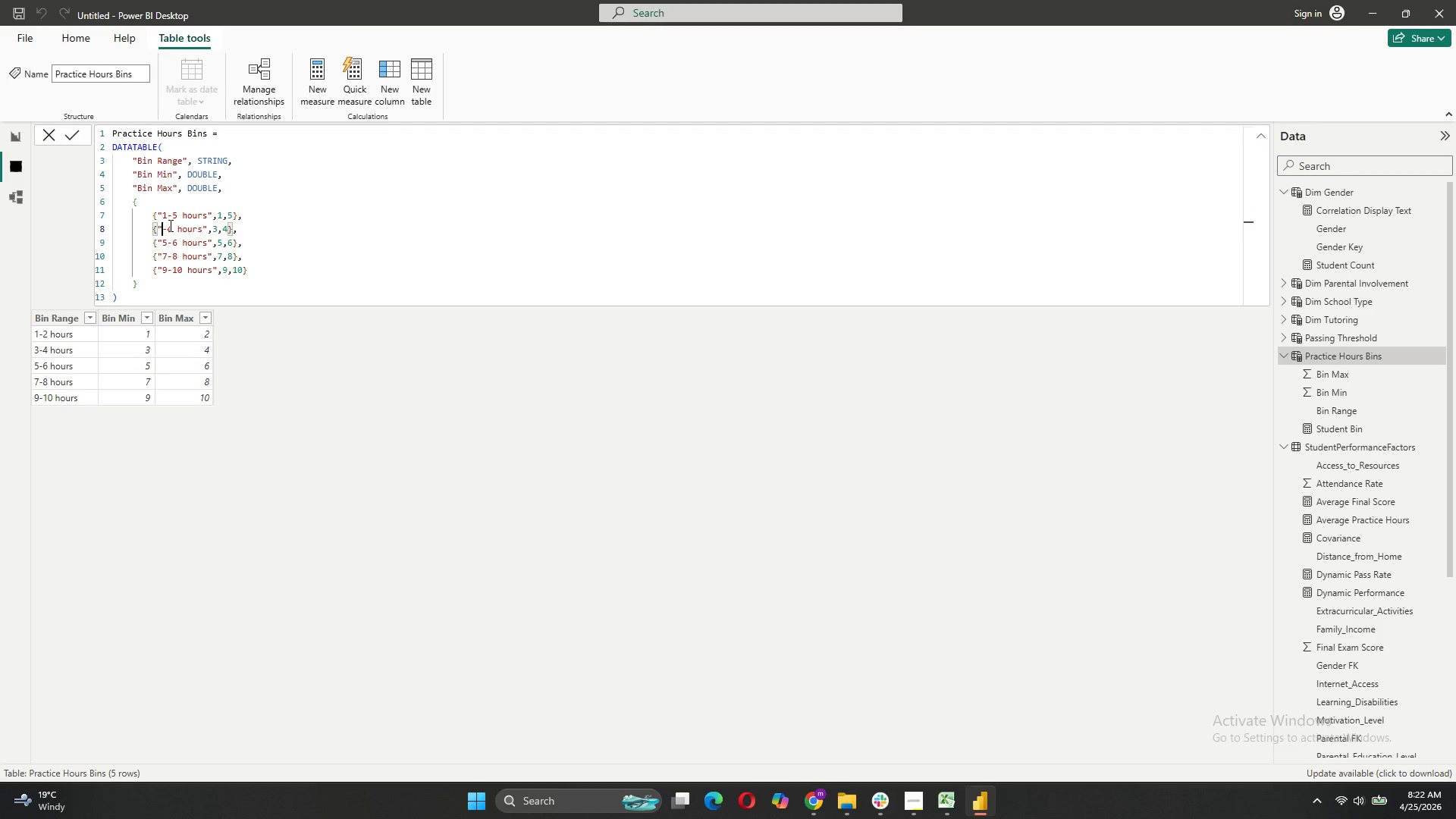 
key(6)
 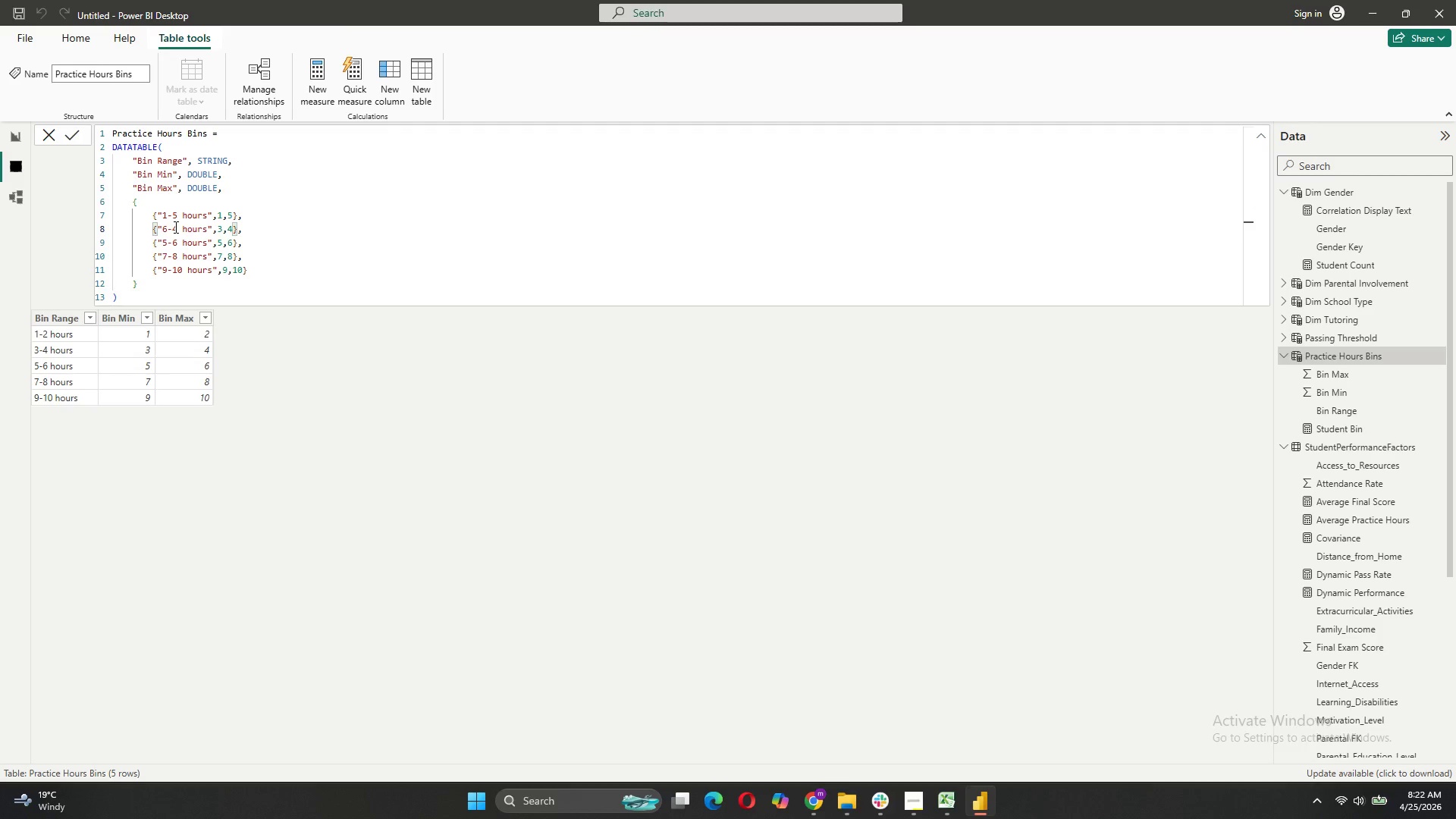 
left_click([174, 227])
 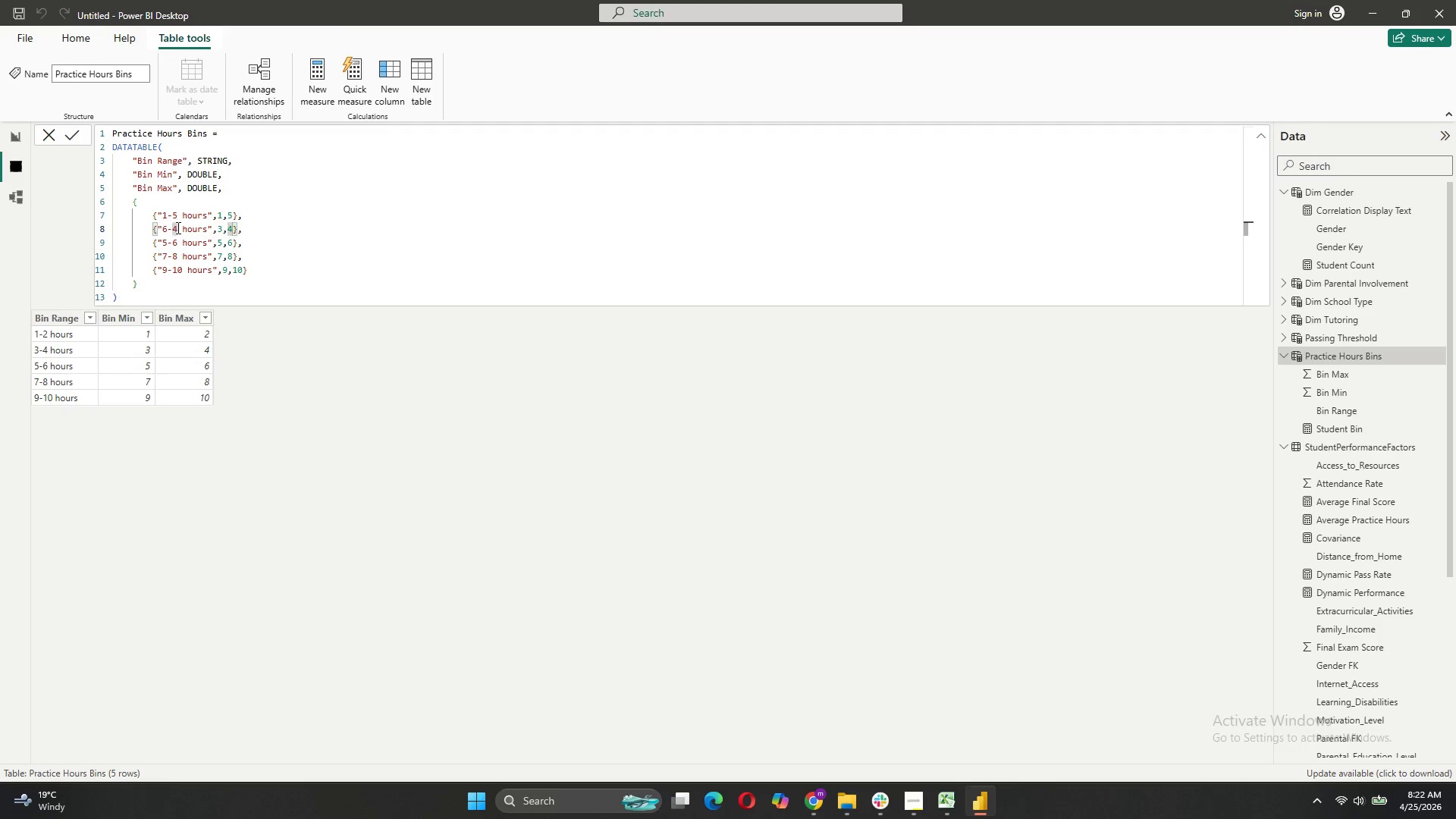 
left_click([177, 228])
 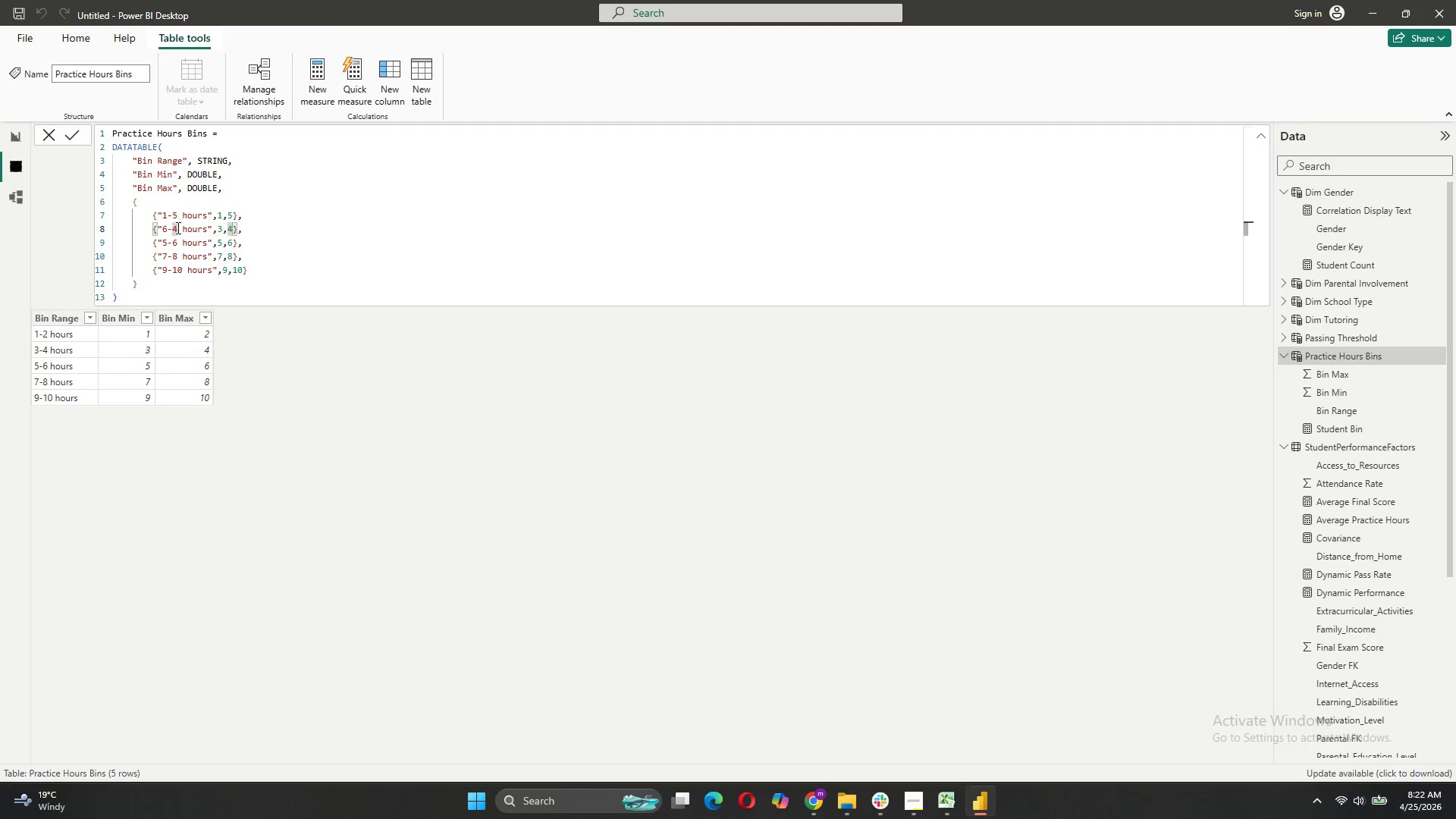 
key(Backspace)
 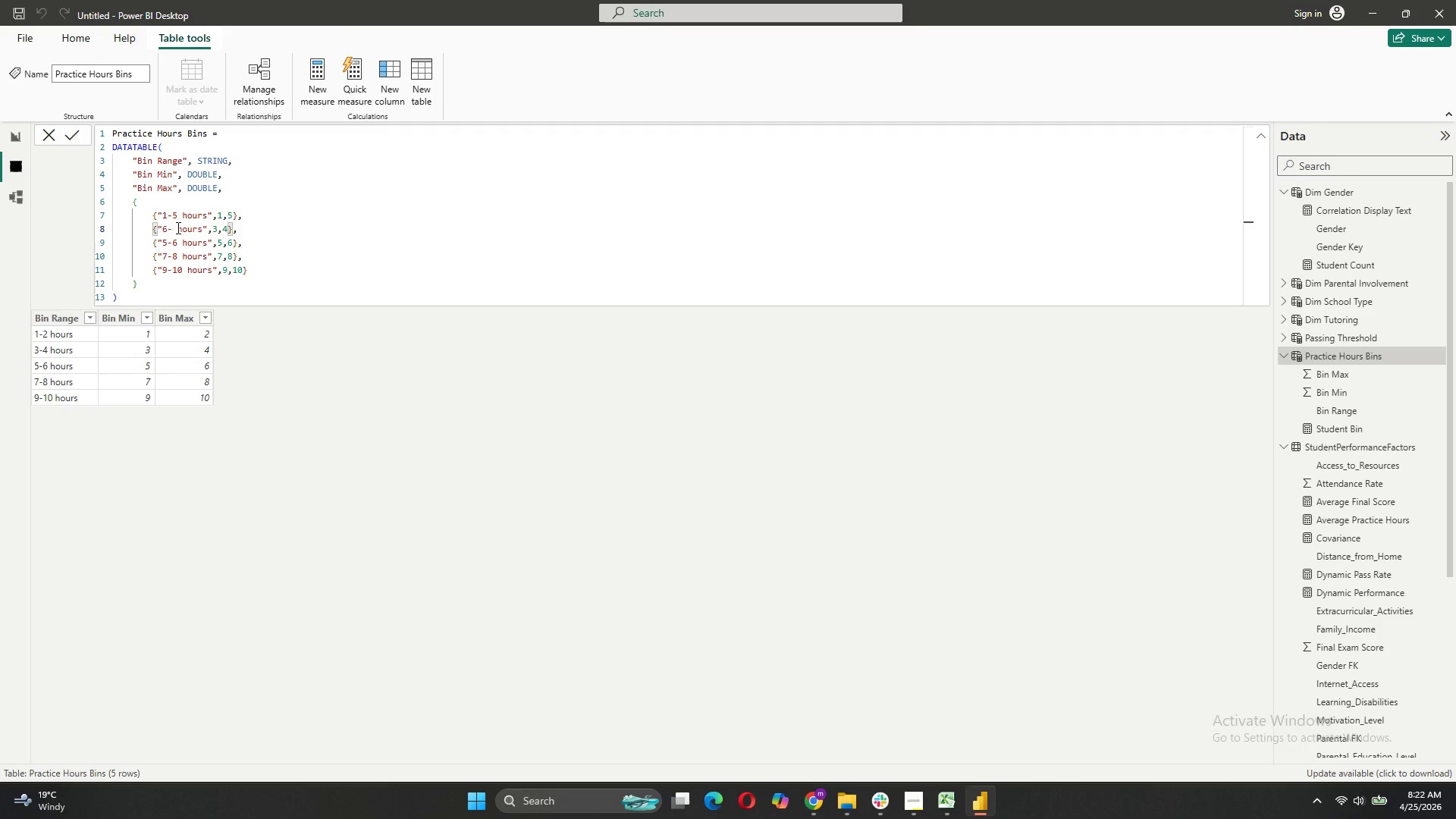 
key(1)
 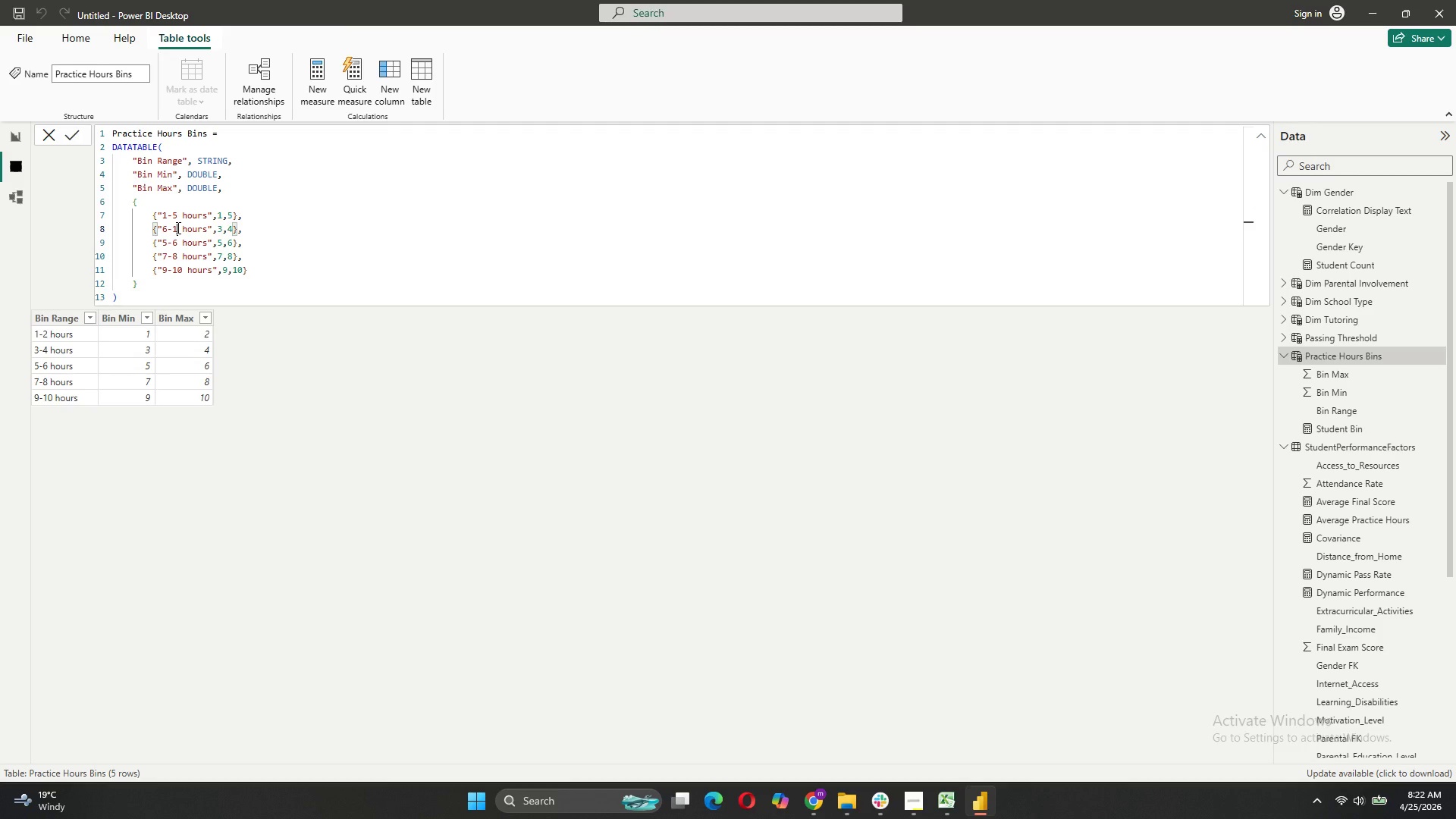 
key(5)
 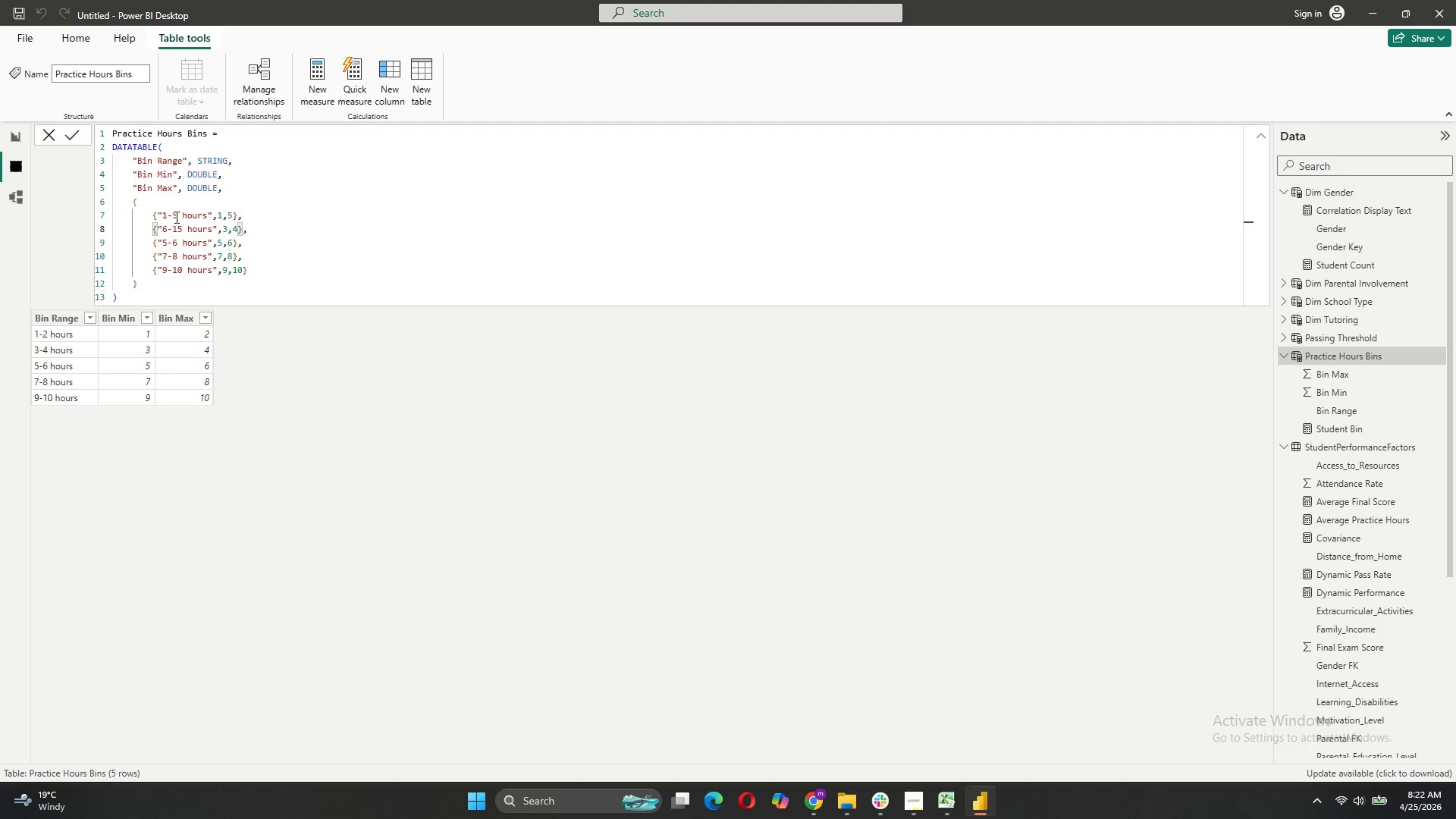 
left_click([175, 215])
 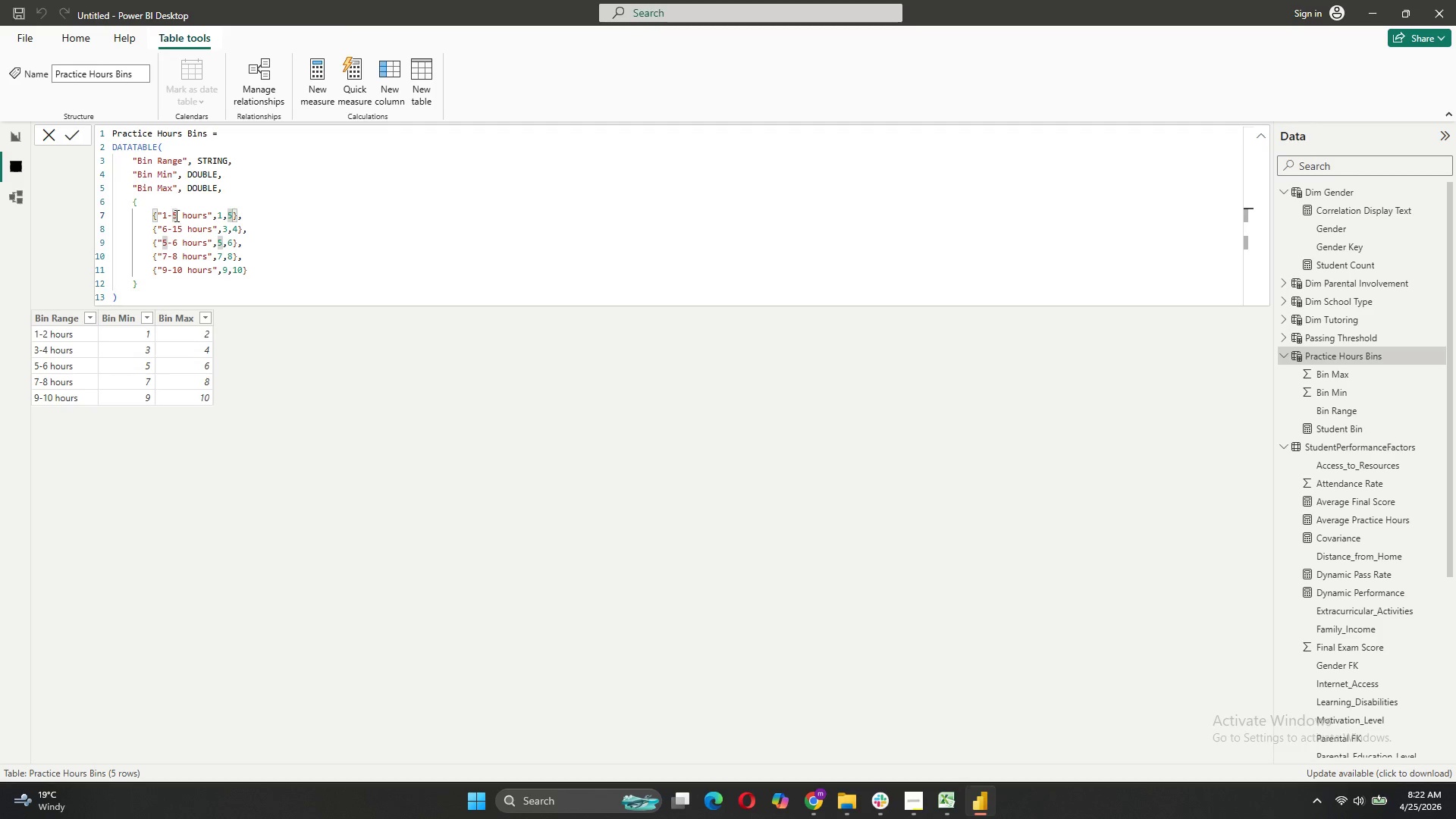 
key(Backspace)
 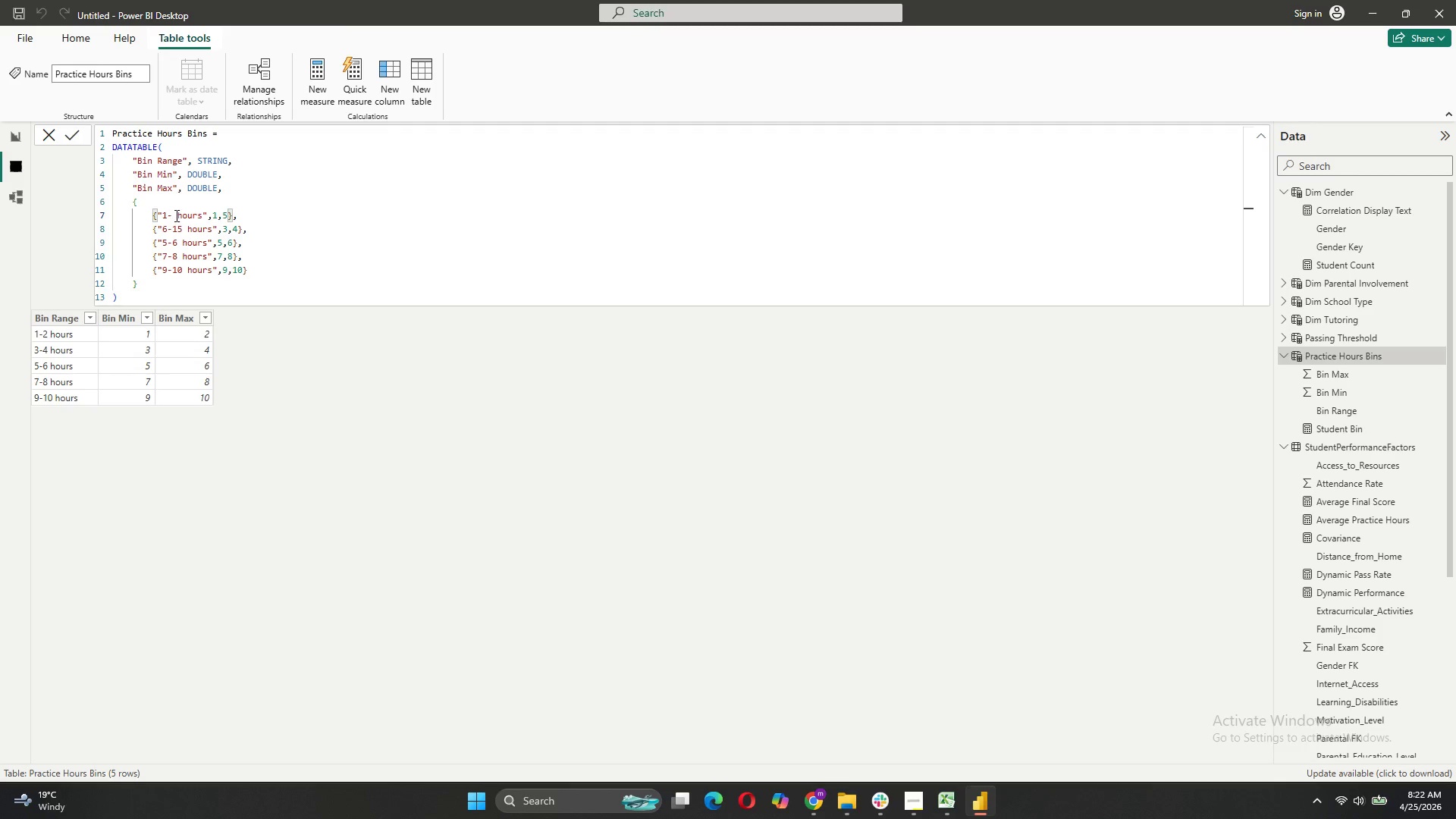 
key(0)
 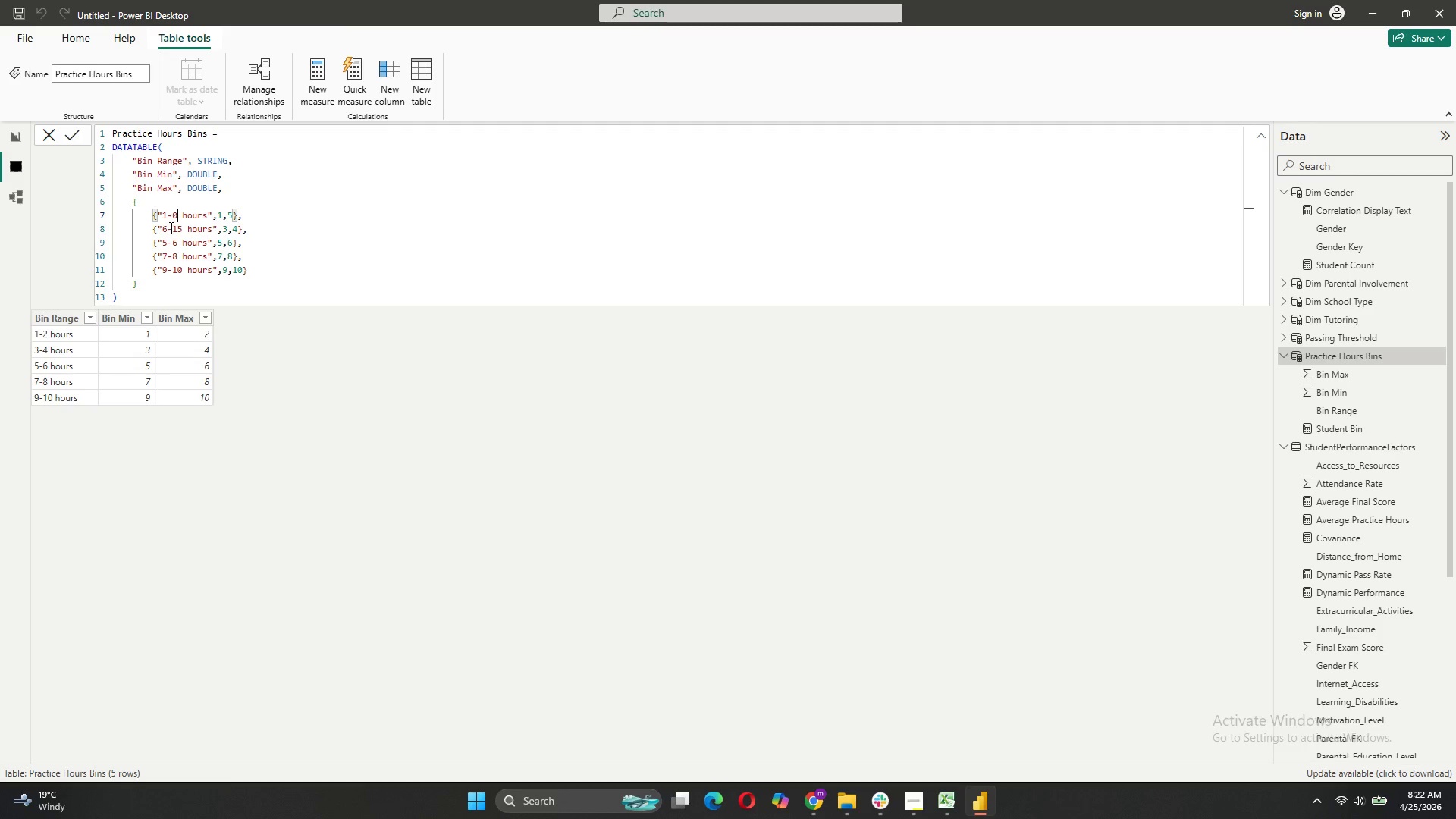 
left_click([169, 228])
 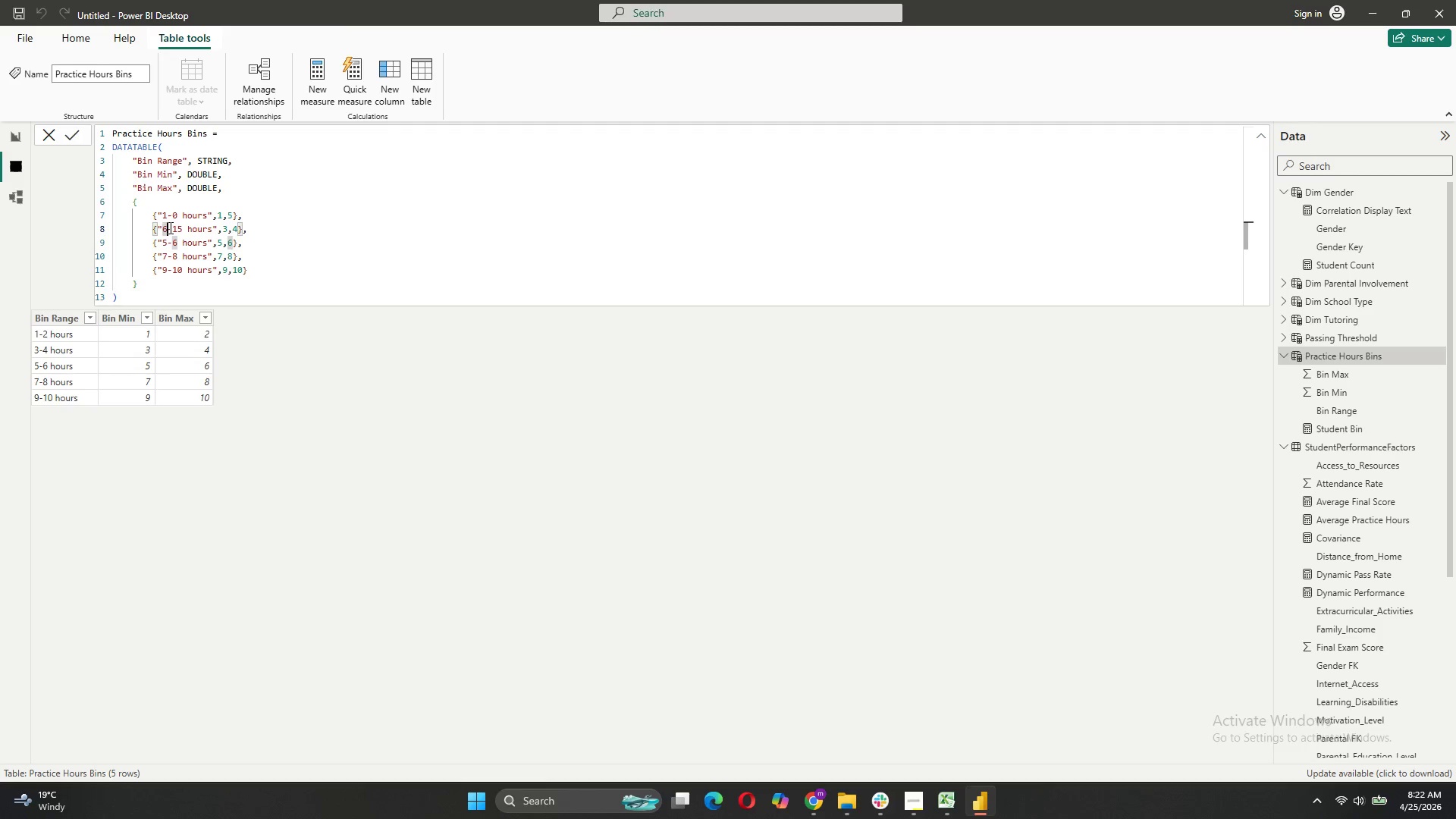 
key(Backspace)
 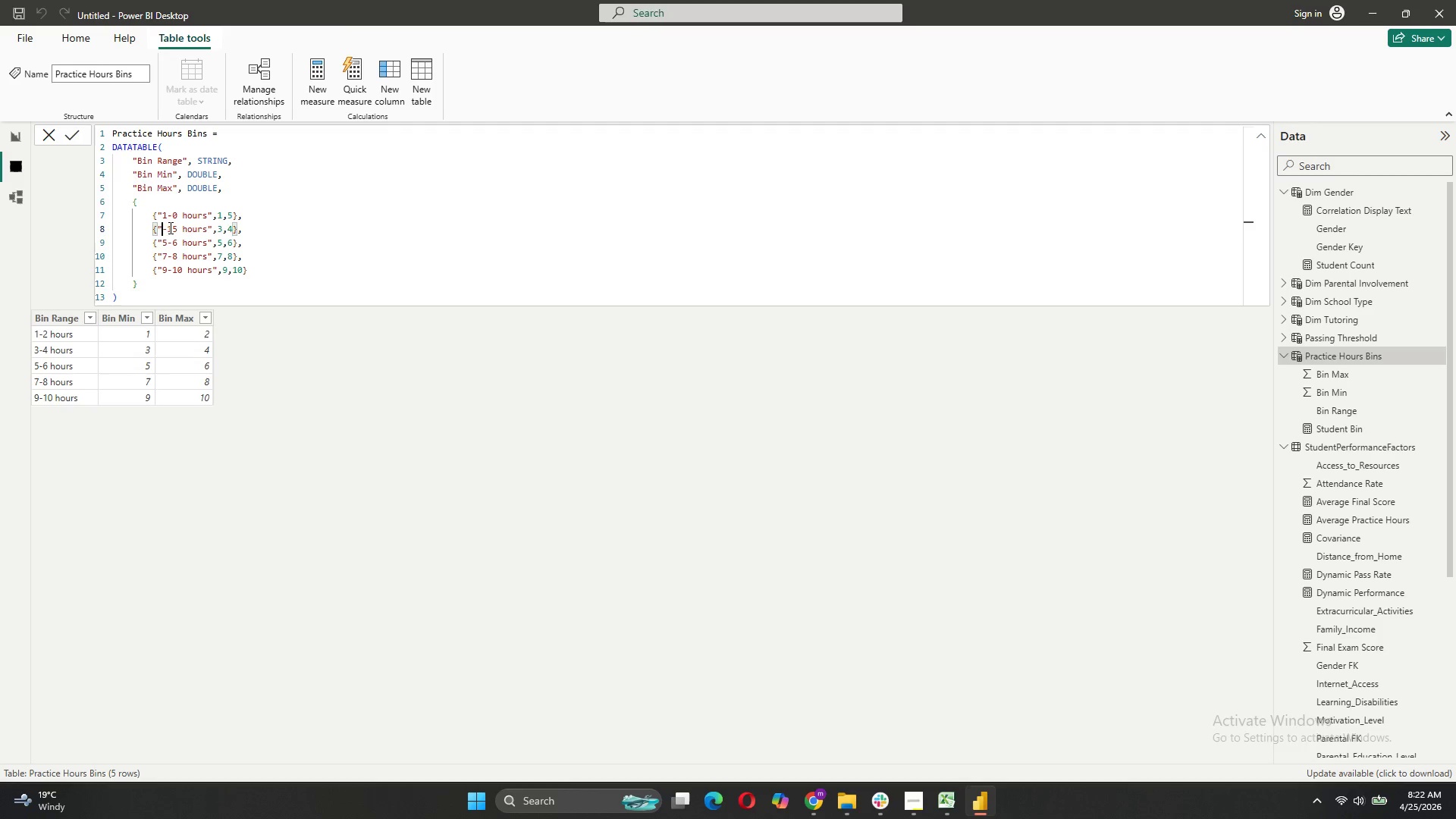 
key(2)
 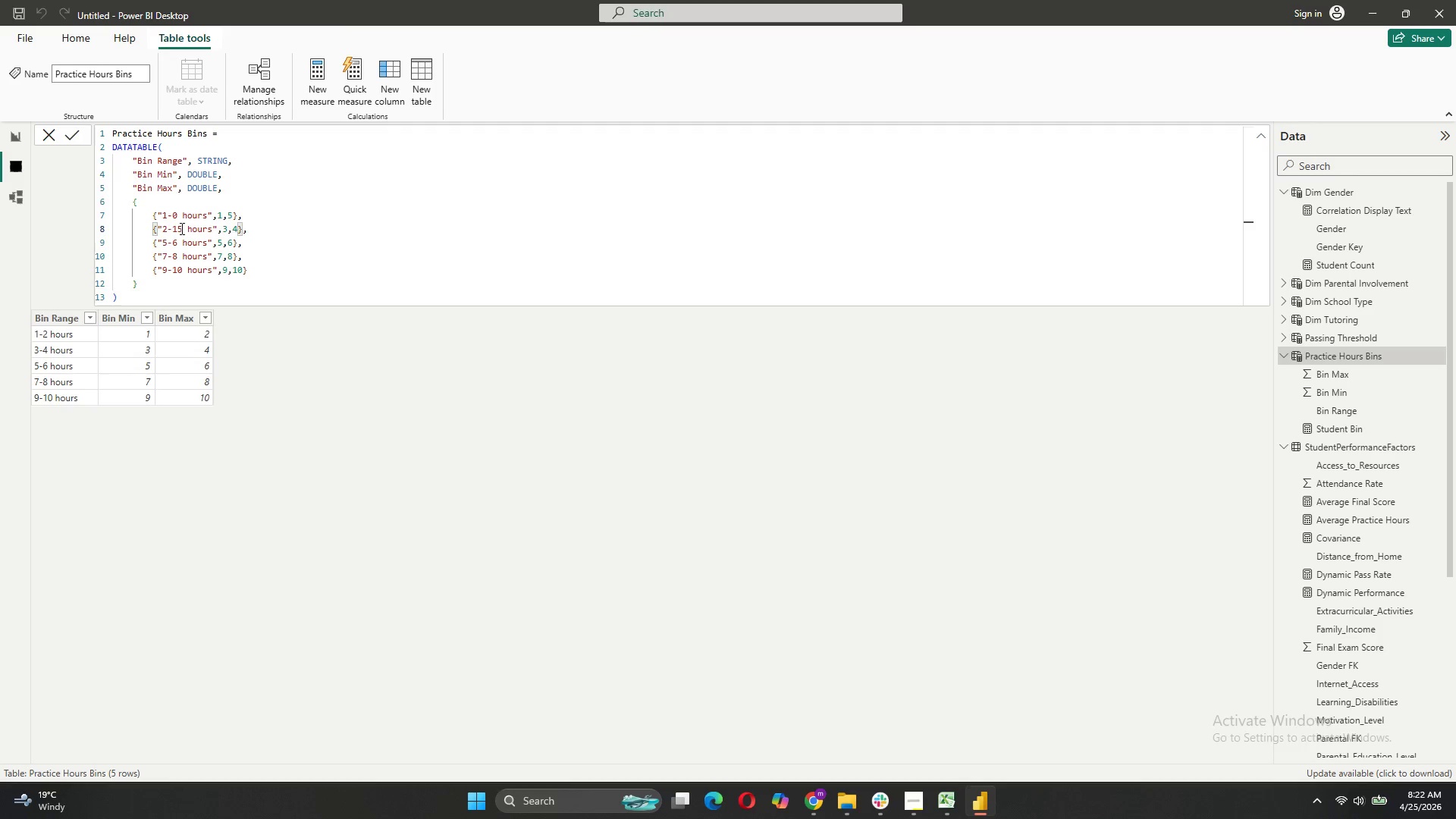 
left_click([181, 228])
 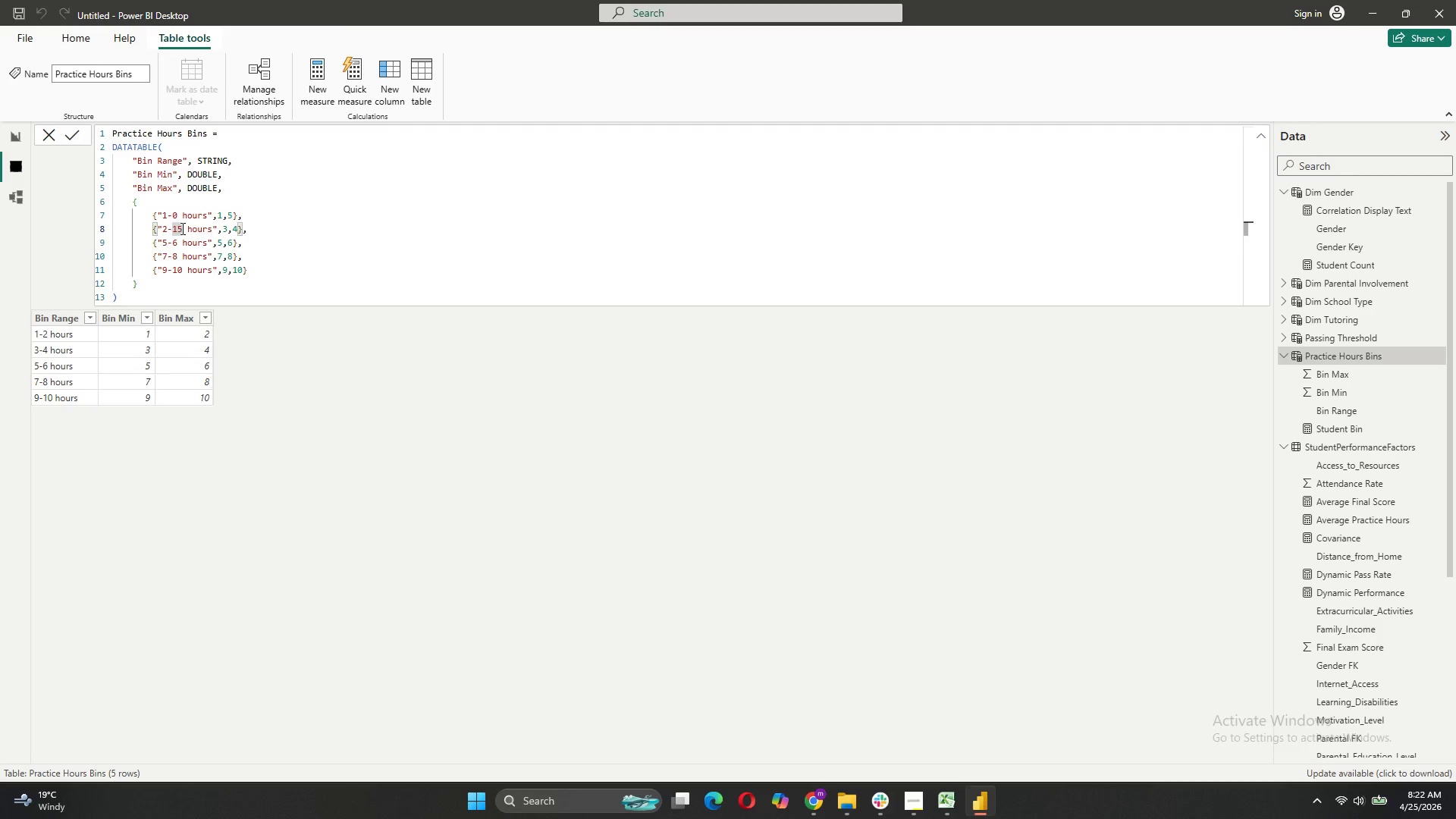 
key(Backspace)
key(Backspace)
type(20)
 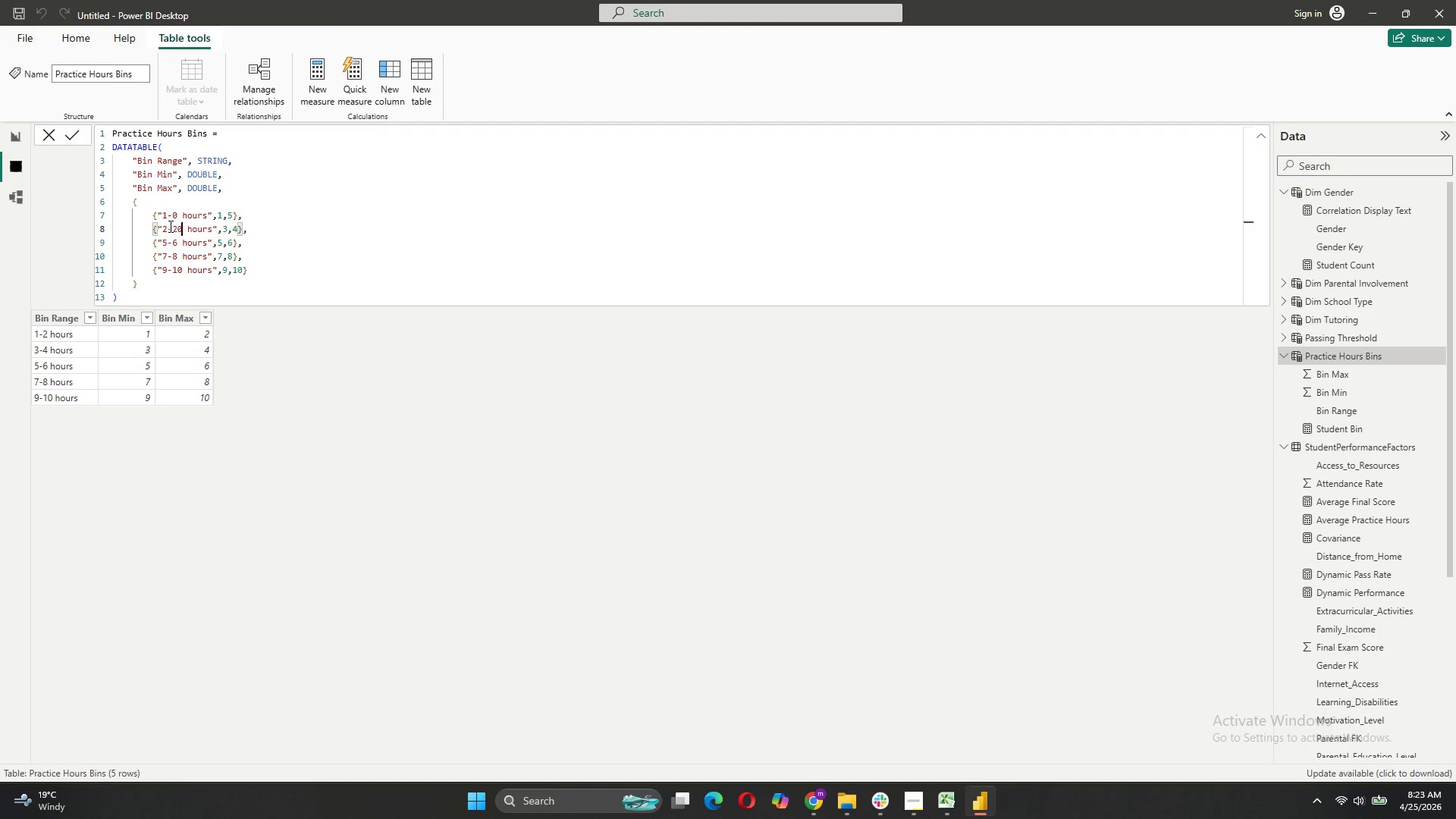 
left_click([167, 226])
 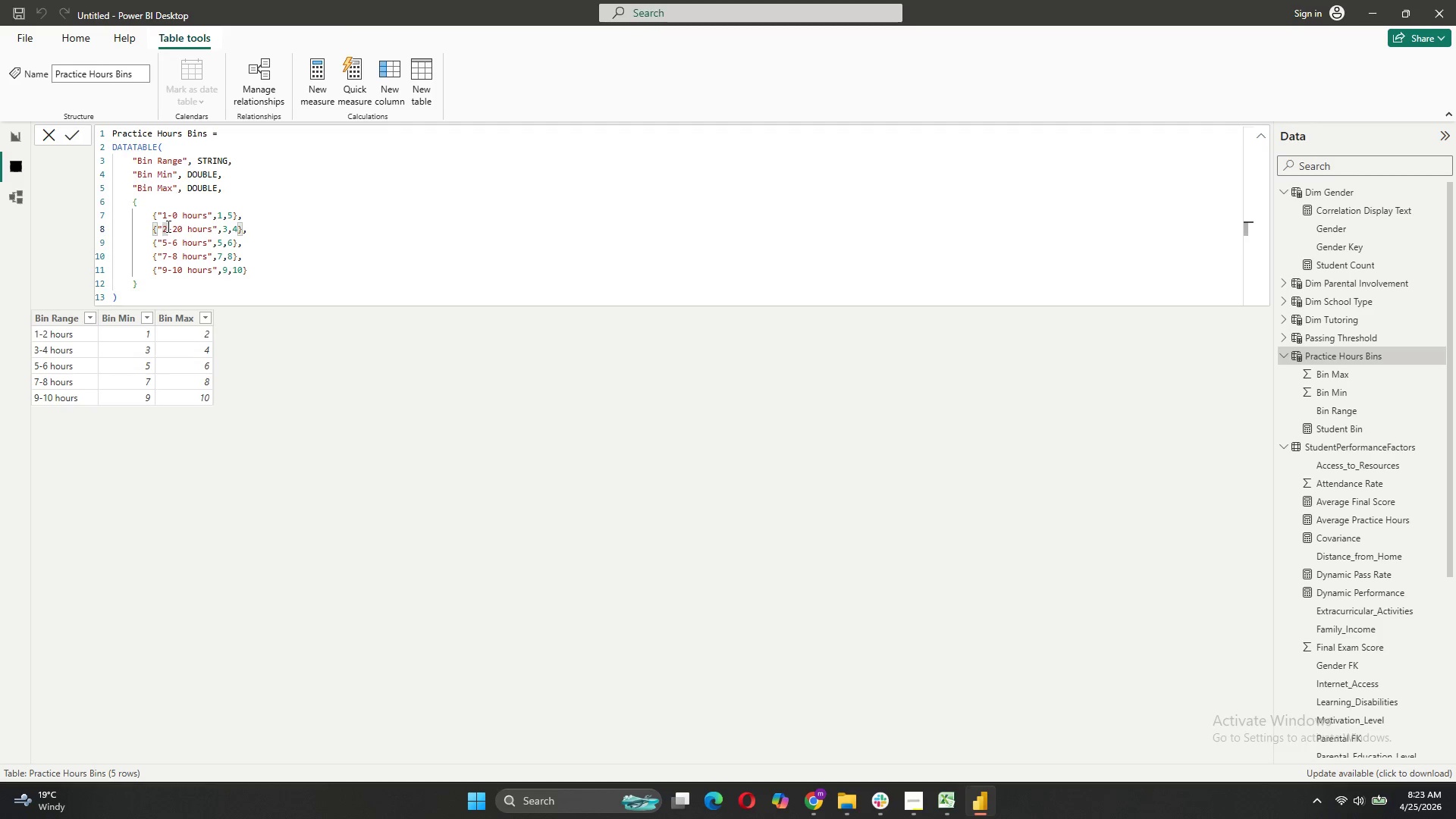 
key(Backspace)
 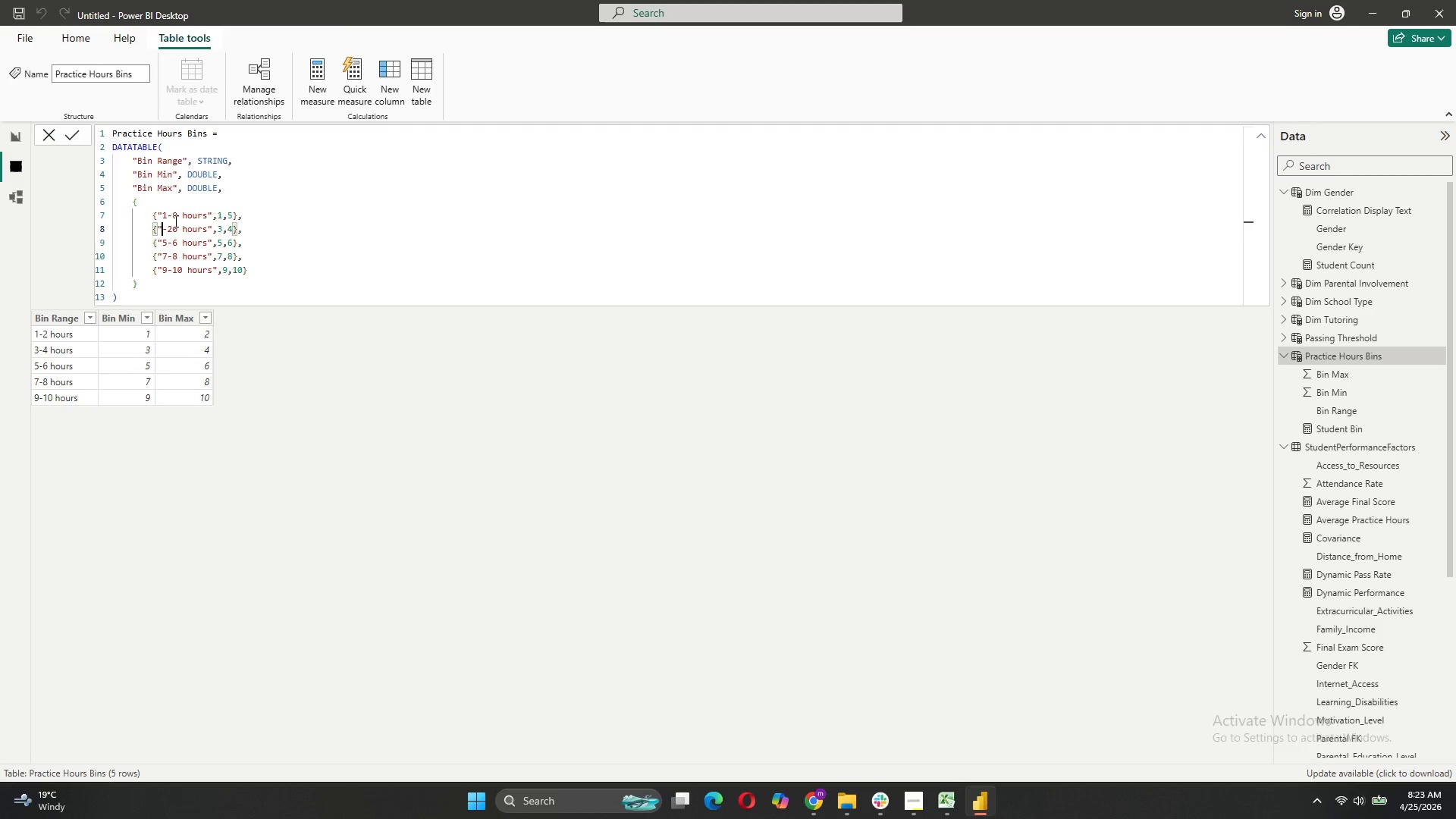 
left_click([174, 218])
 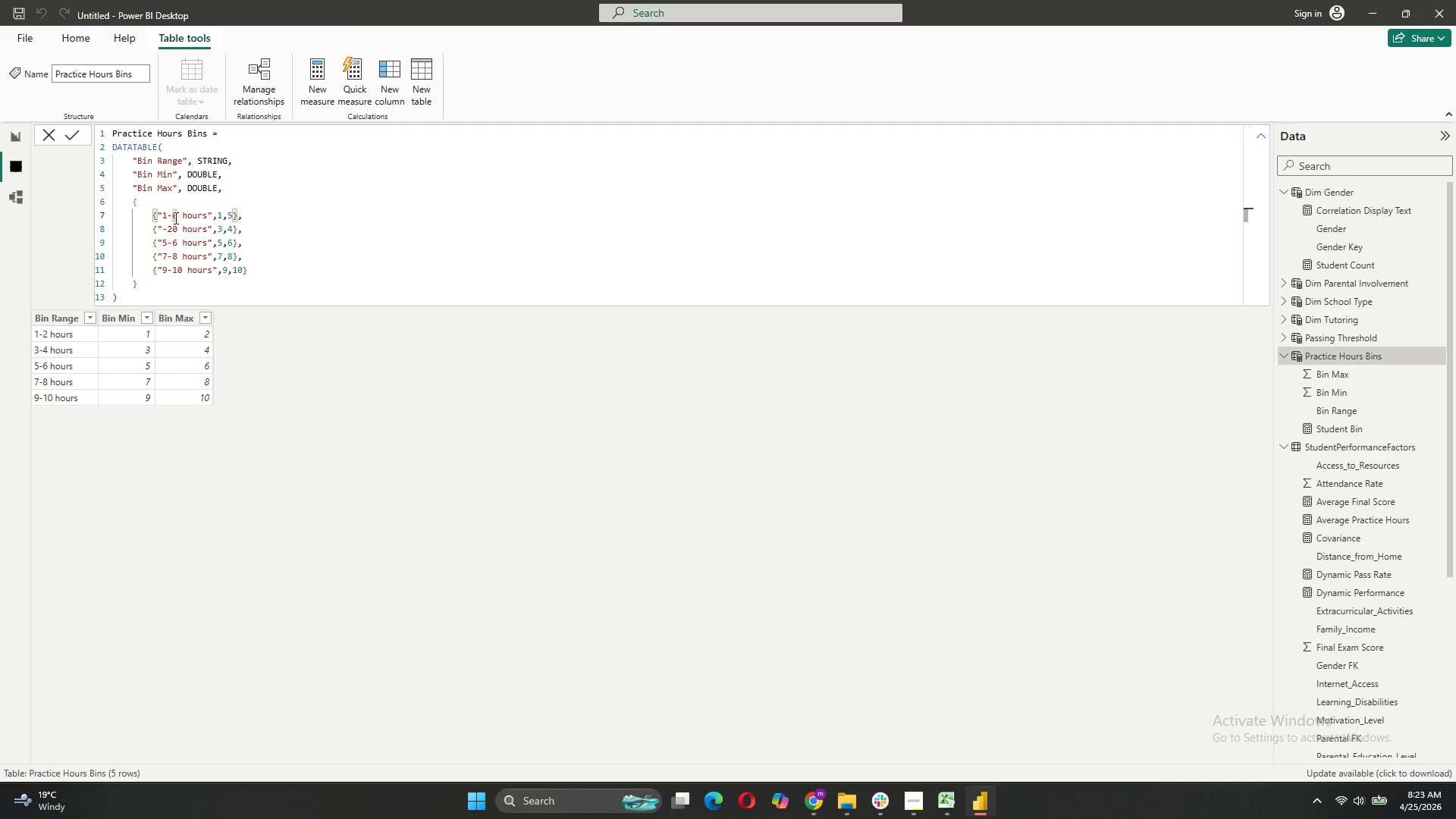 
key(Space)
 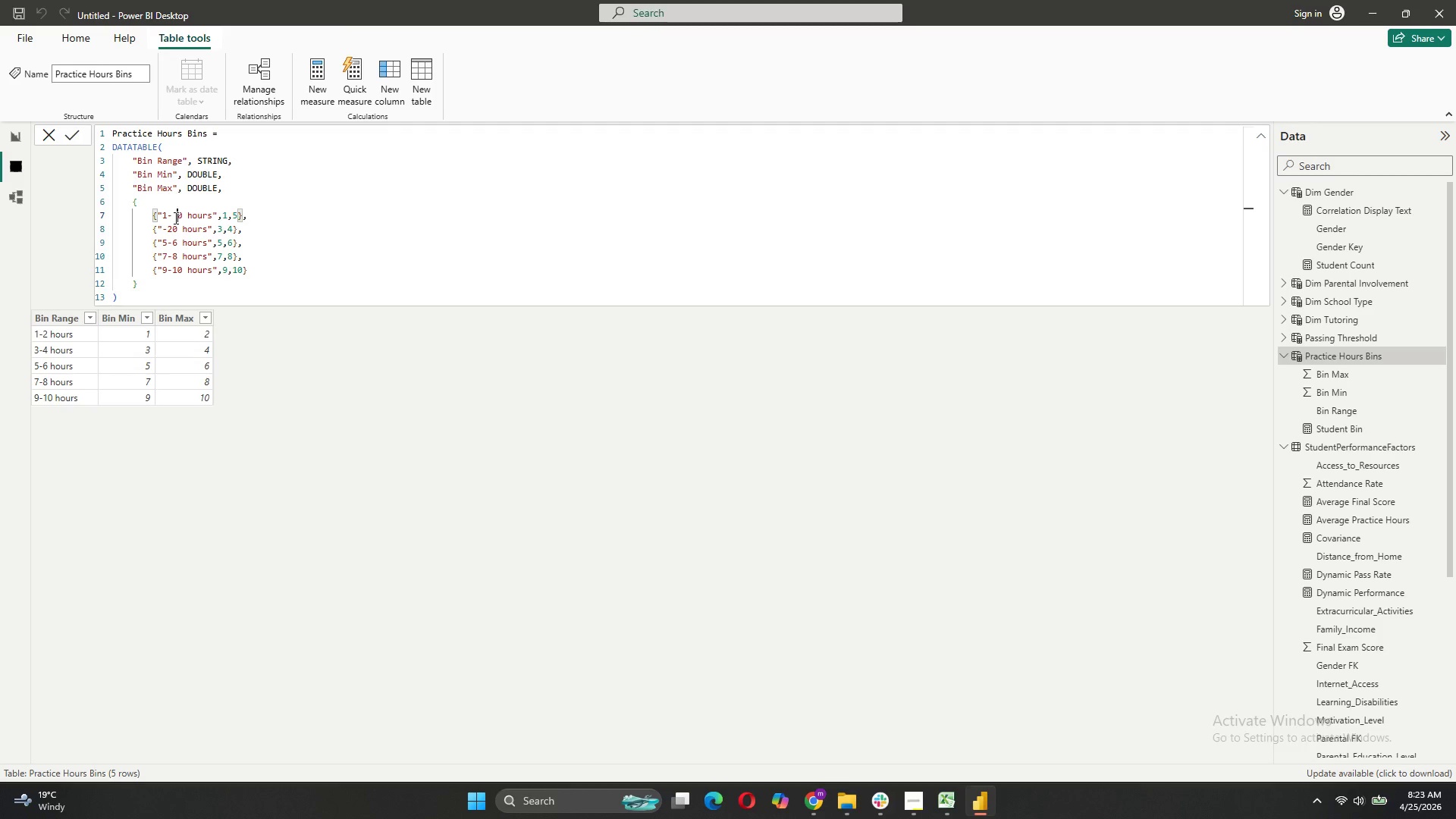 
key(1)
 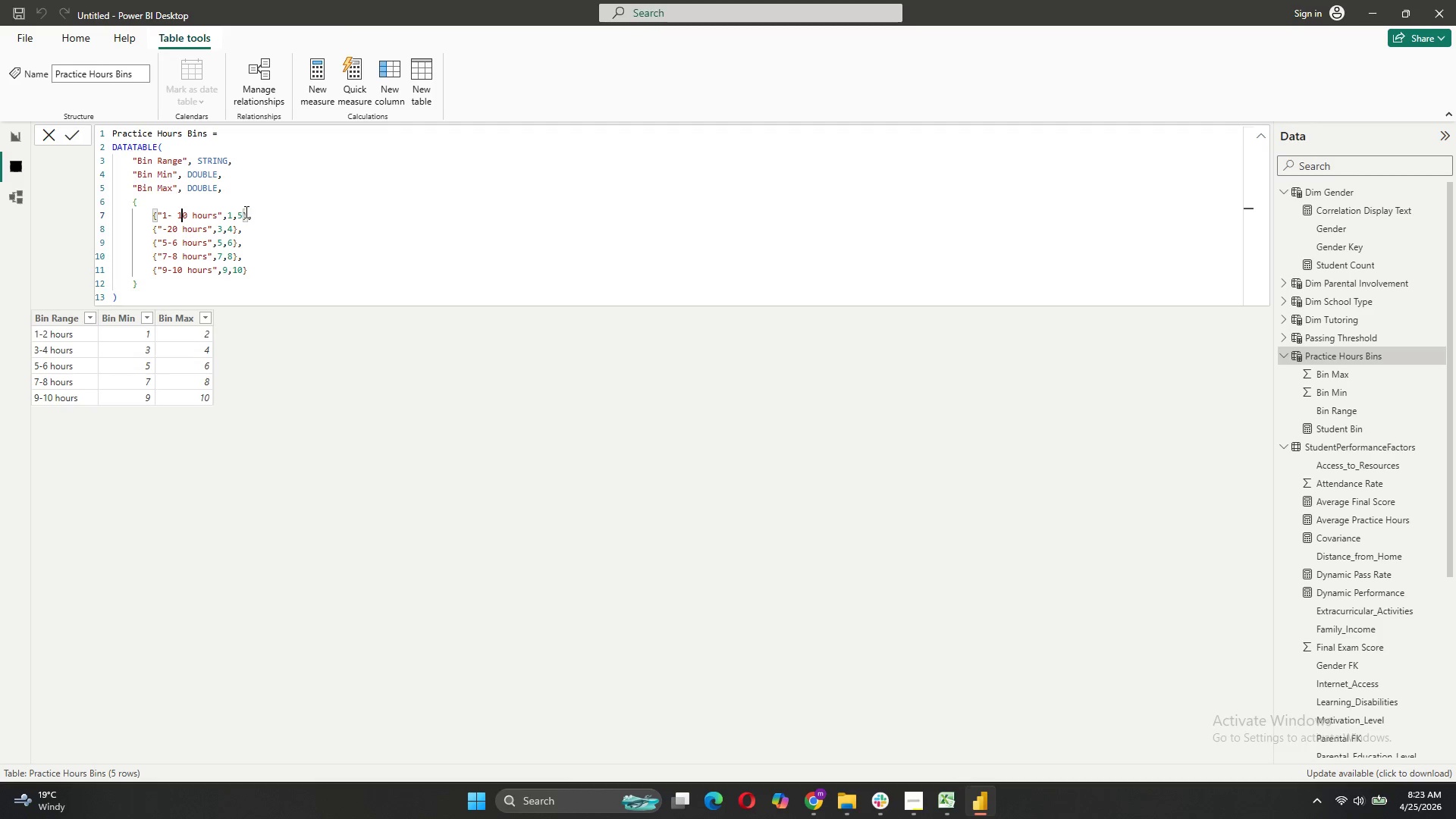 
left_click([240, 212])
 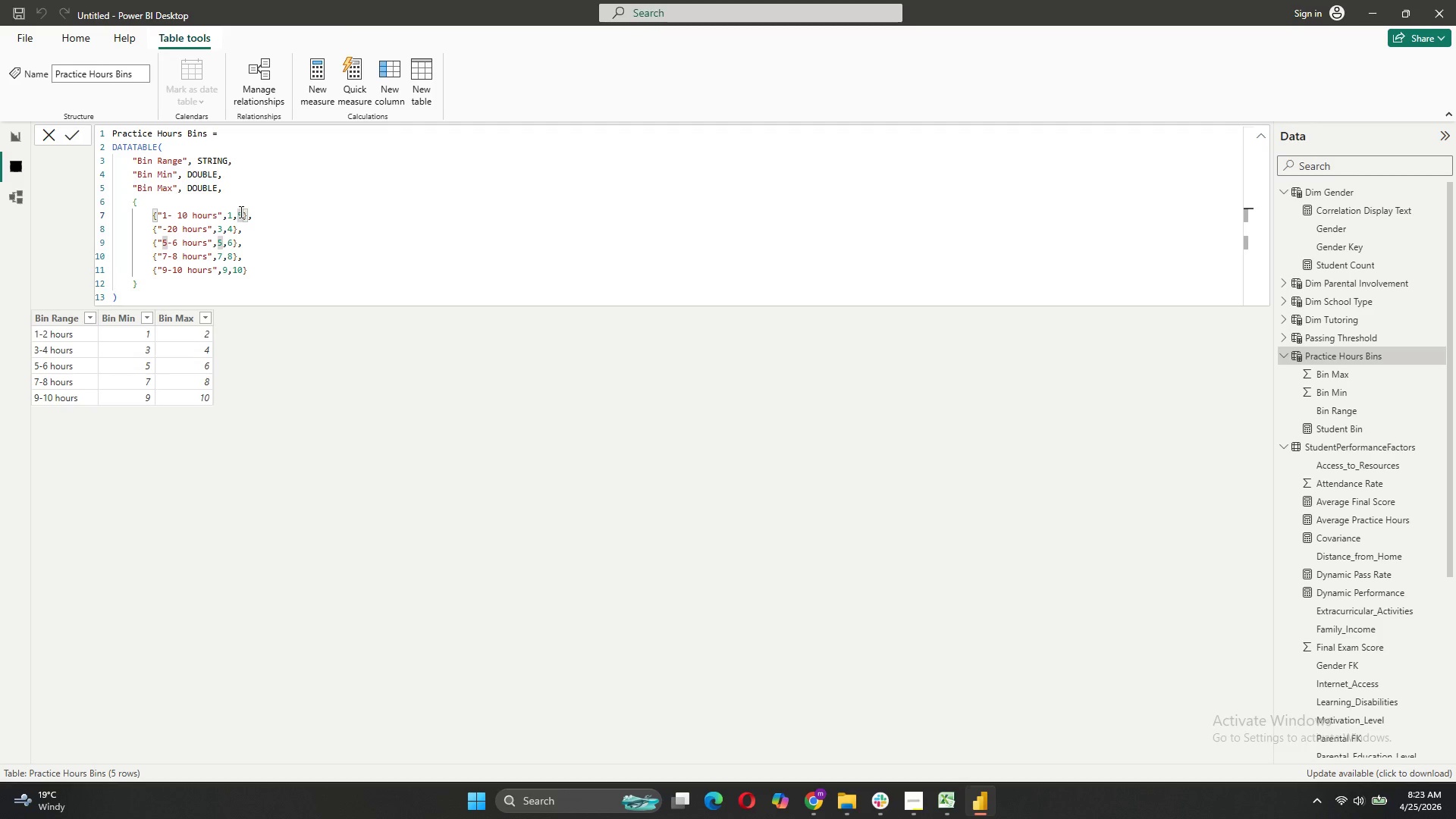 
key(ArrowRight)
 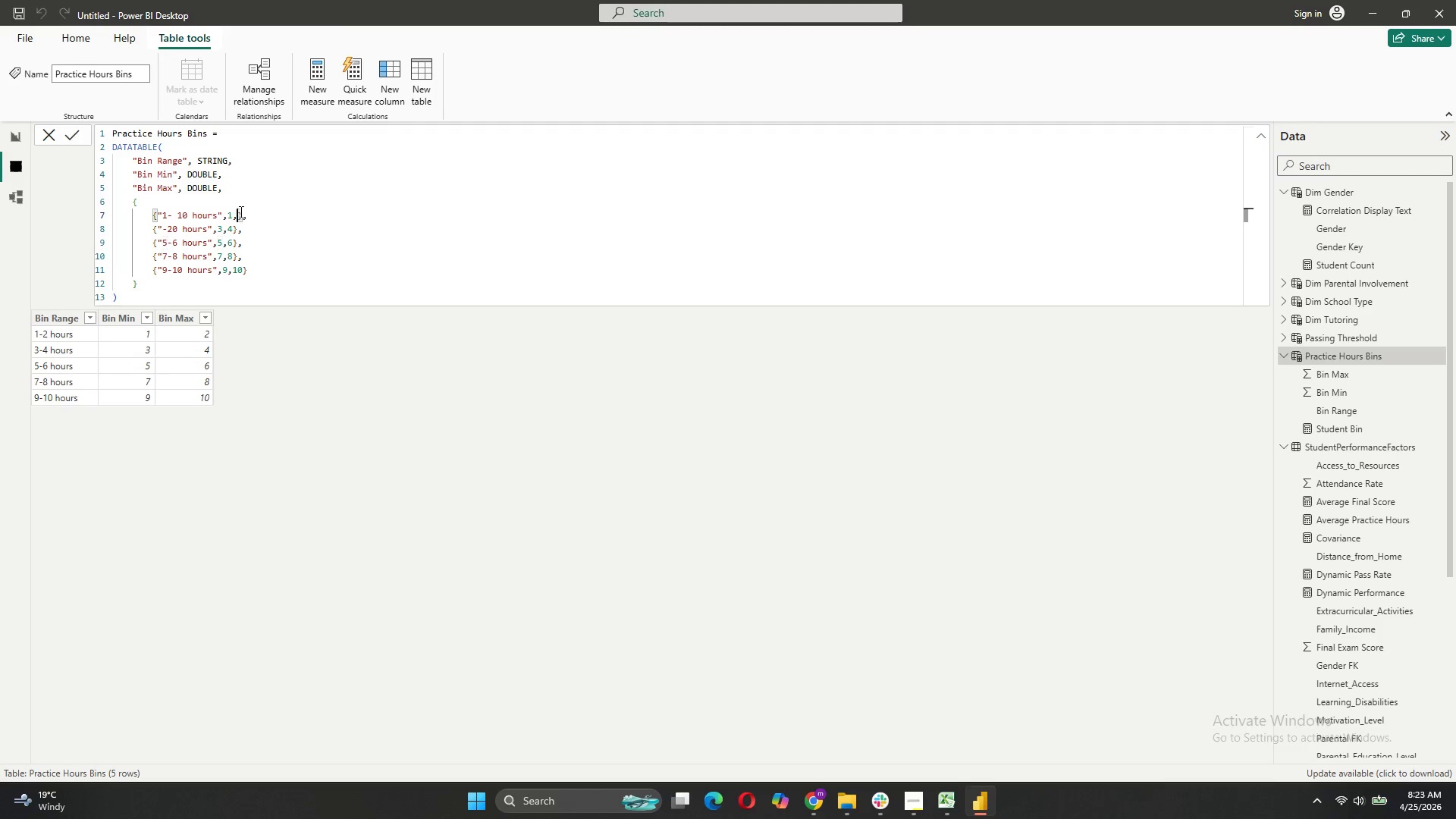 
key(Backspace)
type(10)
 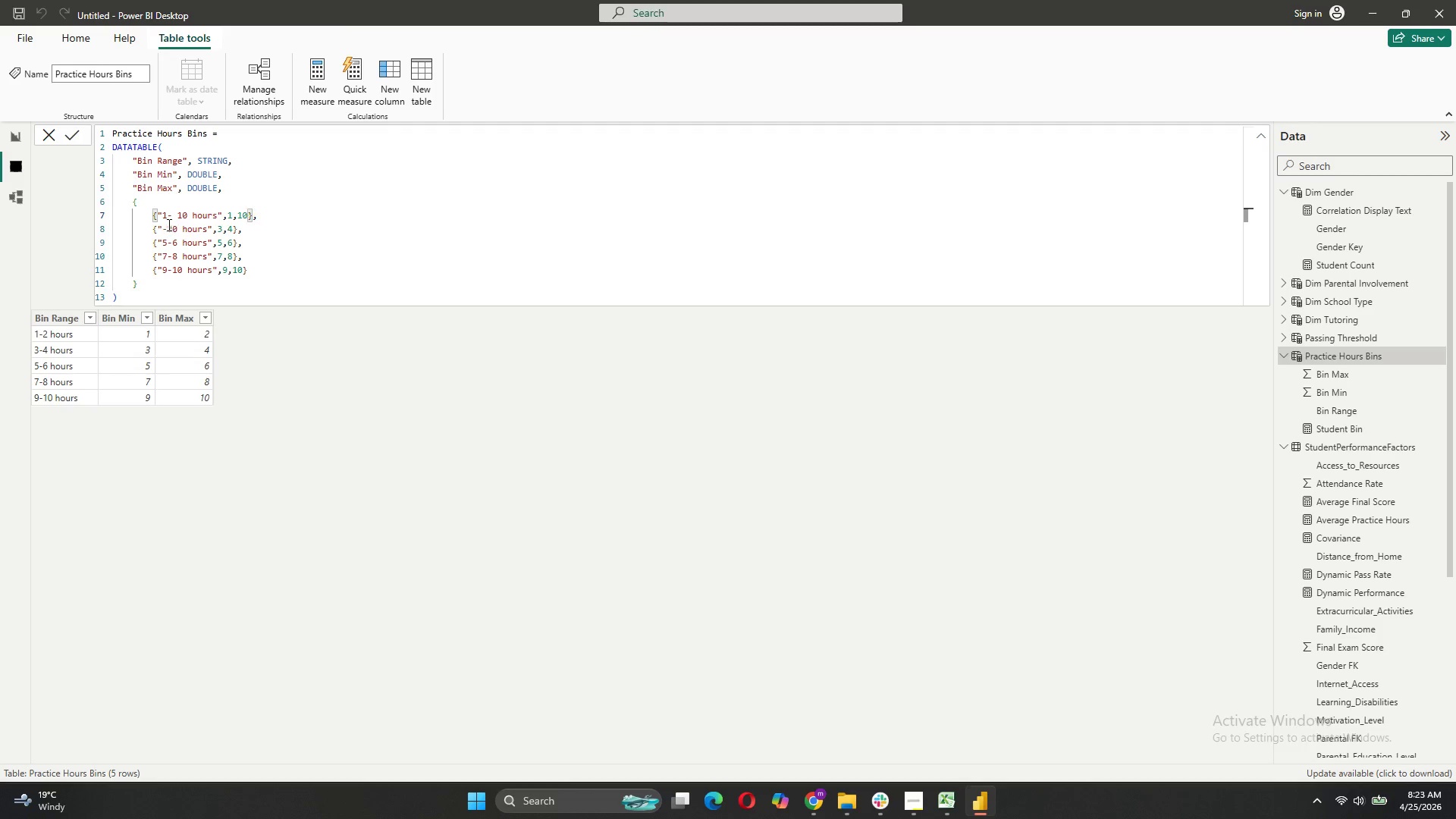 
left_click([163, 225])
 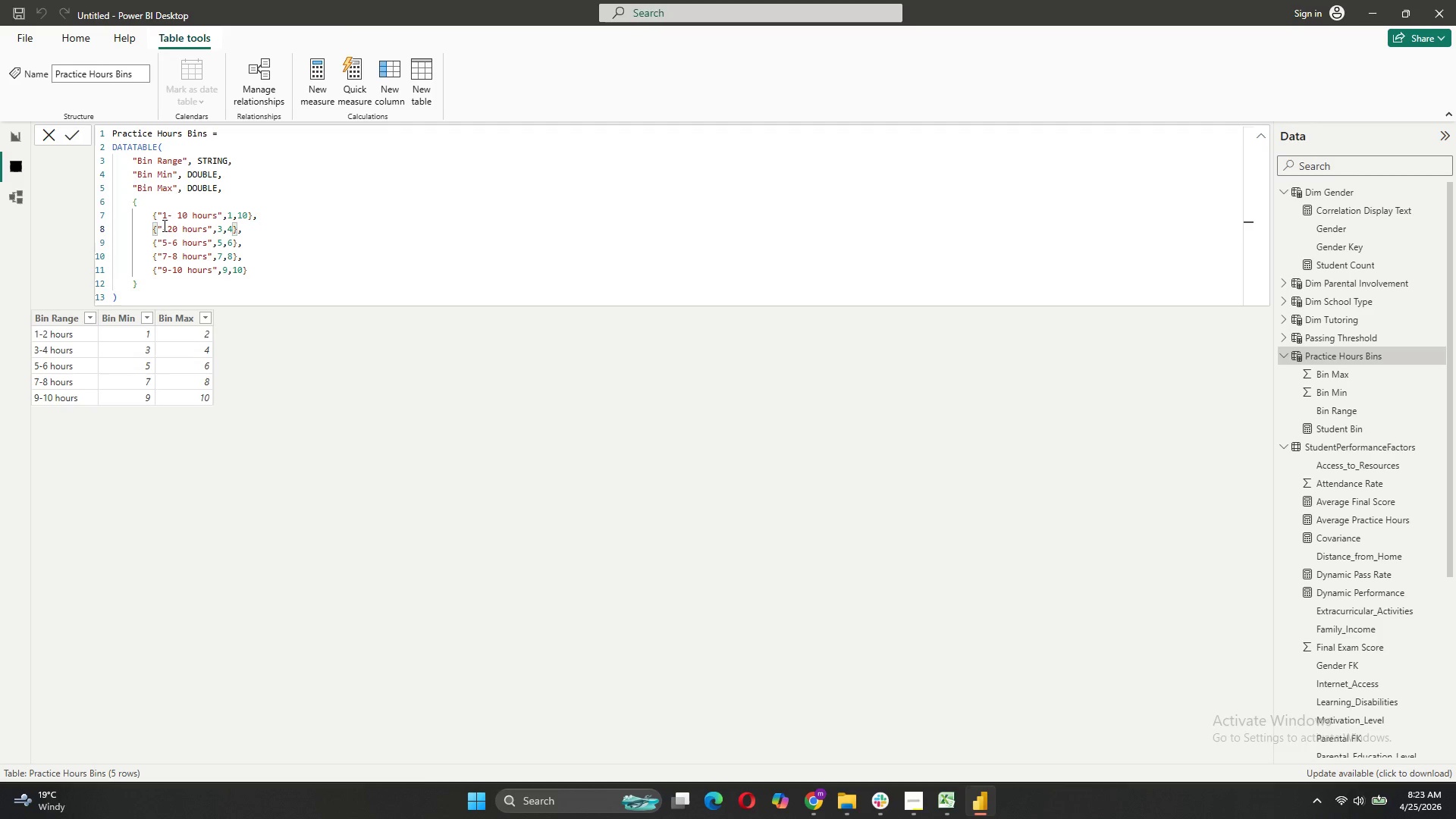 
type(11)
 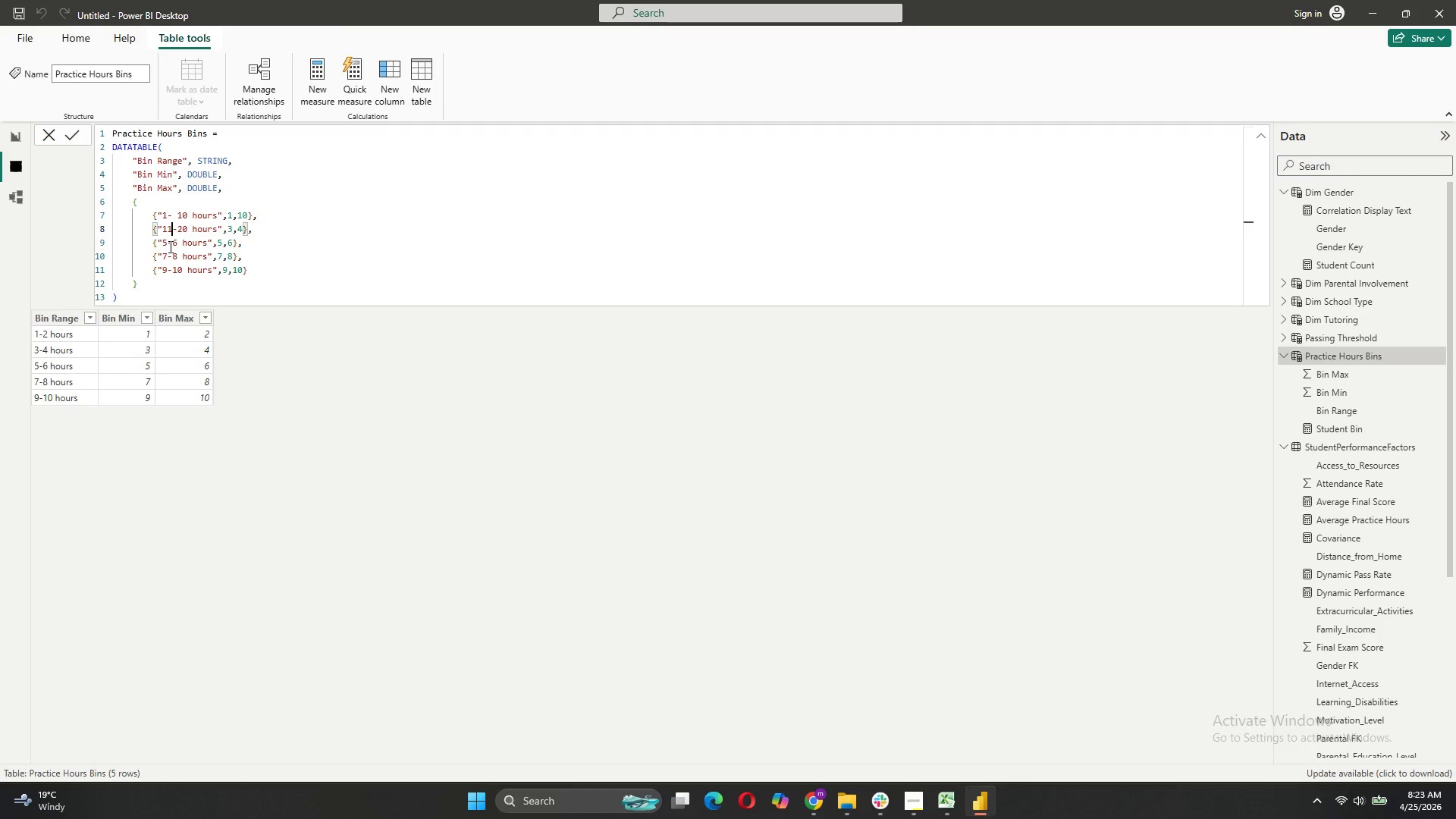 
left_click([169, 246])
 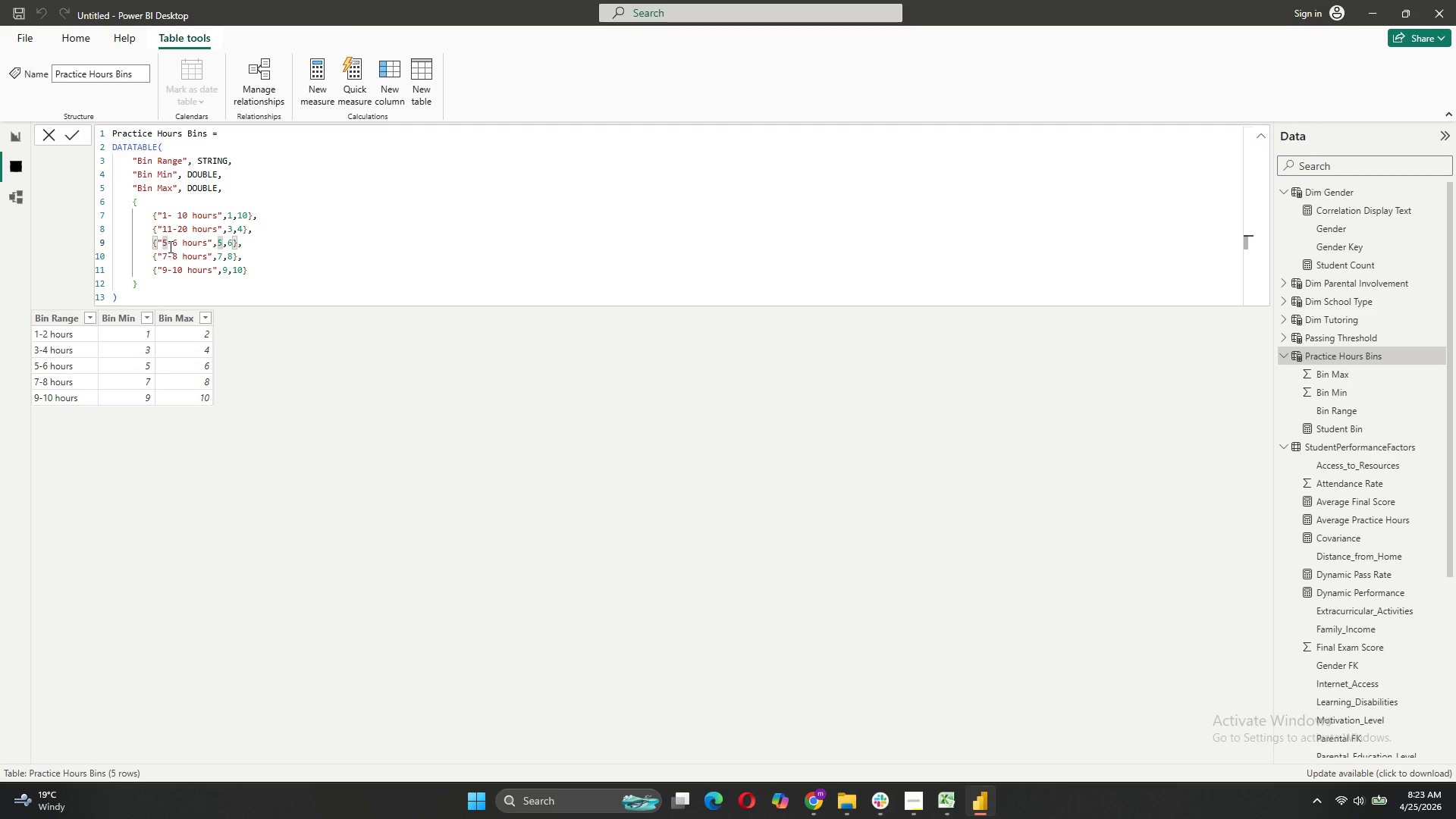 
key(Backspace)
type(21)
 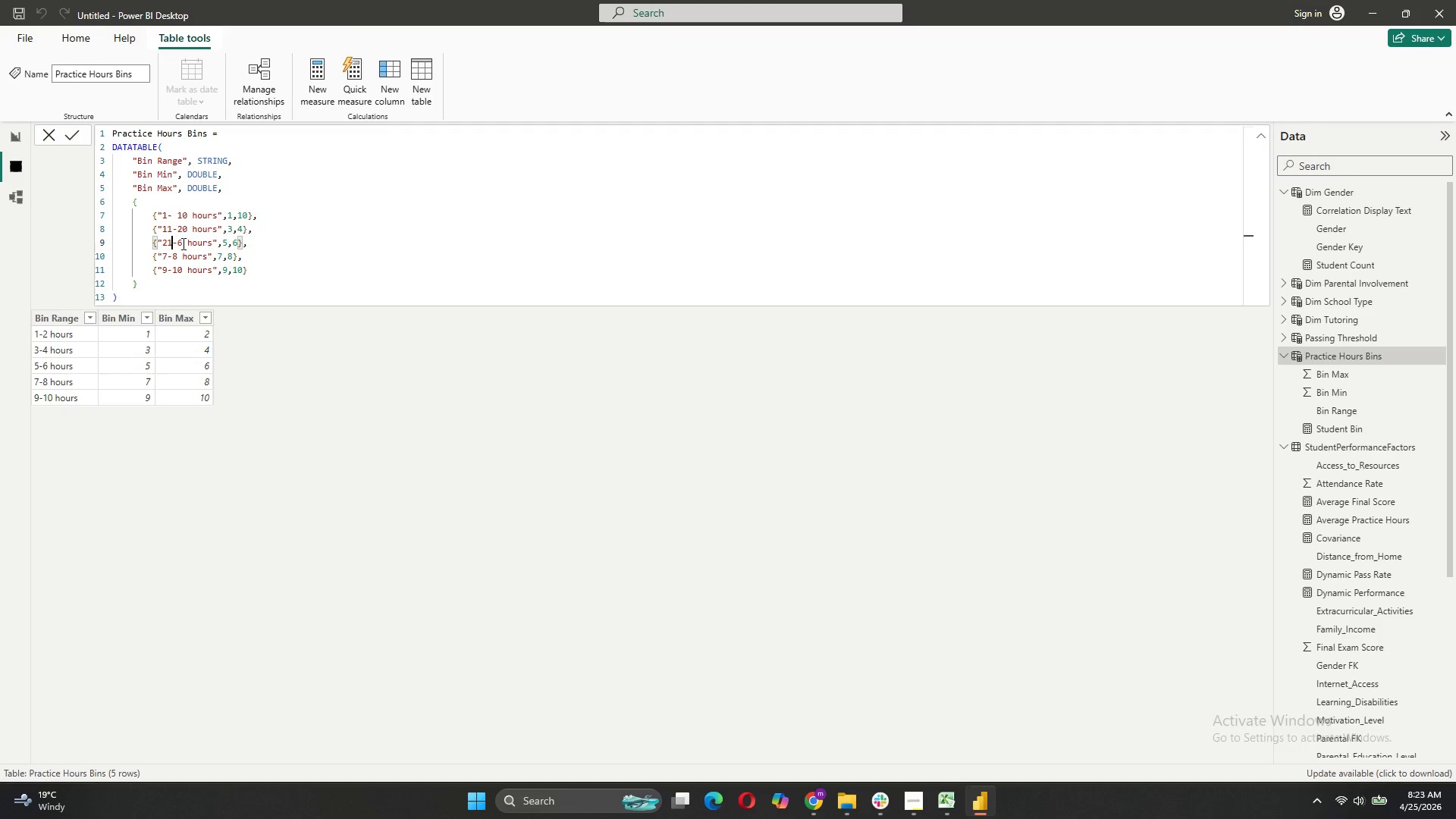 
left_click([183, 243])
 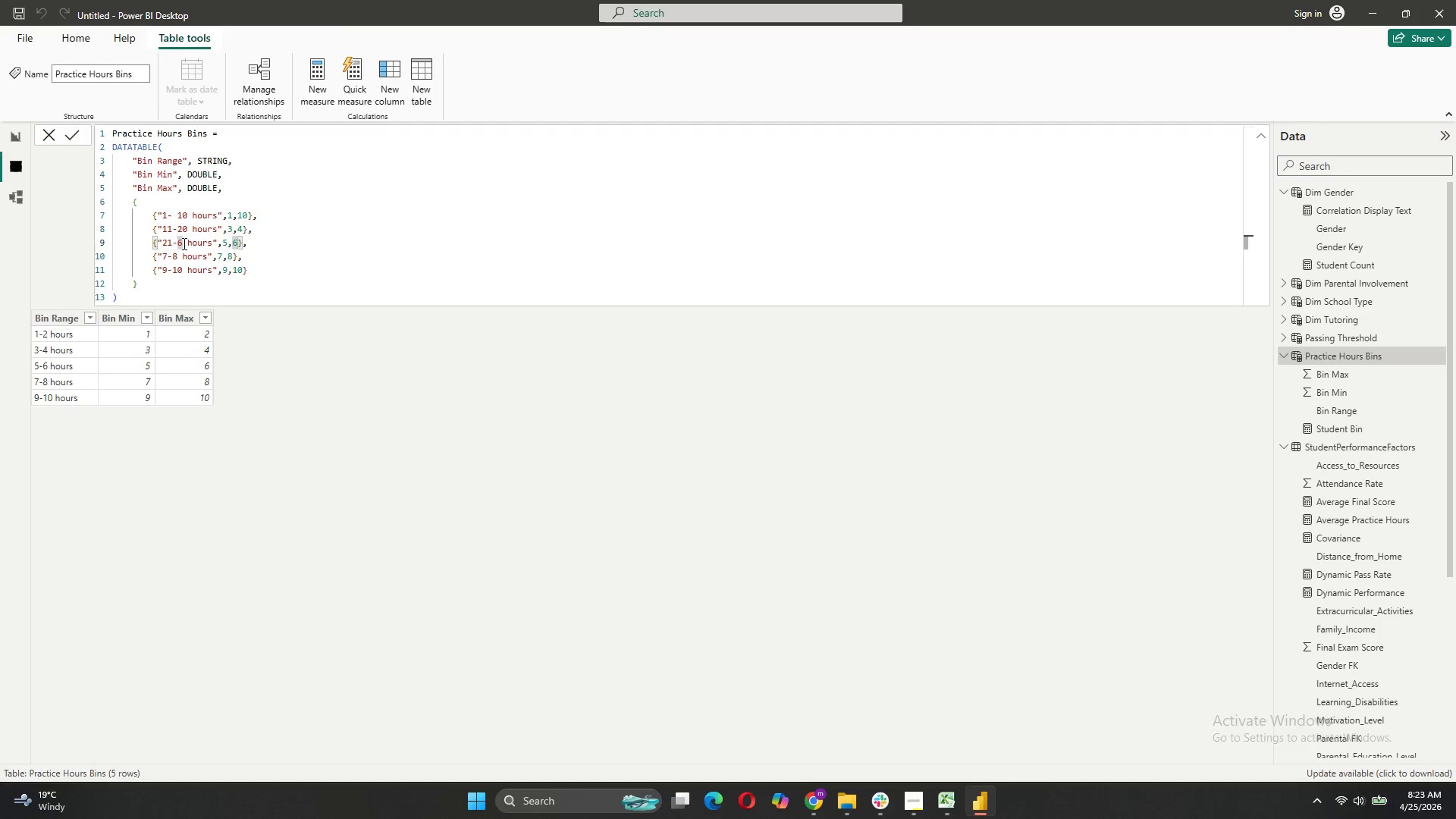 
key(Backspace)
type( 2)
key(Backspace)
type(30)
 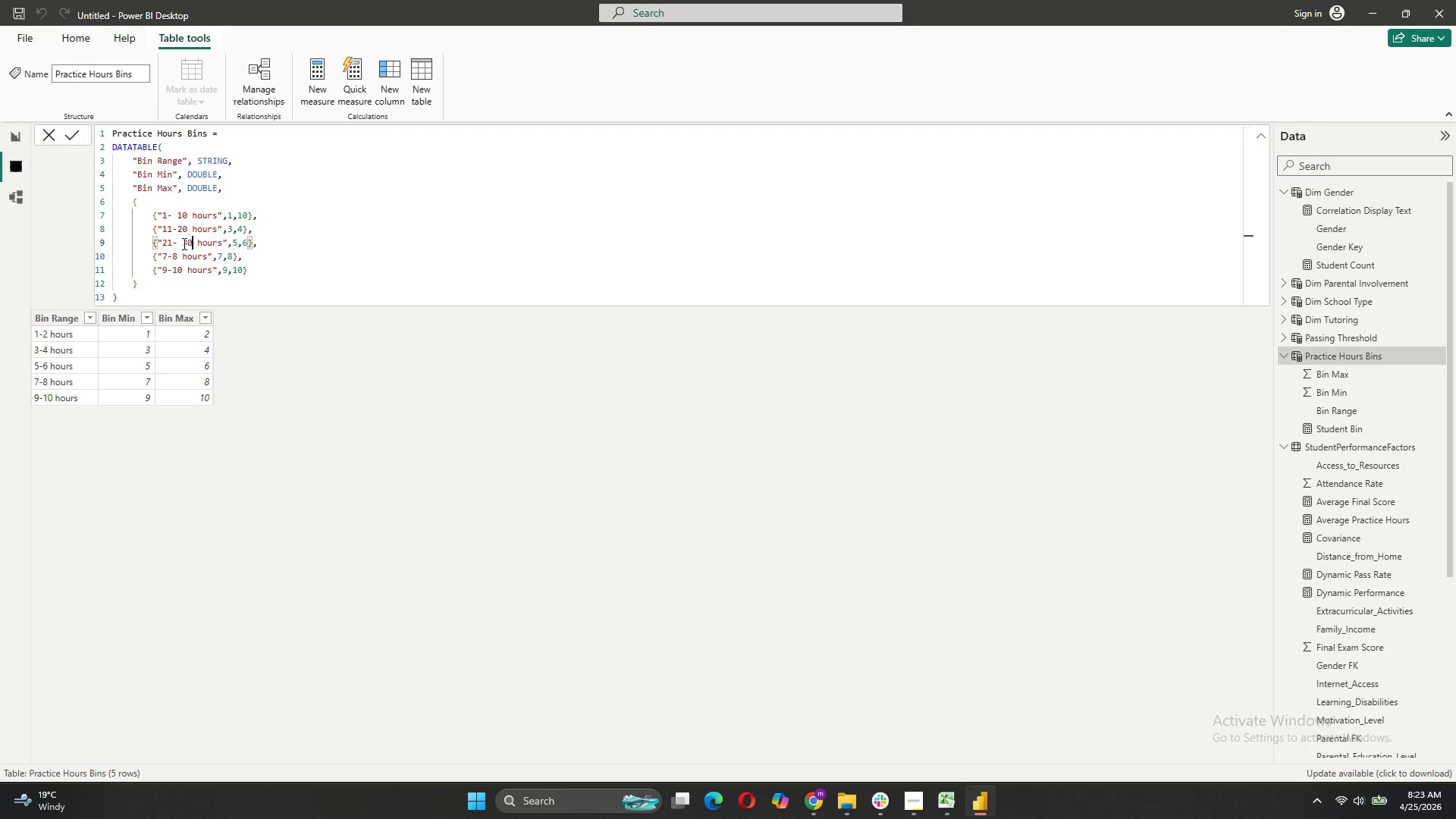 
key(ArrowLeft)
 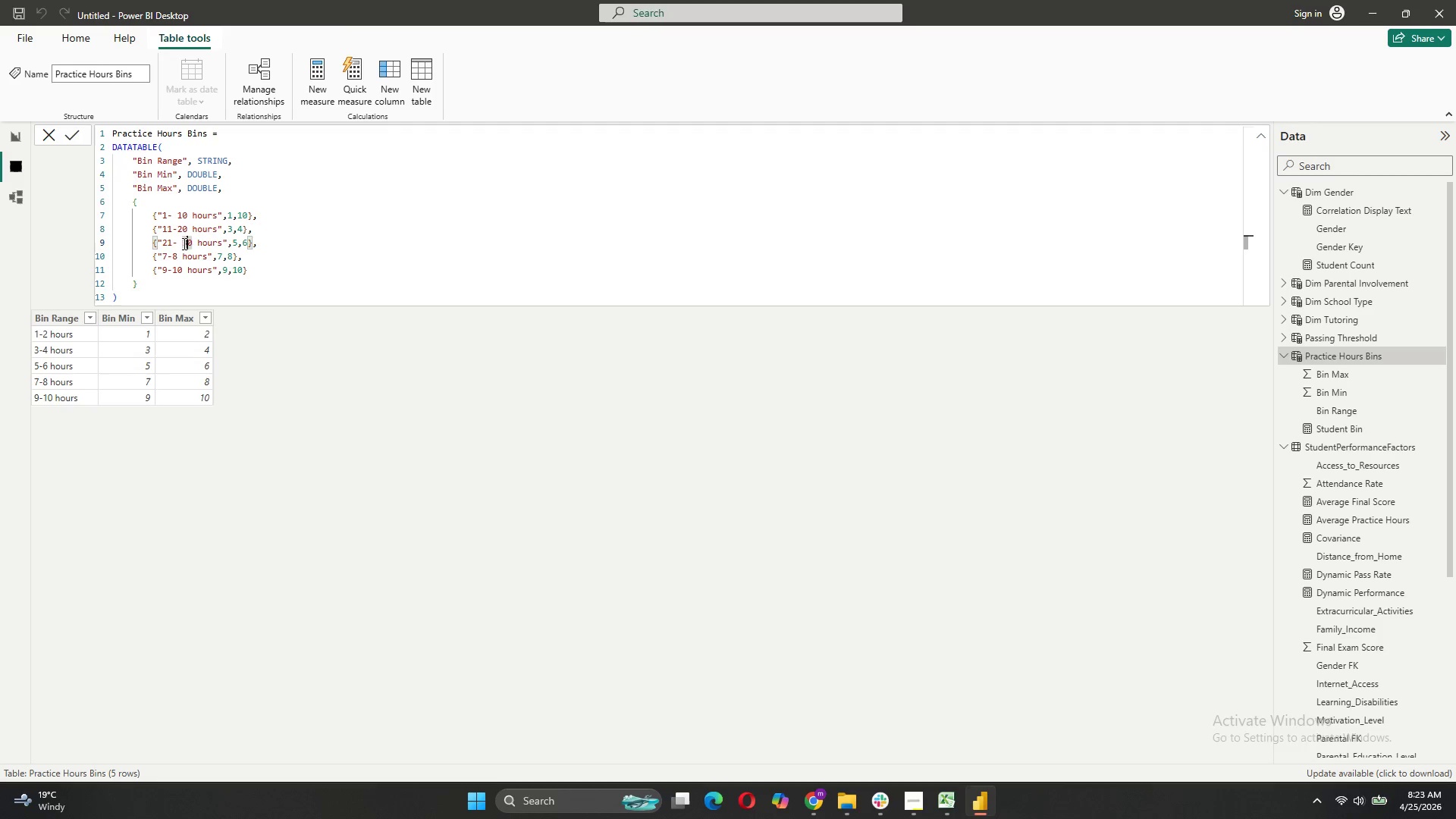 
key(ArrowLeft)
 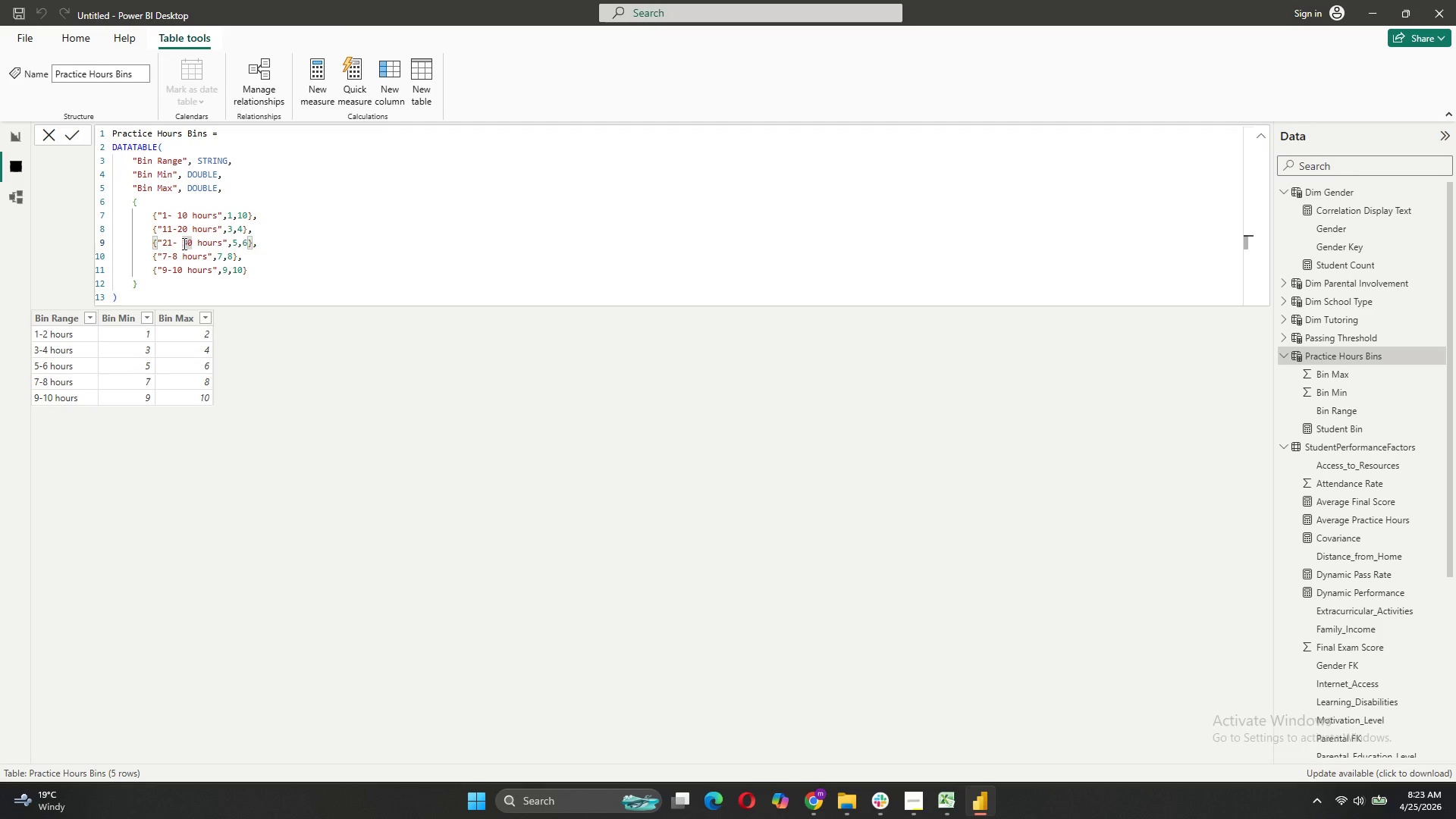 
key(Backspace)
 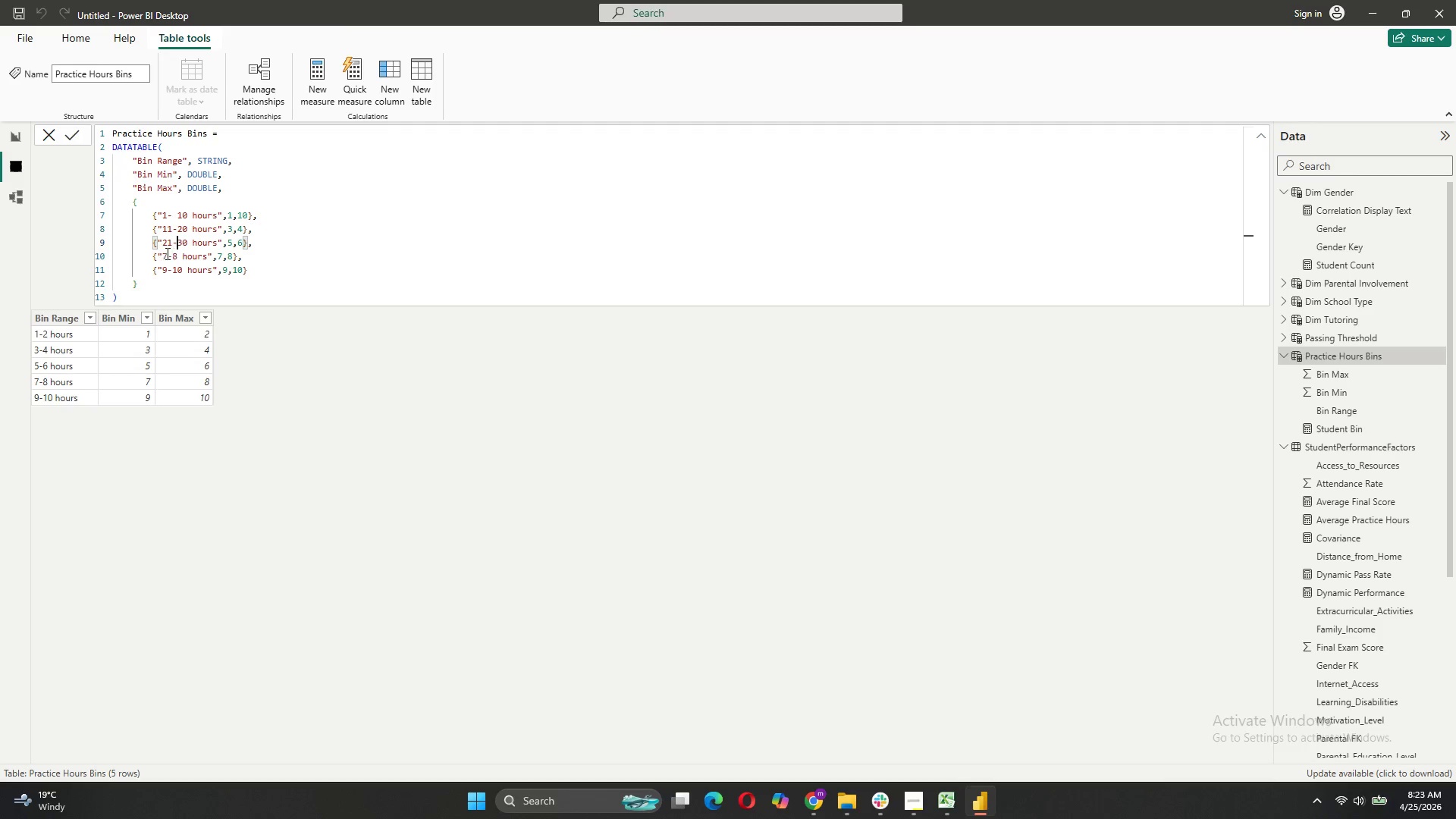 
left_click([165, 253])
 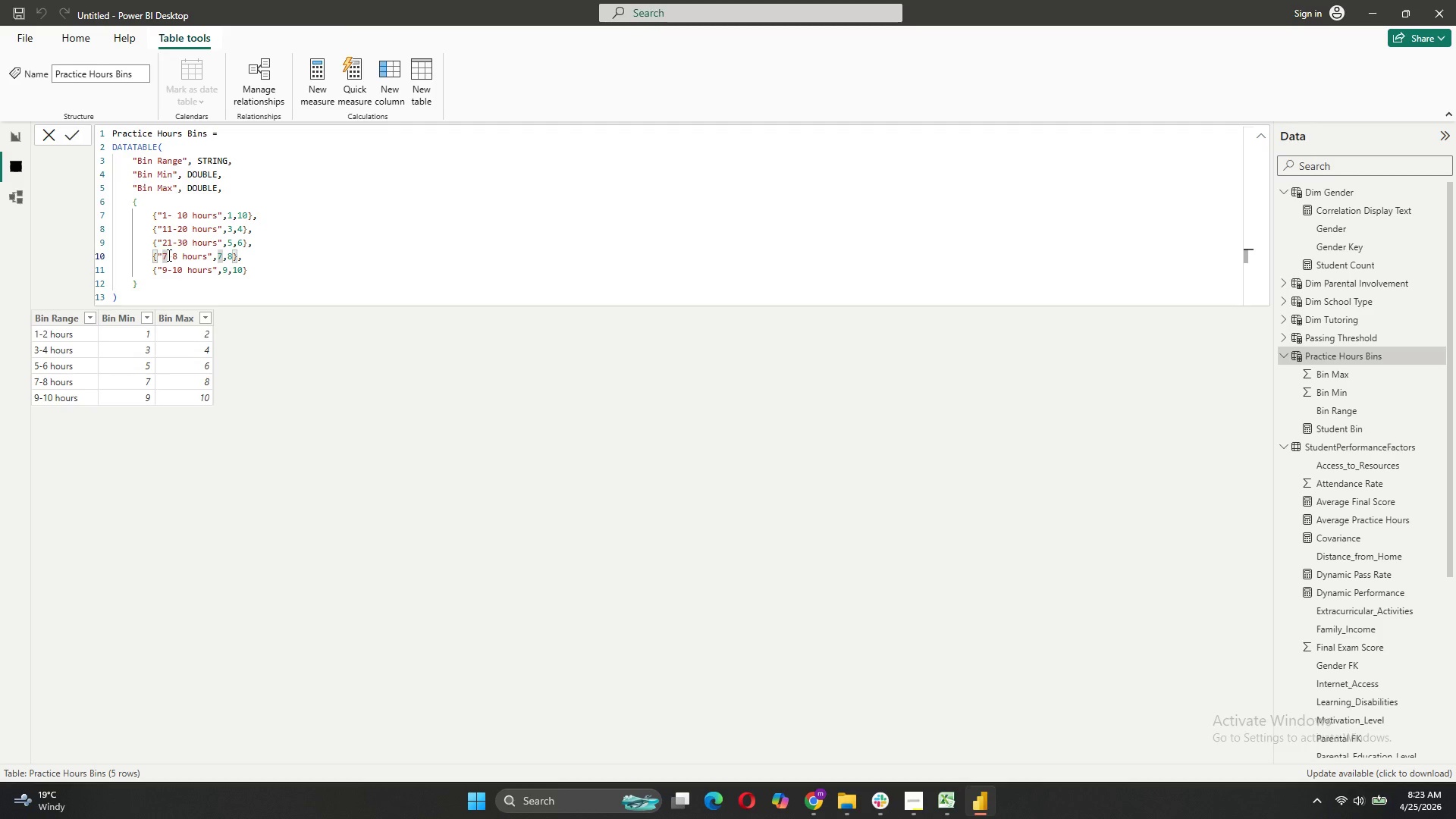 
left_click([168, 255])
 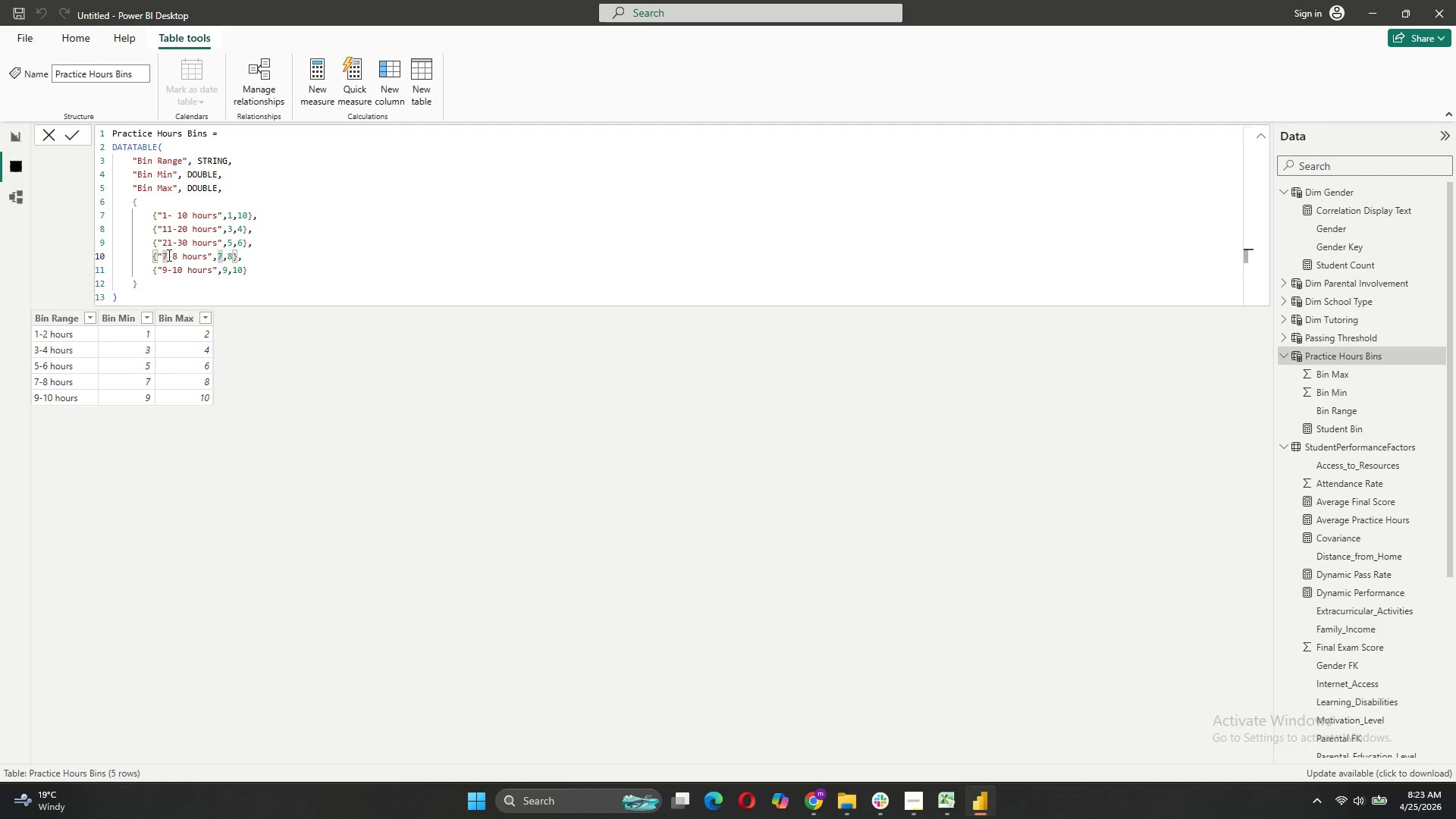 
key(Backspace)
type(31)
 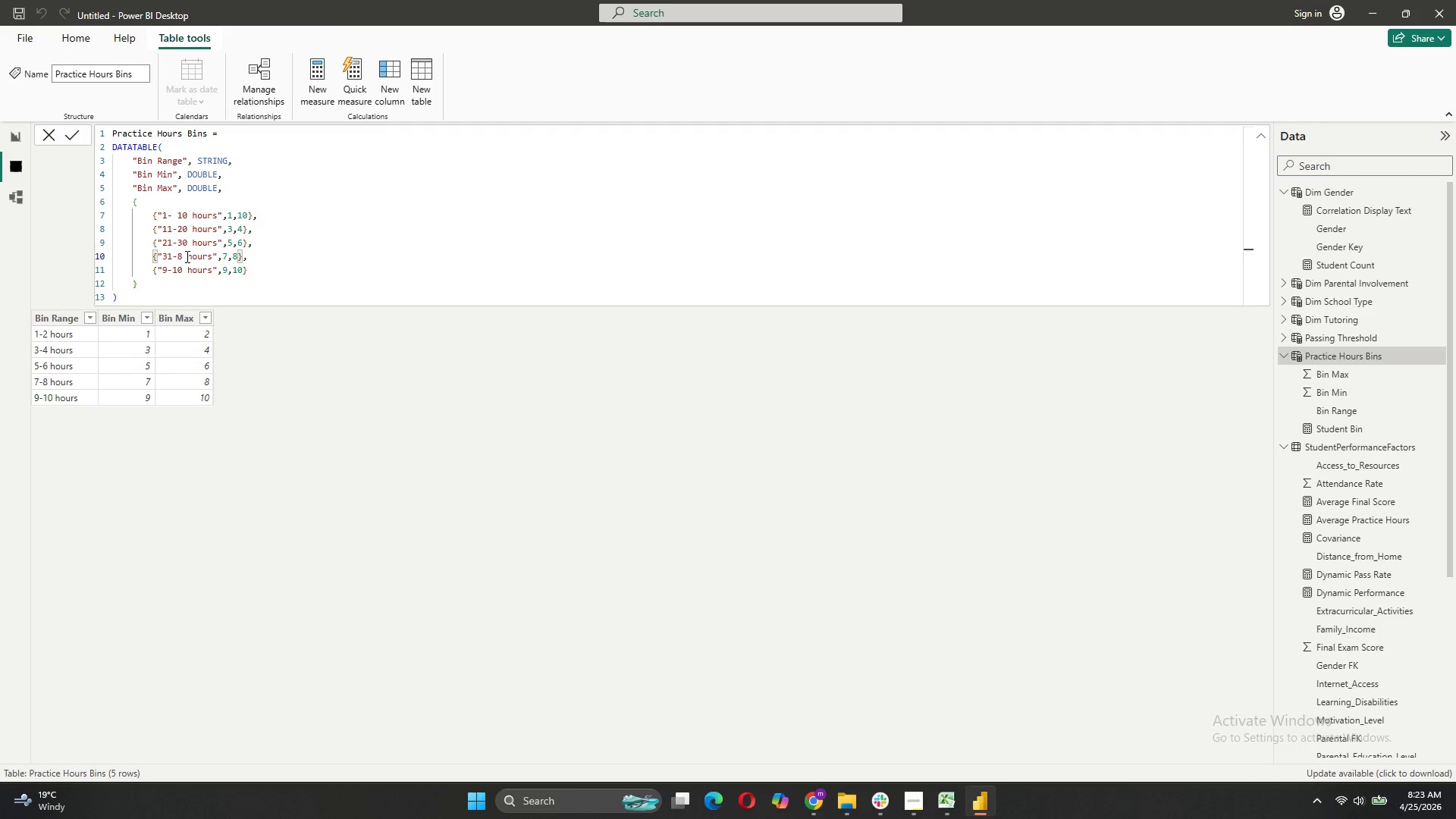 
left_click([186, 256])
 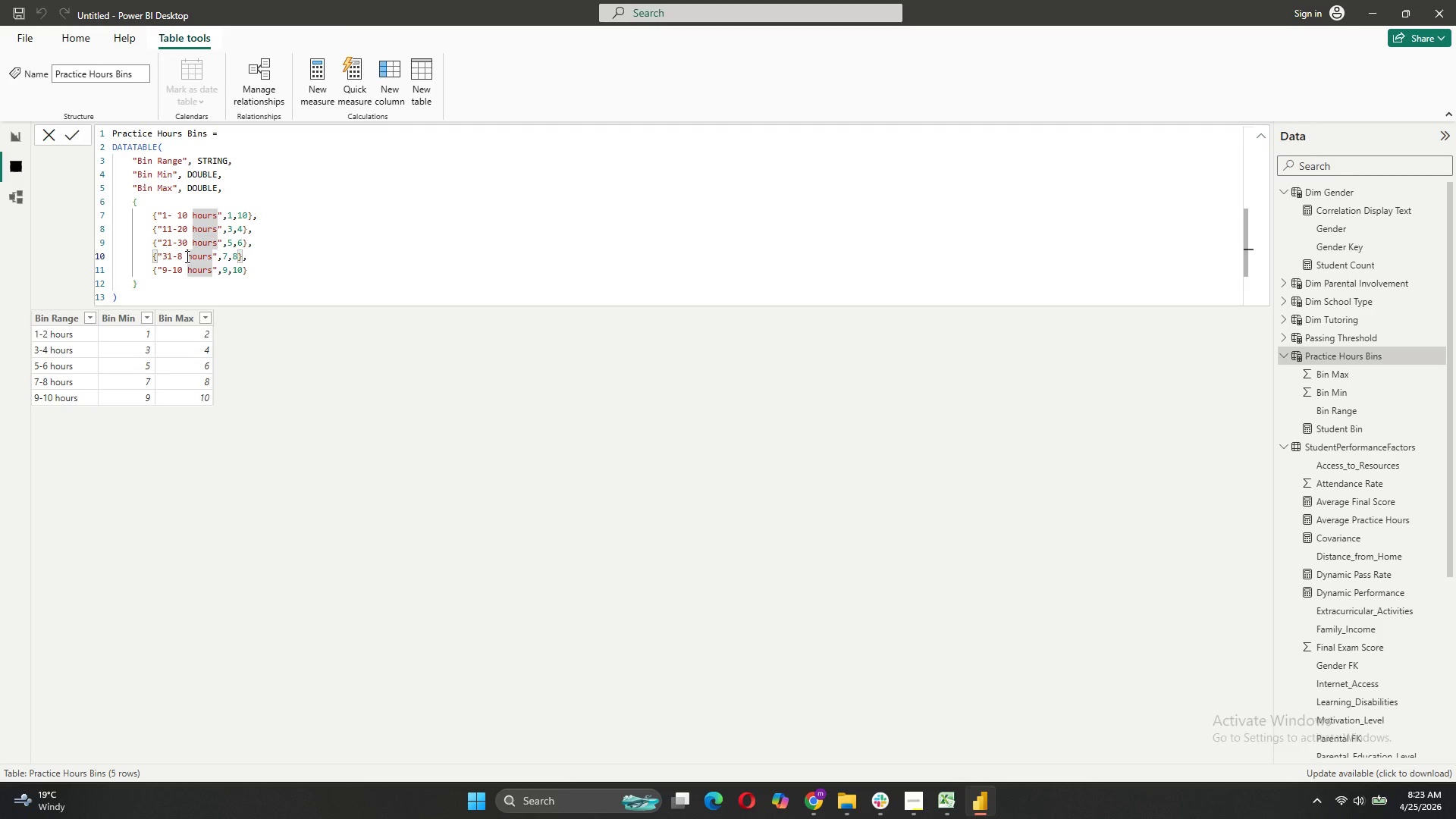 
key(Backspace)
key(Backspace)
type(40 )
 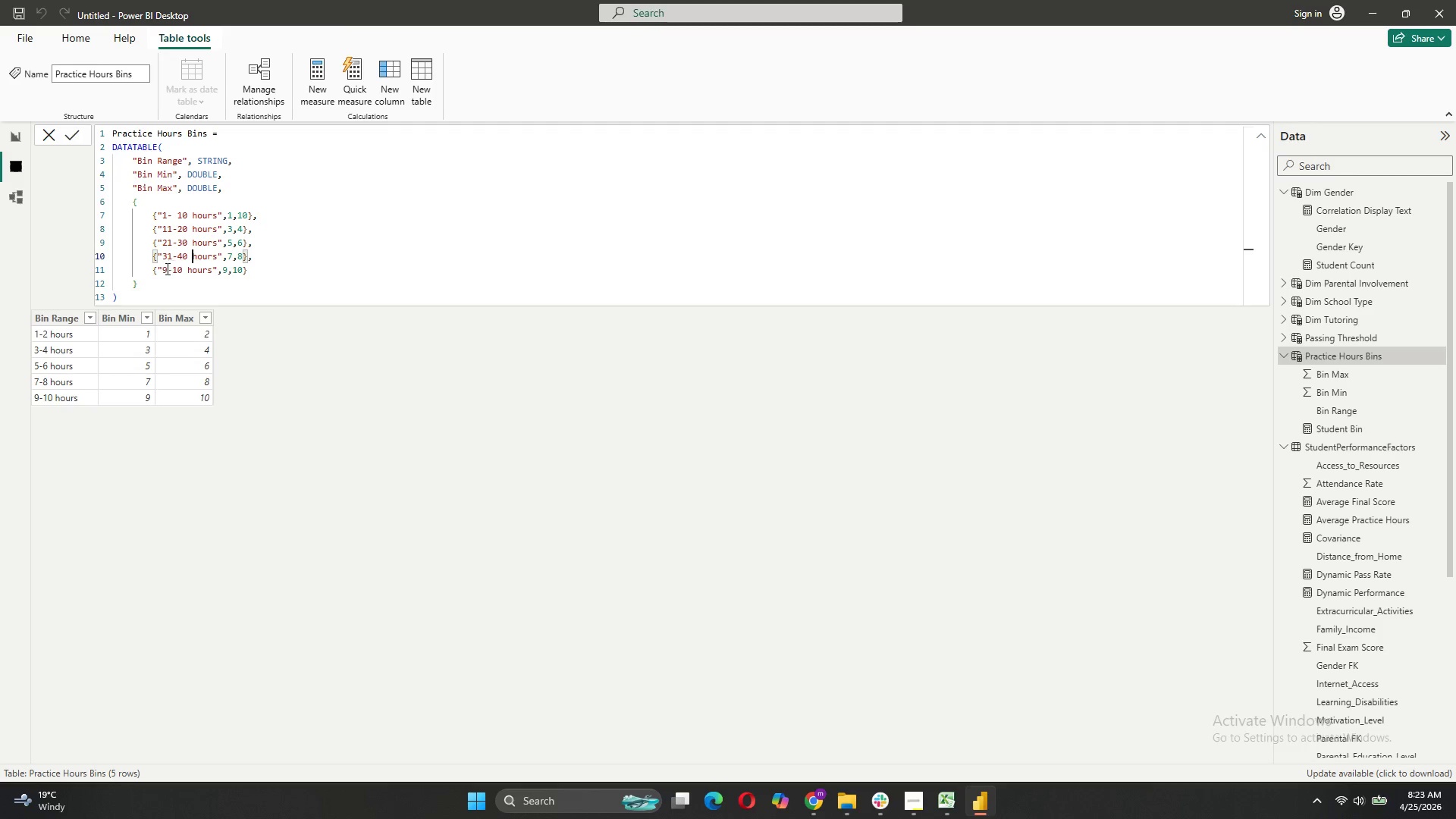 
left_click([165, 270])
 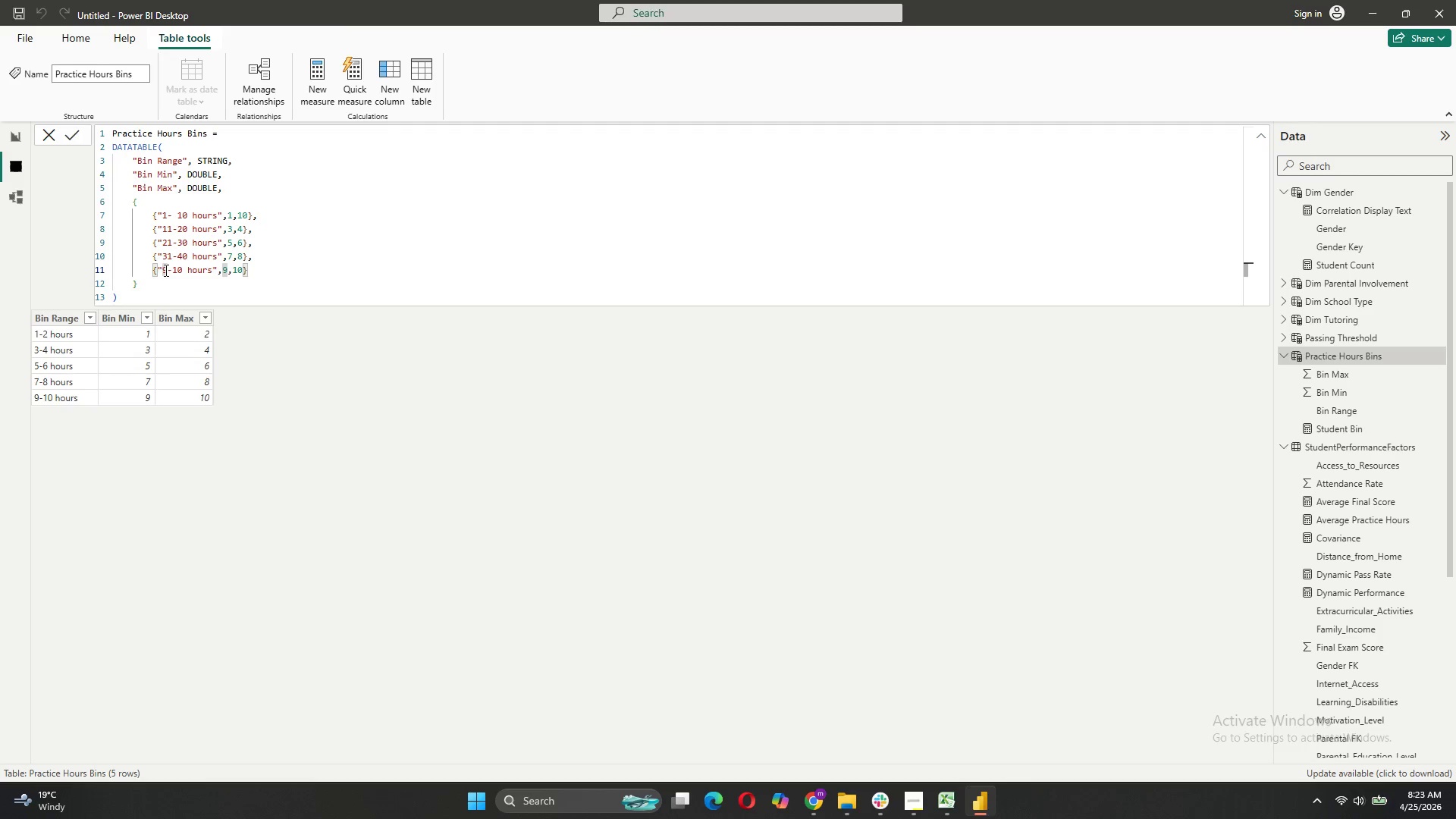 
key(ArrowRight)
 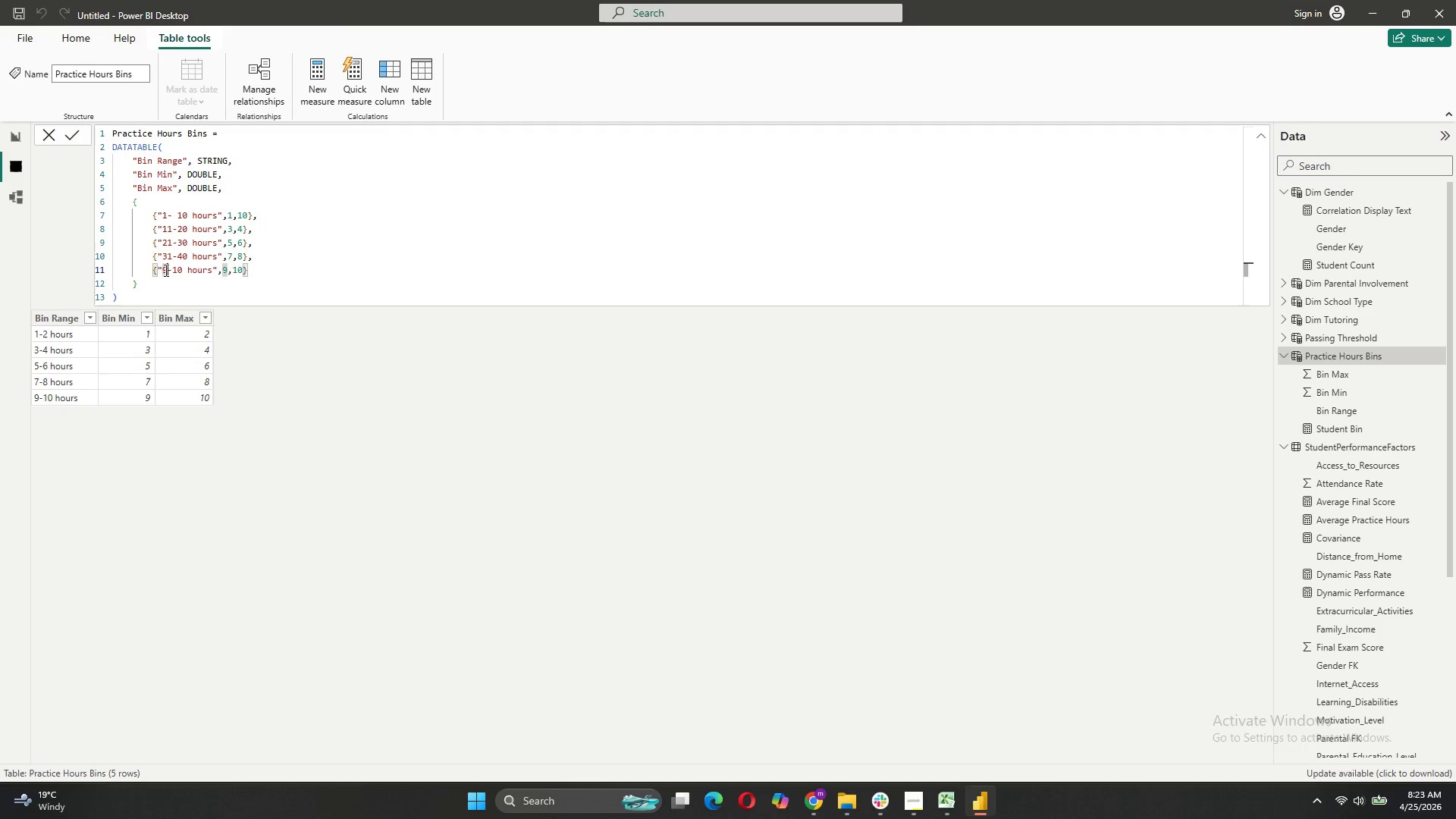 
key(Backspace)
type(40)
 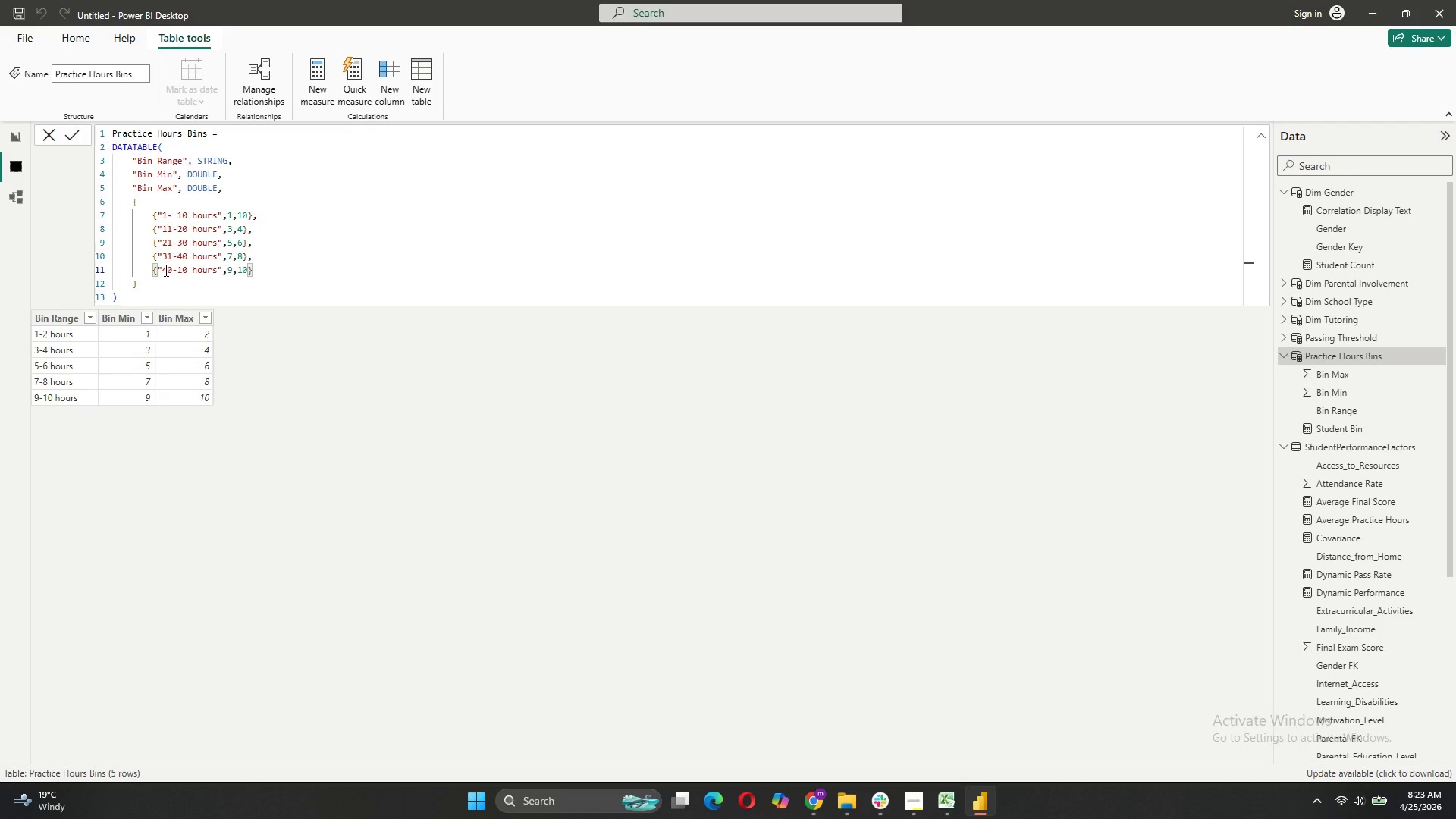 
key(ArrowRight)
 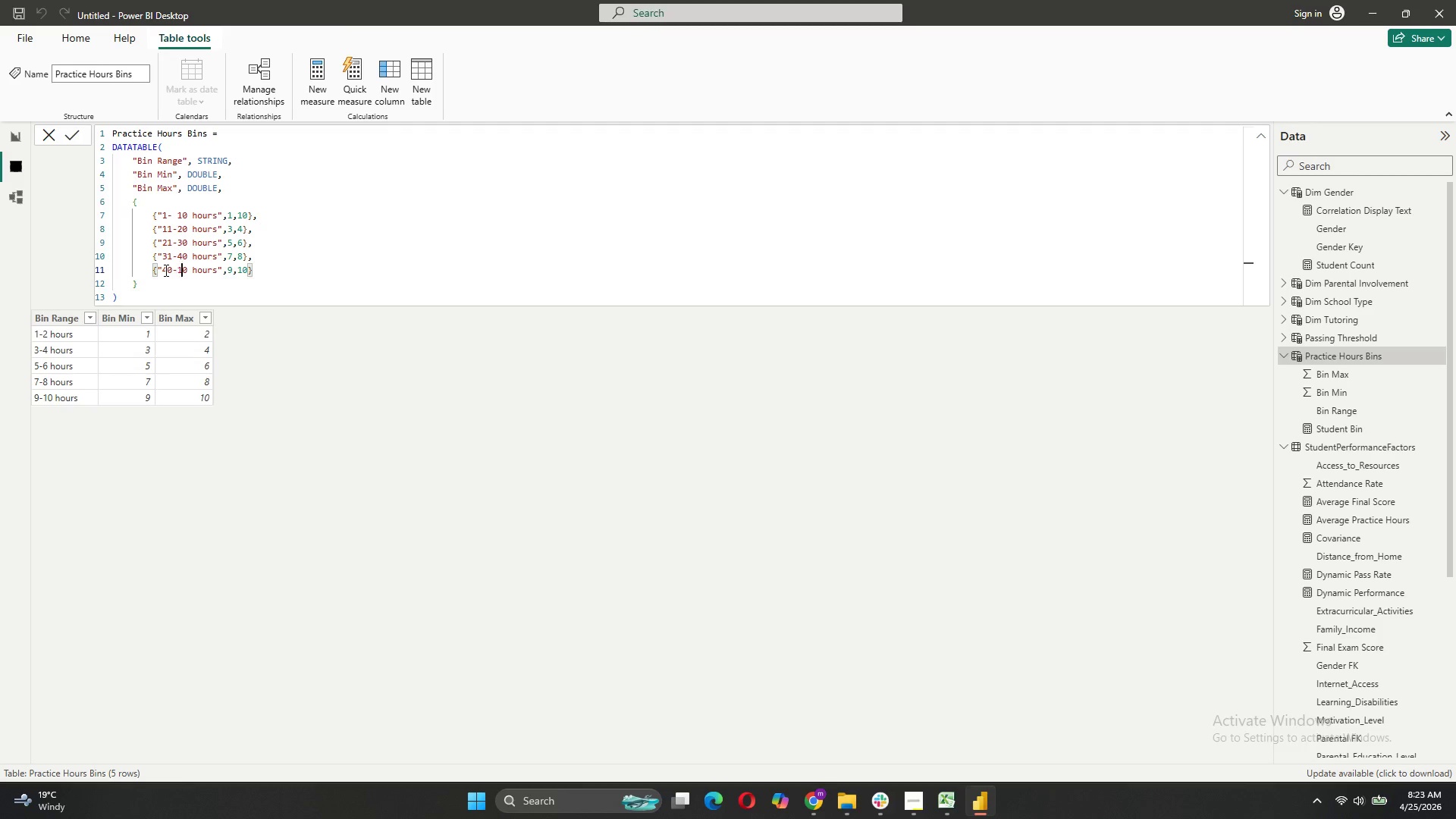 
key(ArrowRight)
 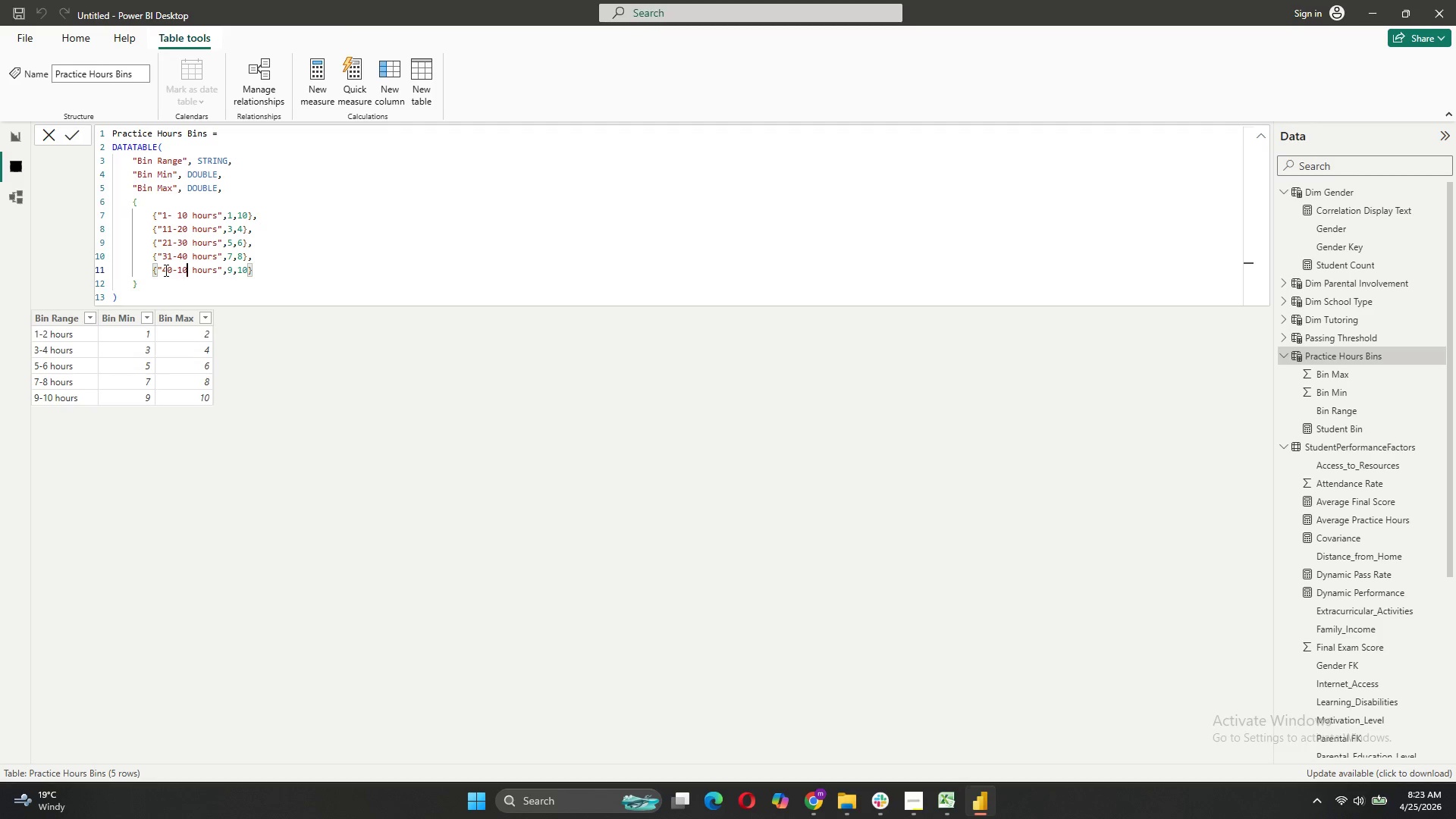 
key(ArrowRight)
 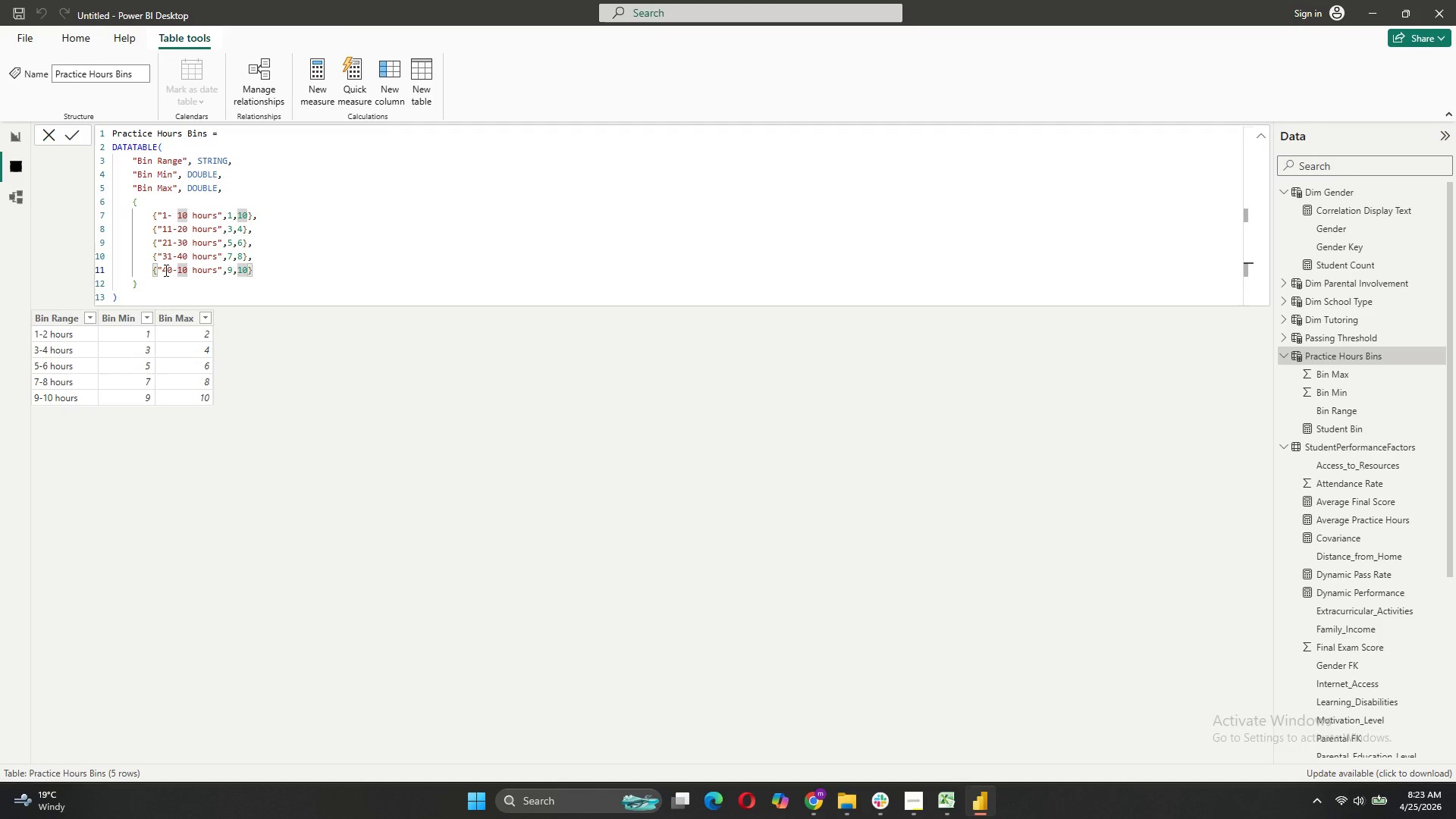 
key(Backspace)
key(Backspace)
type(44)
 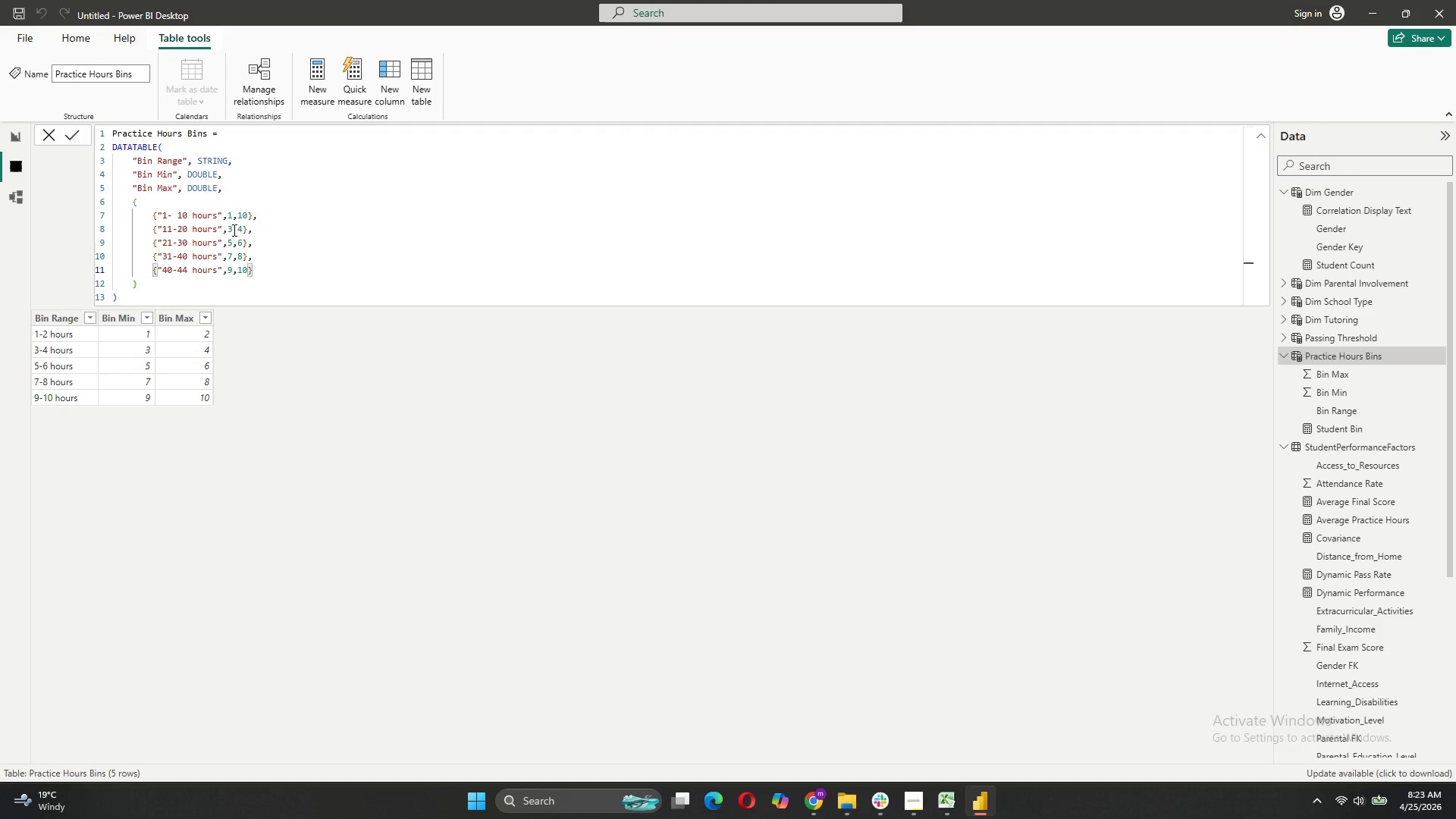 
left_click([232, 228])
 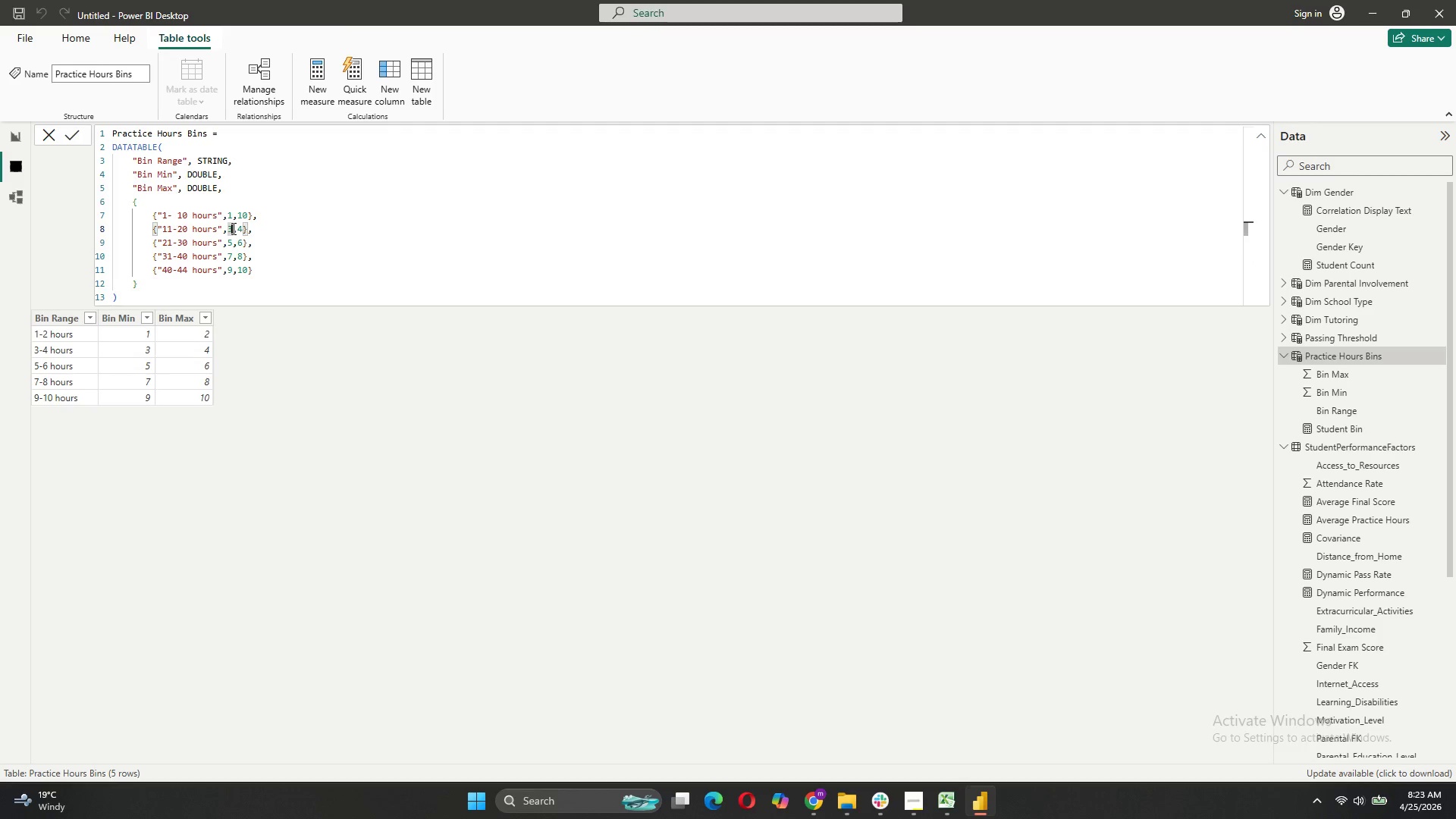 
key(Backspace)
type(11)
 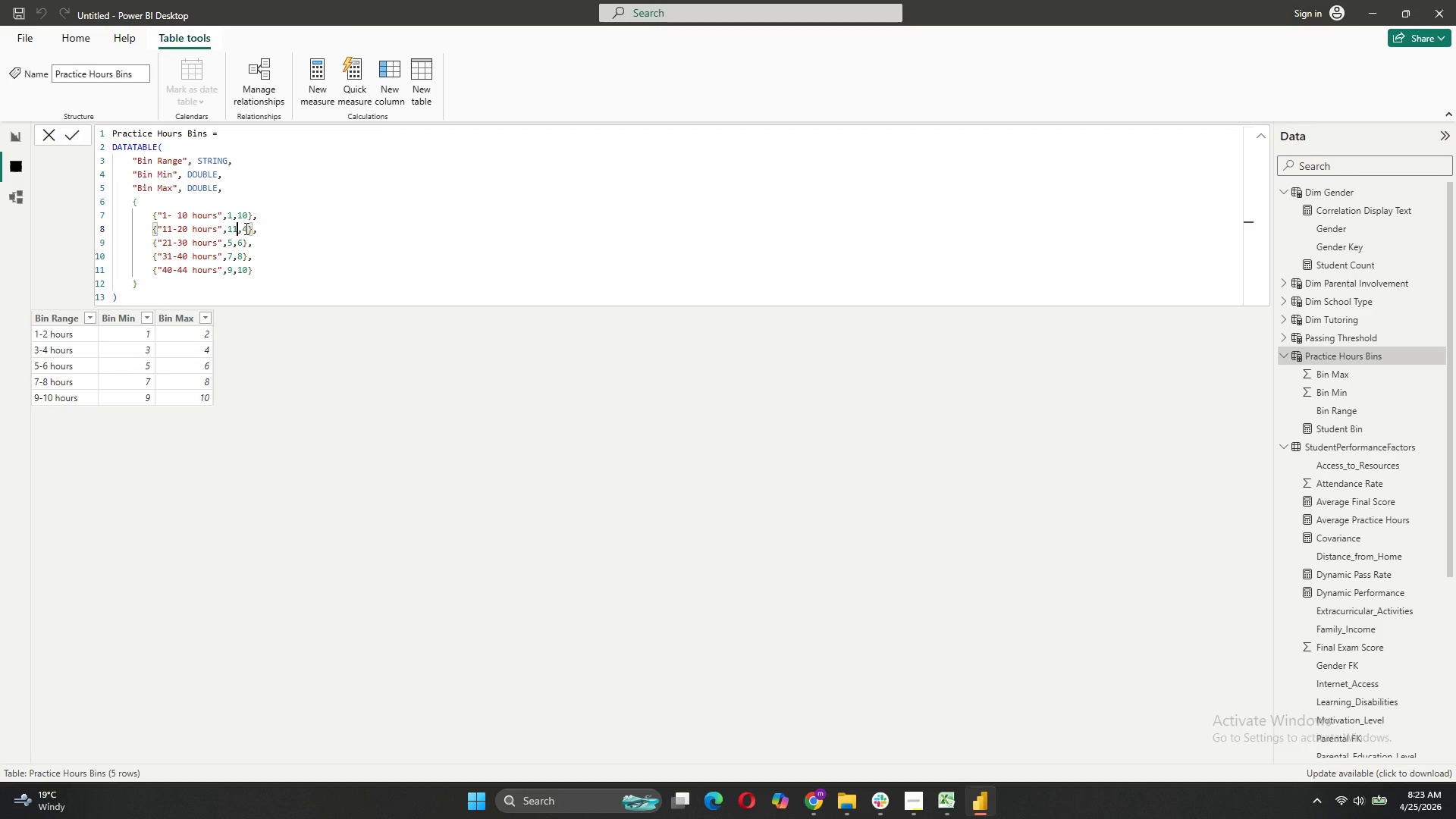 
left_click([245, 228])
 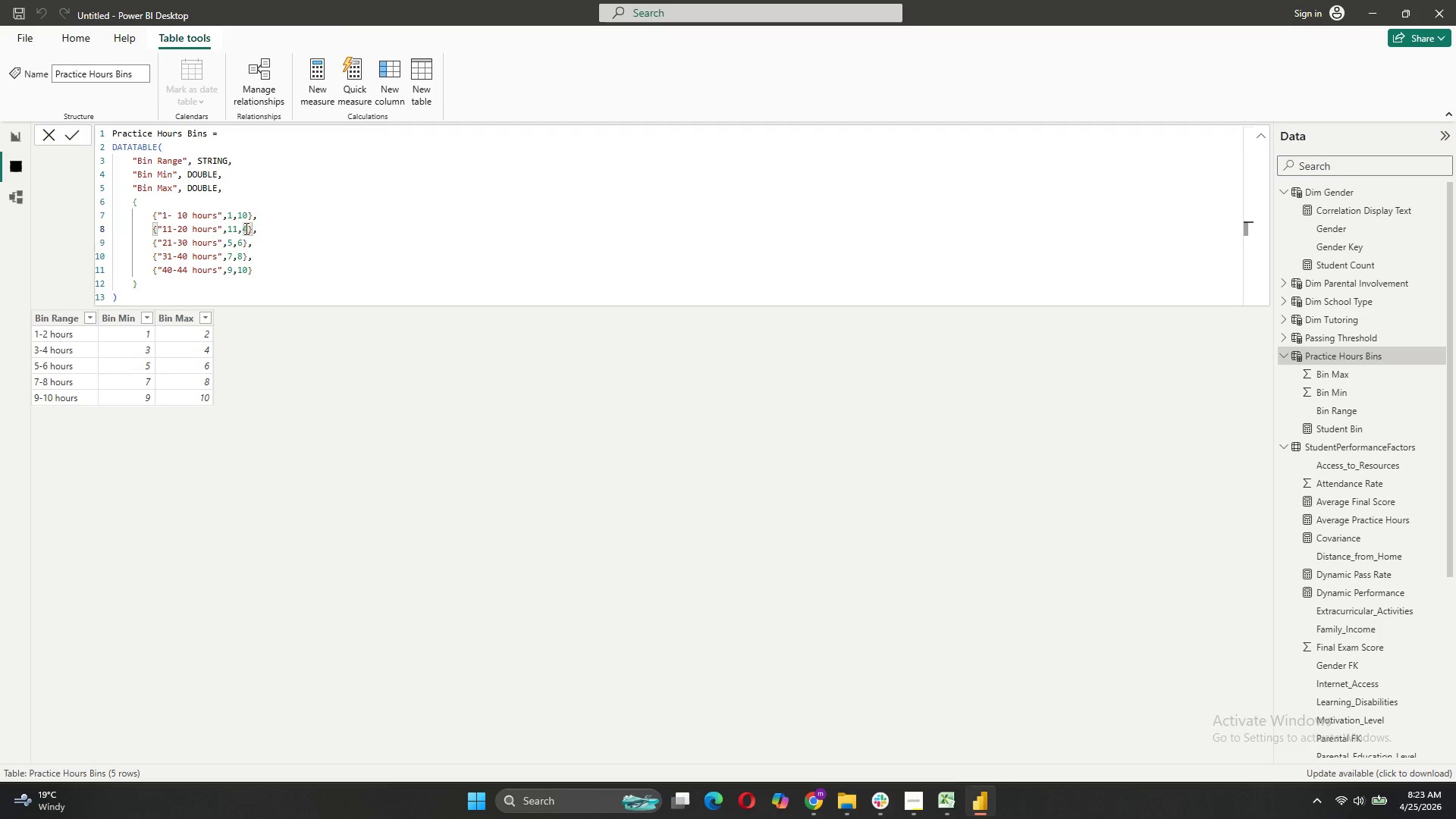 
key(Backspace)
type(20)
 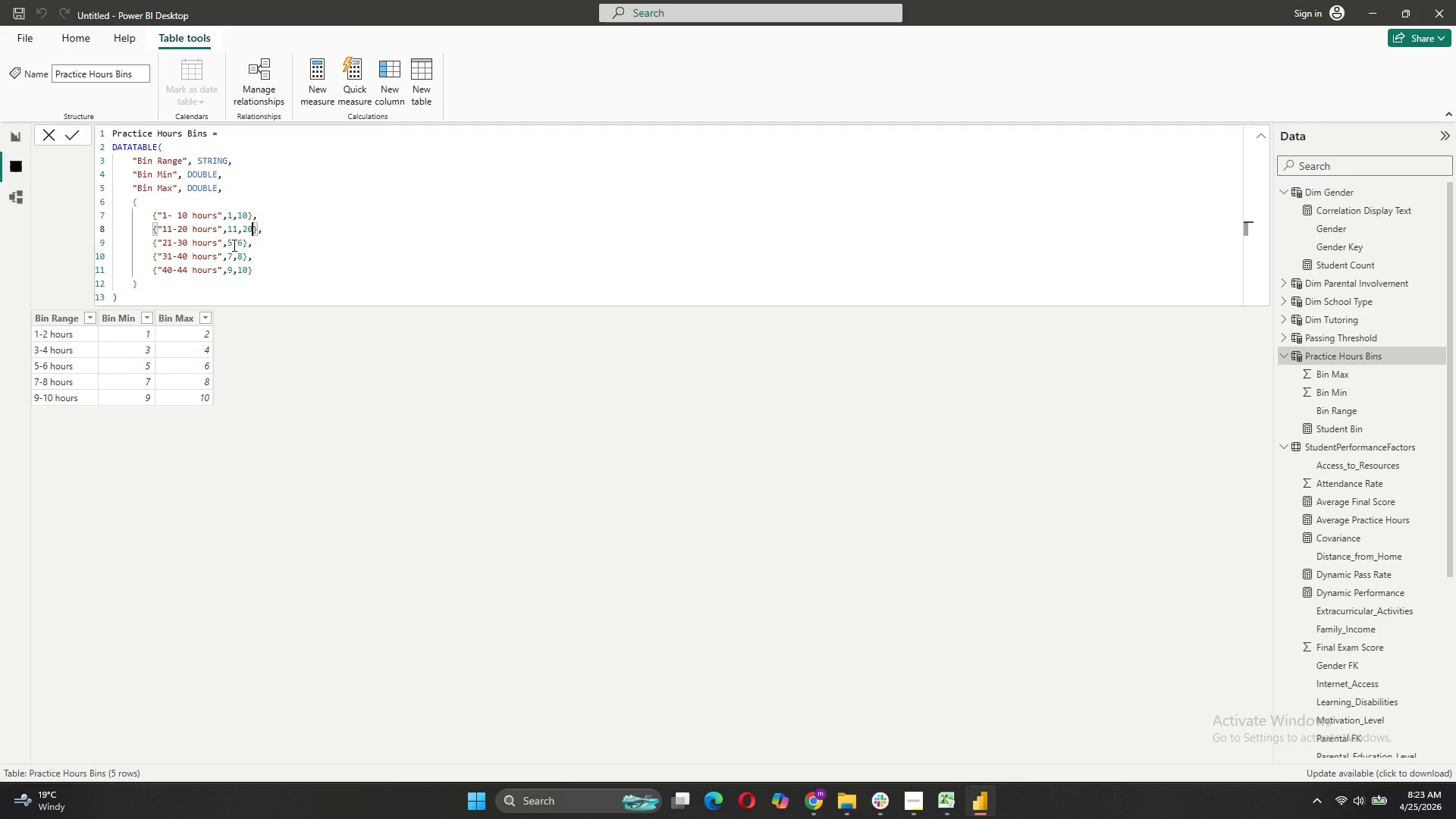 
left_click([233, 245])
 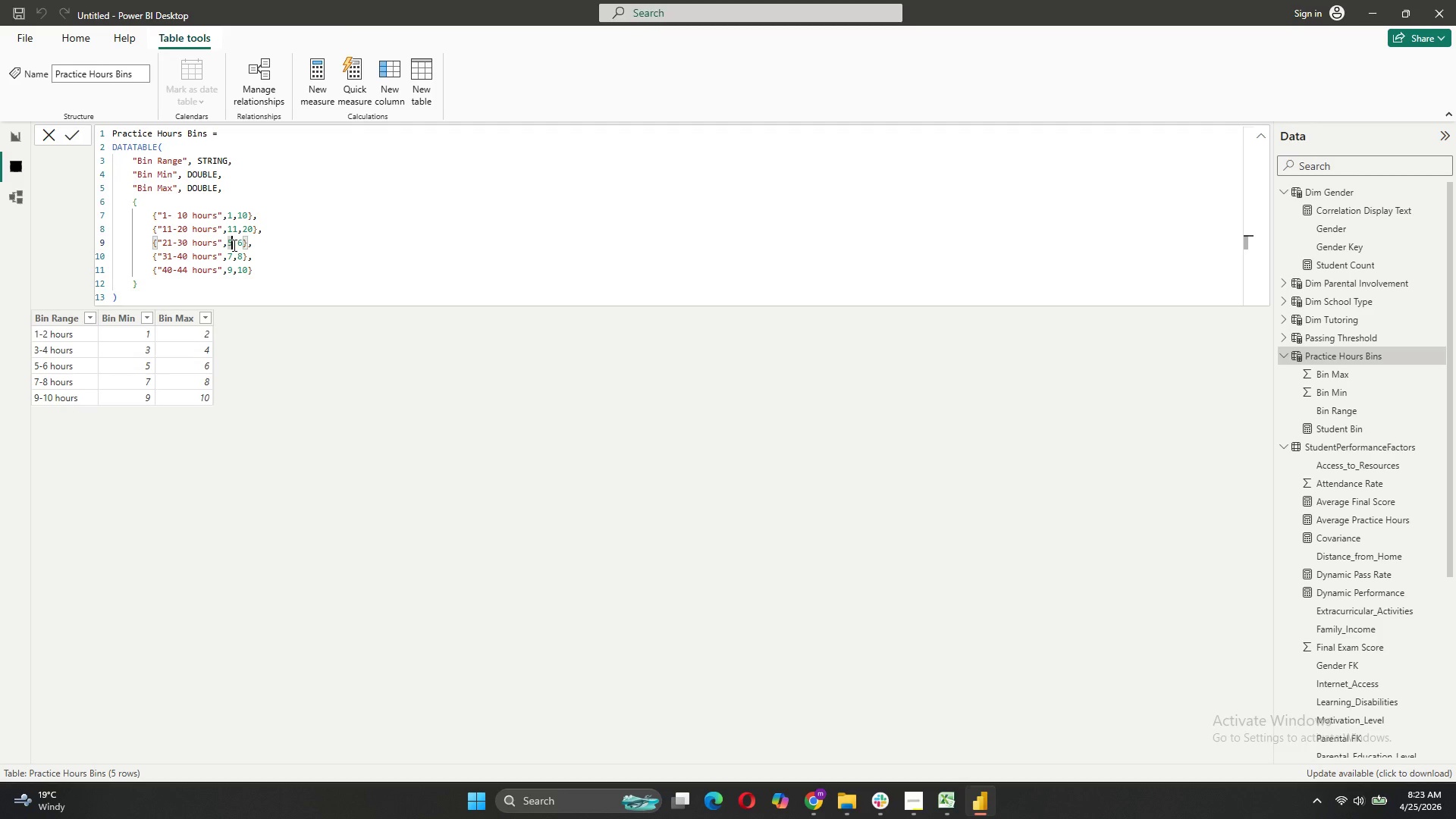 
key(Backspace)
type(21)
 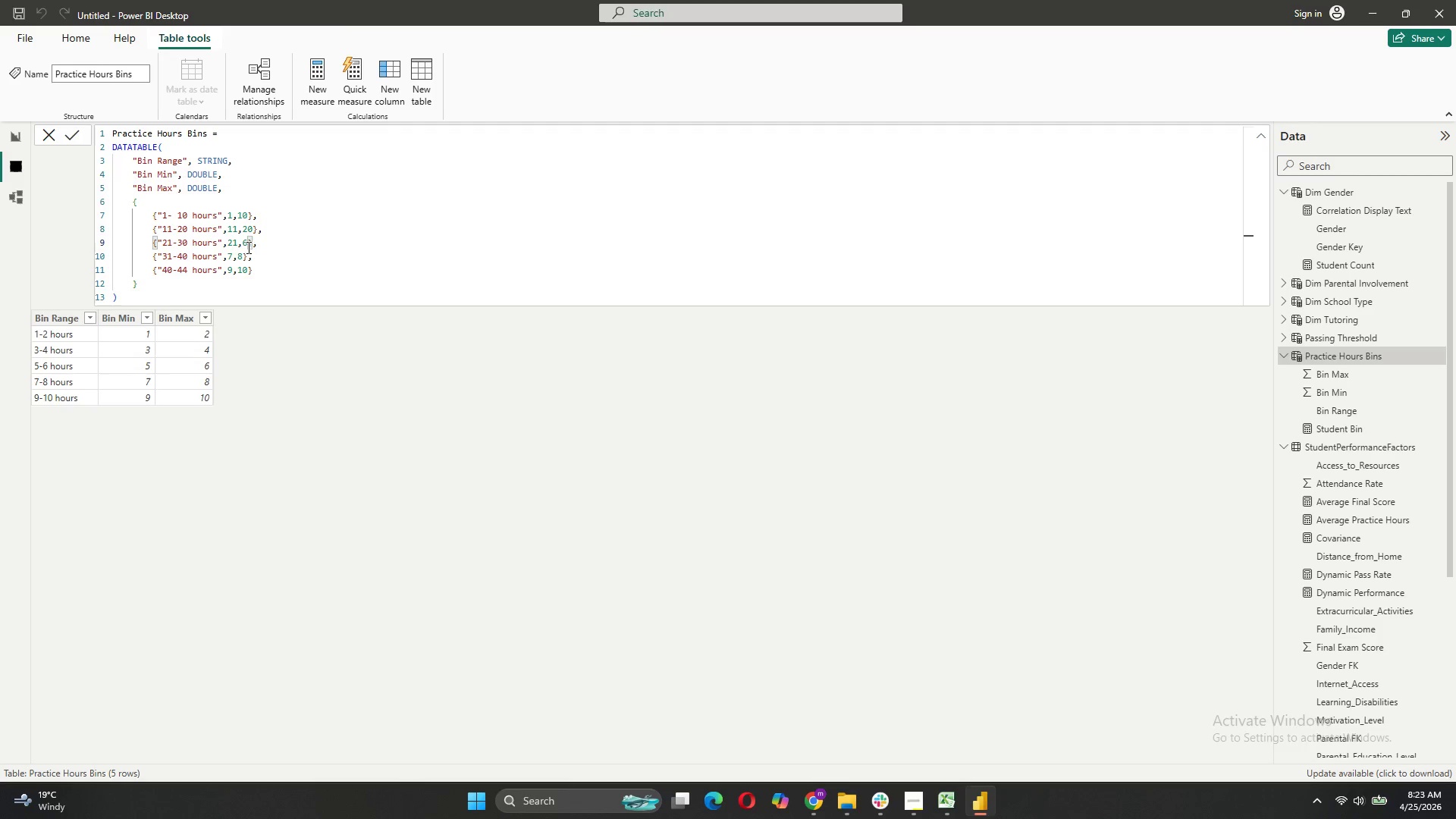 
left_click([247, 247])
 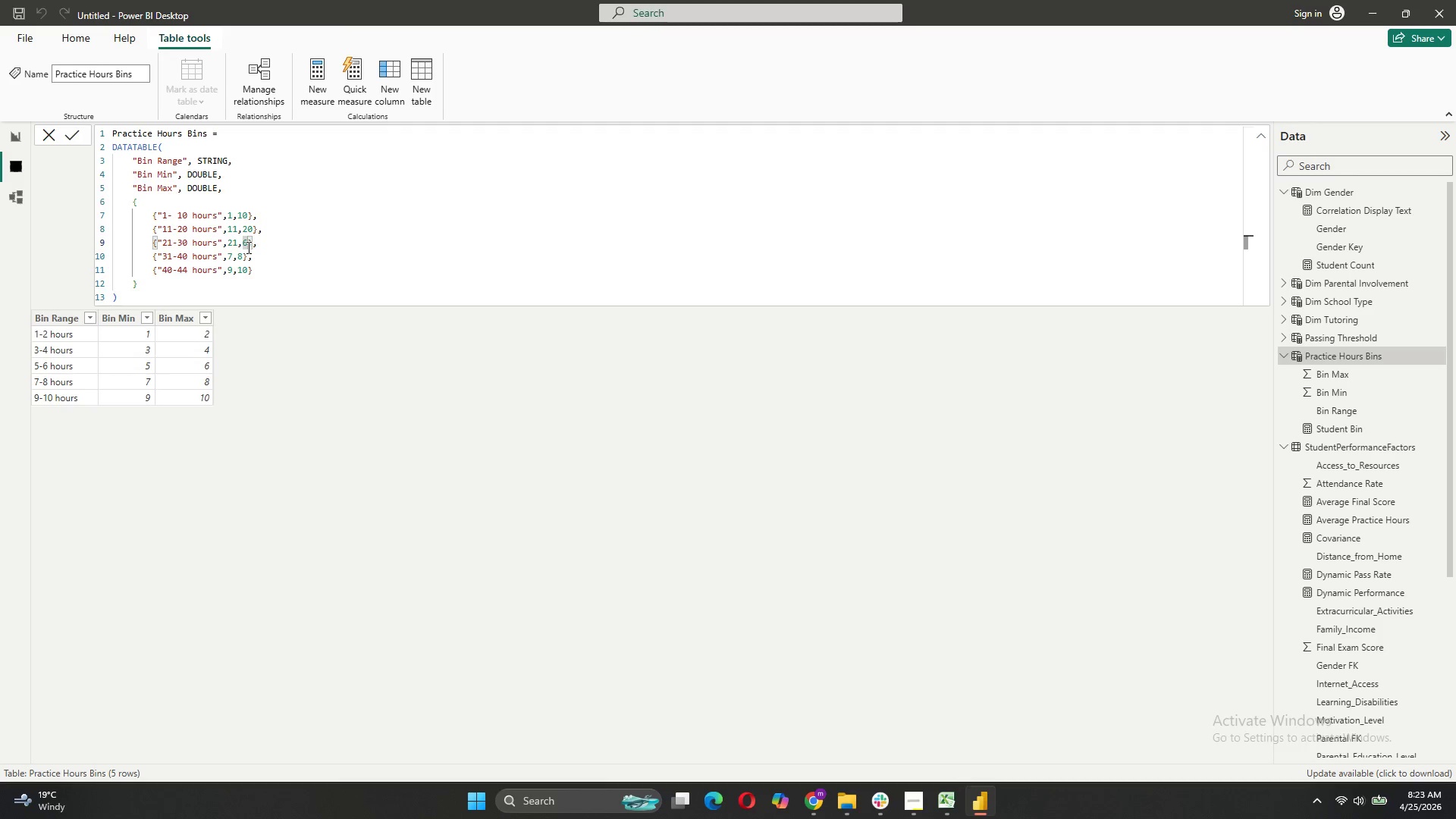 
key(Backspace)
type(30)
 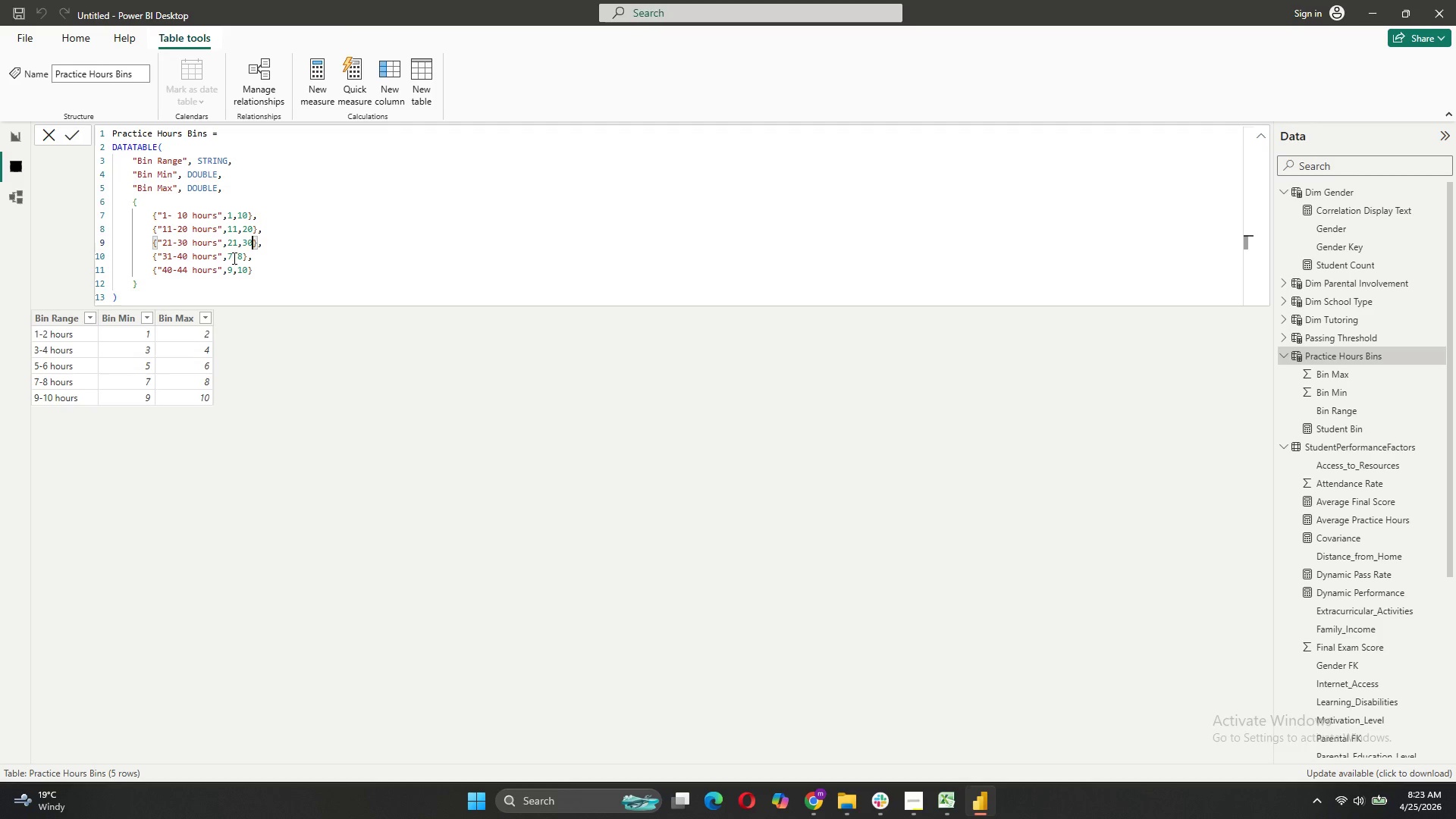 
left_click([233, 258])
 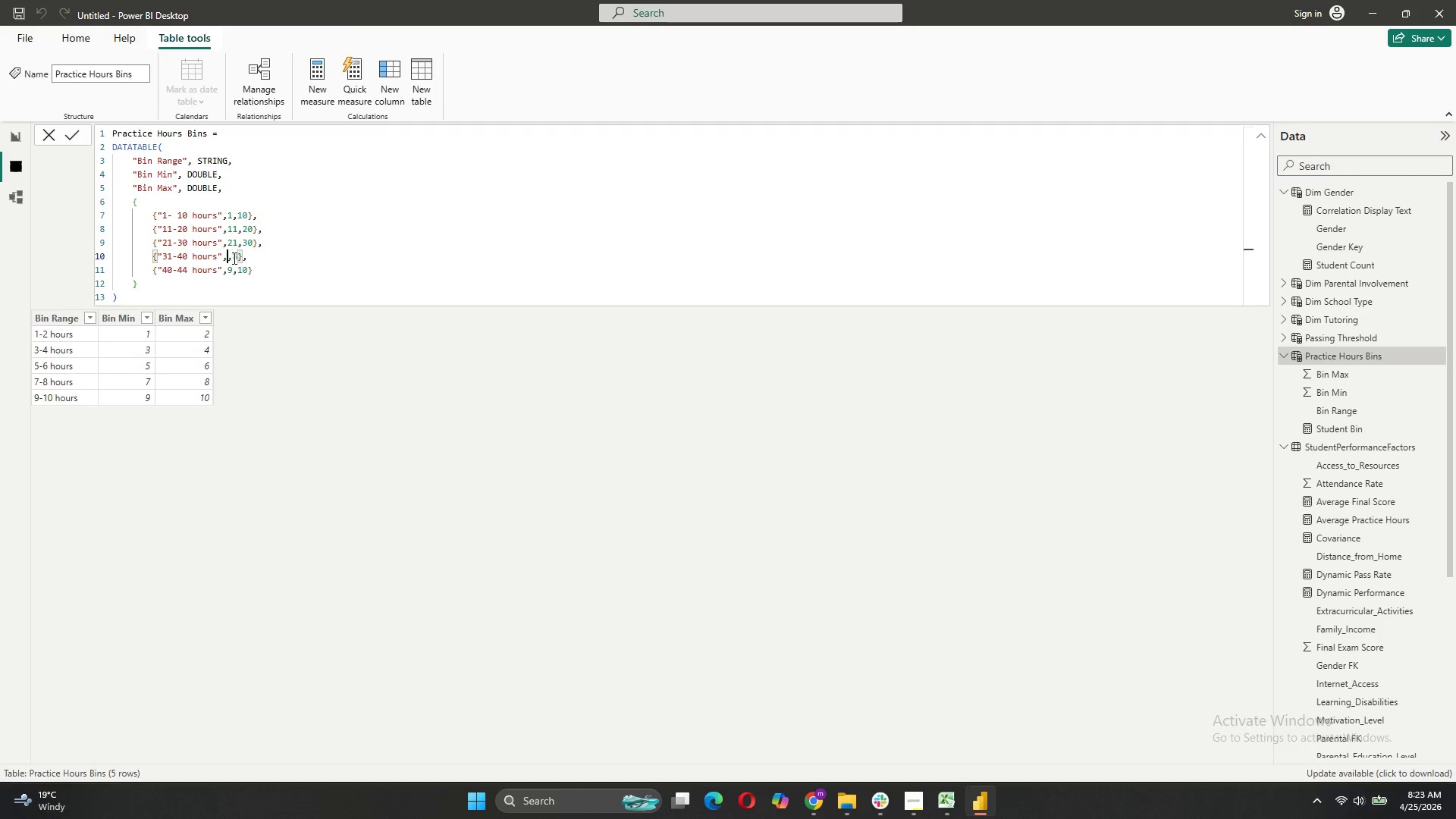 
key(Backspace)
type(31)
 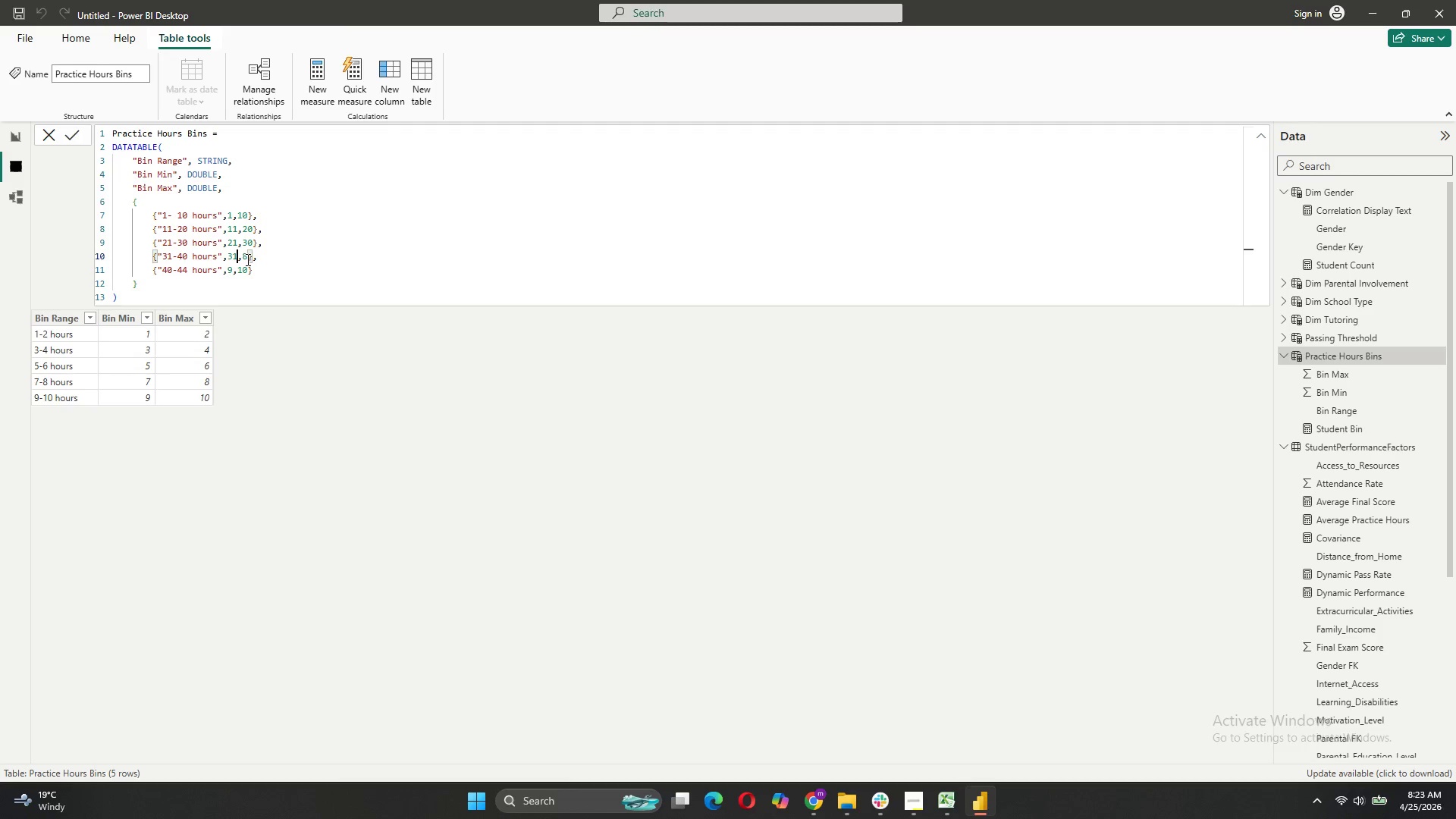 
left_click([246, 259])
 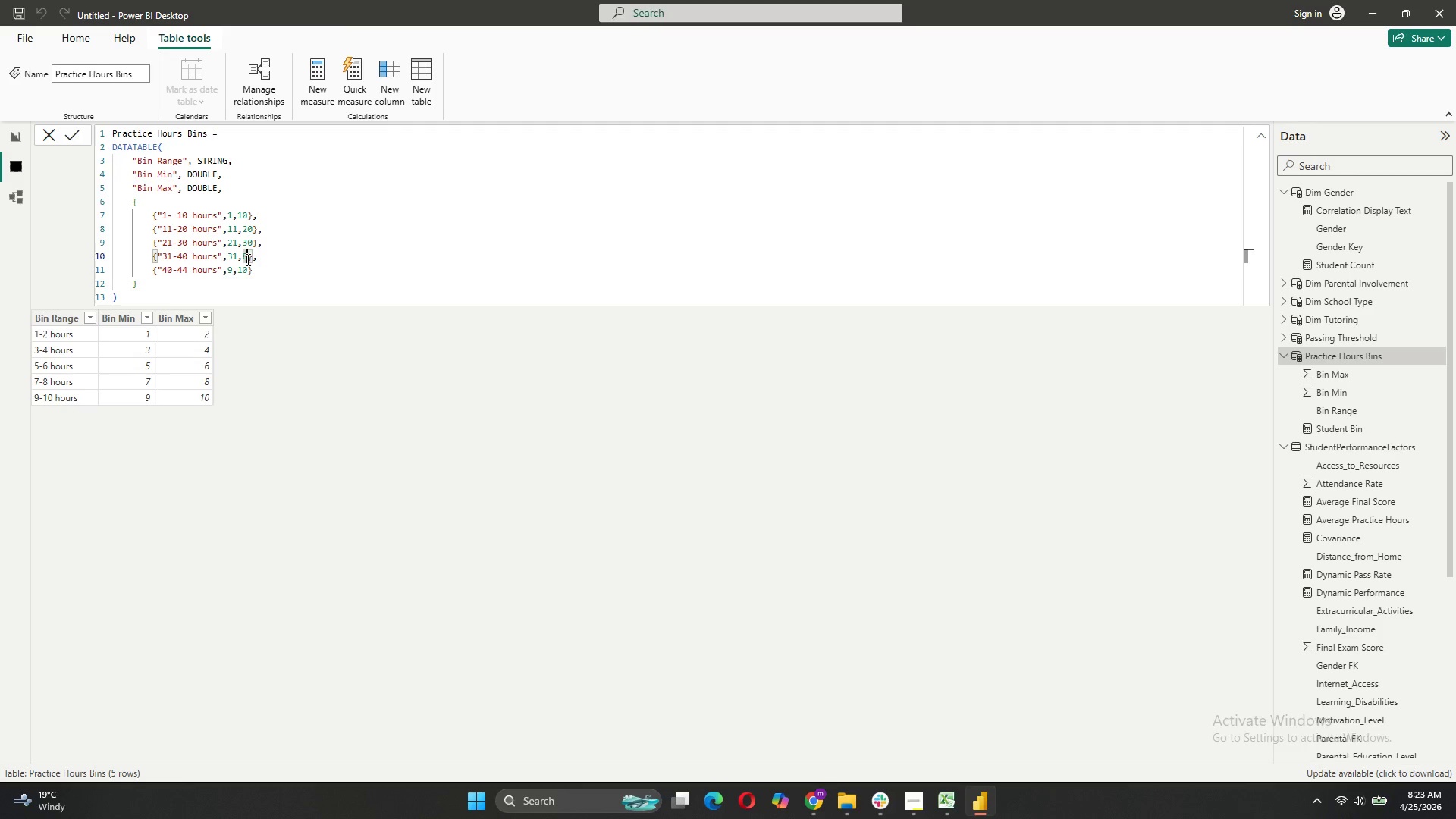 
key(Backspace)
type(40)
 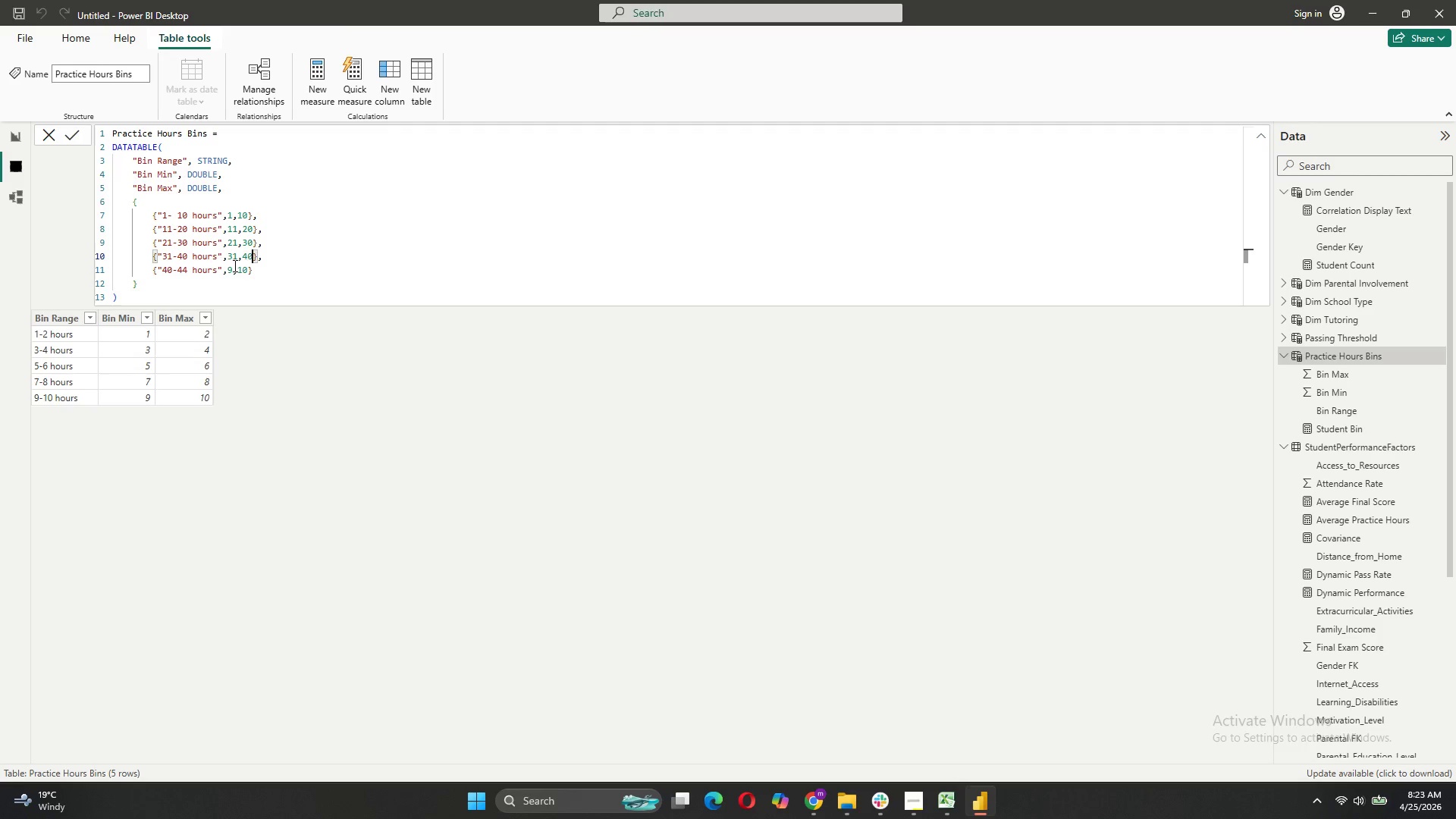 
left_click([231, 267])
 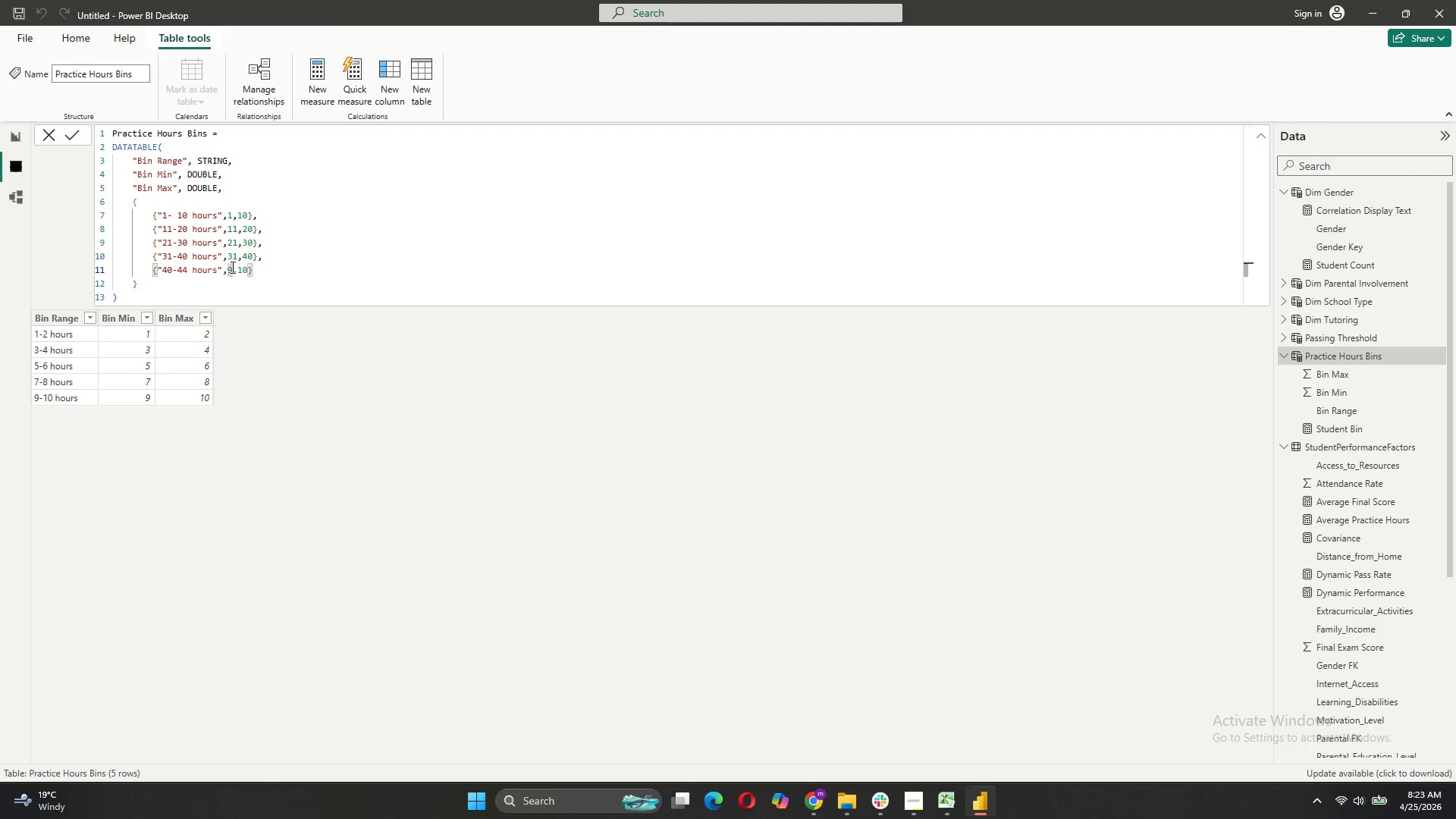 
key(Backspace)
type(40)
 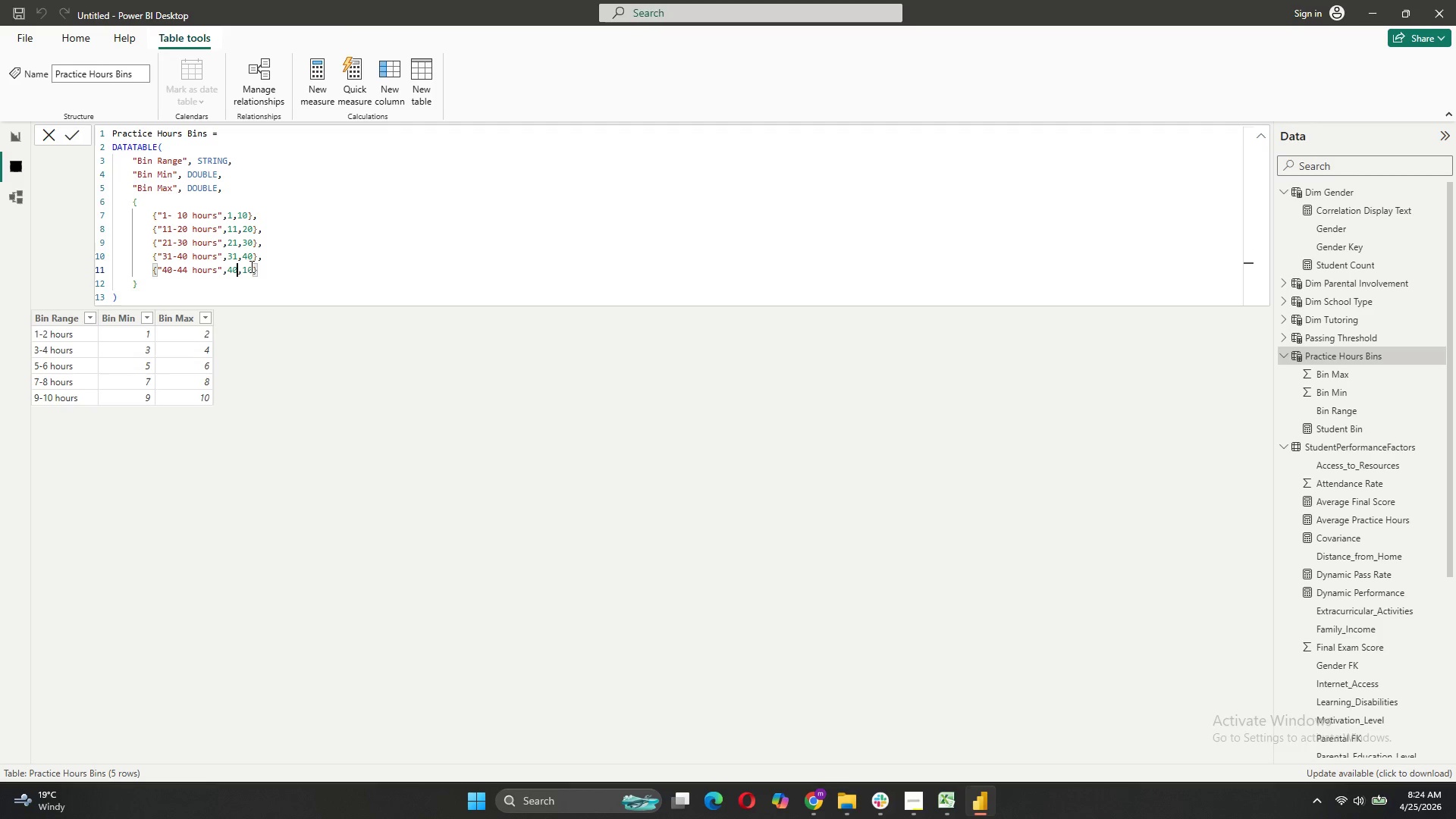 
left_click([253, 267])
 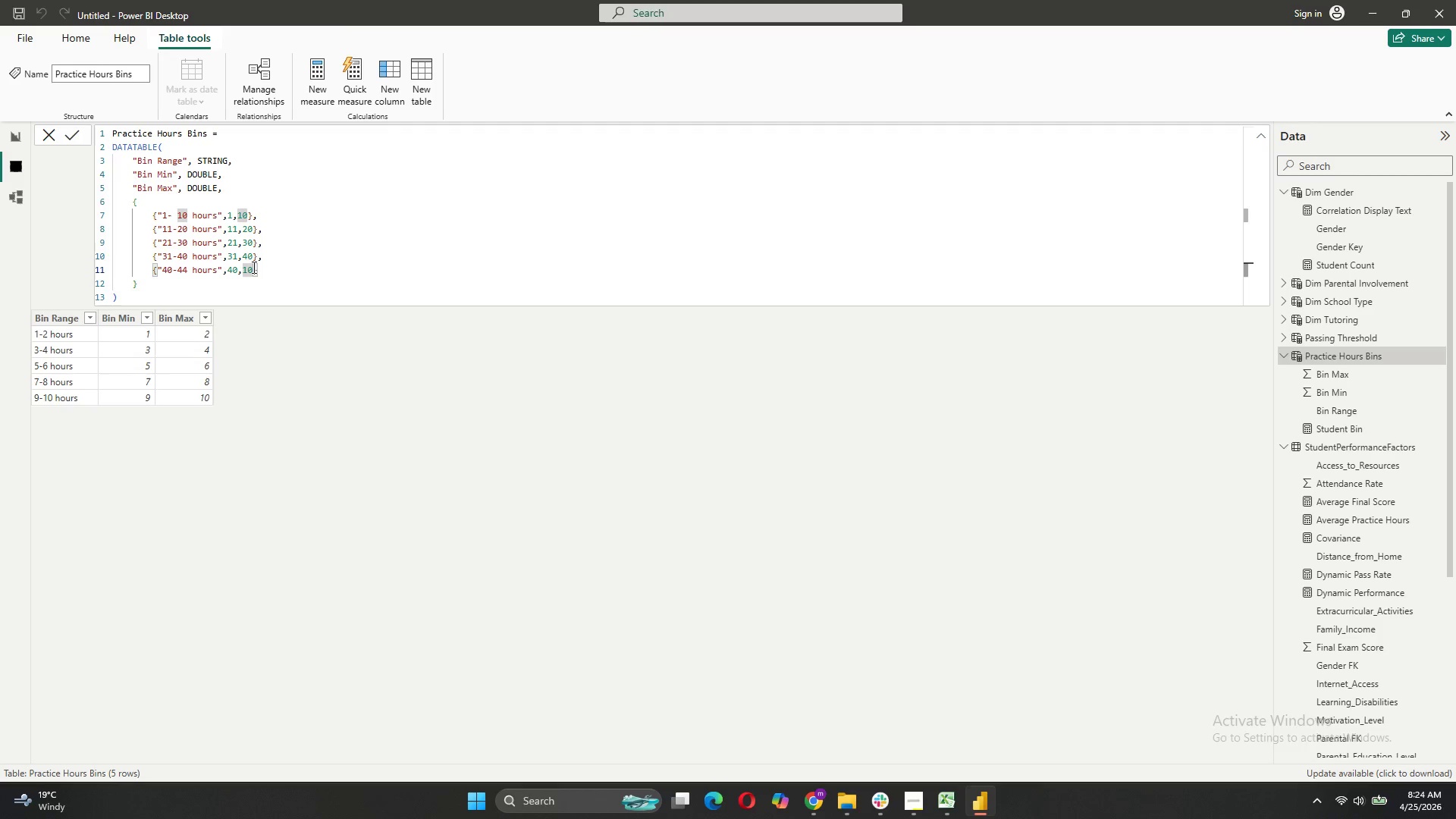 
key(Backspace)
key(Backspace)
type(44)
 